 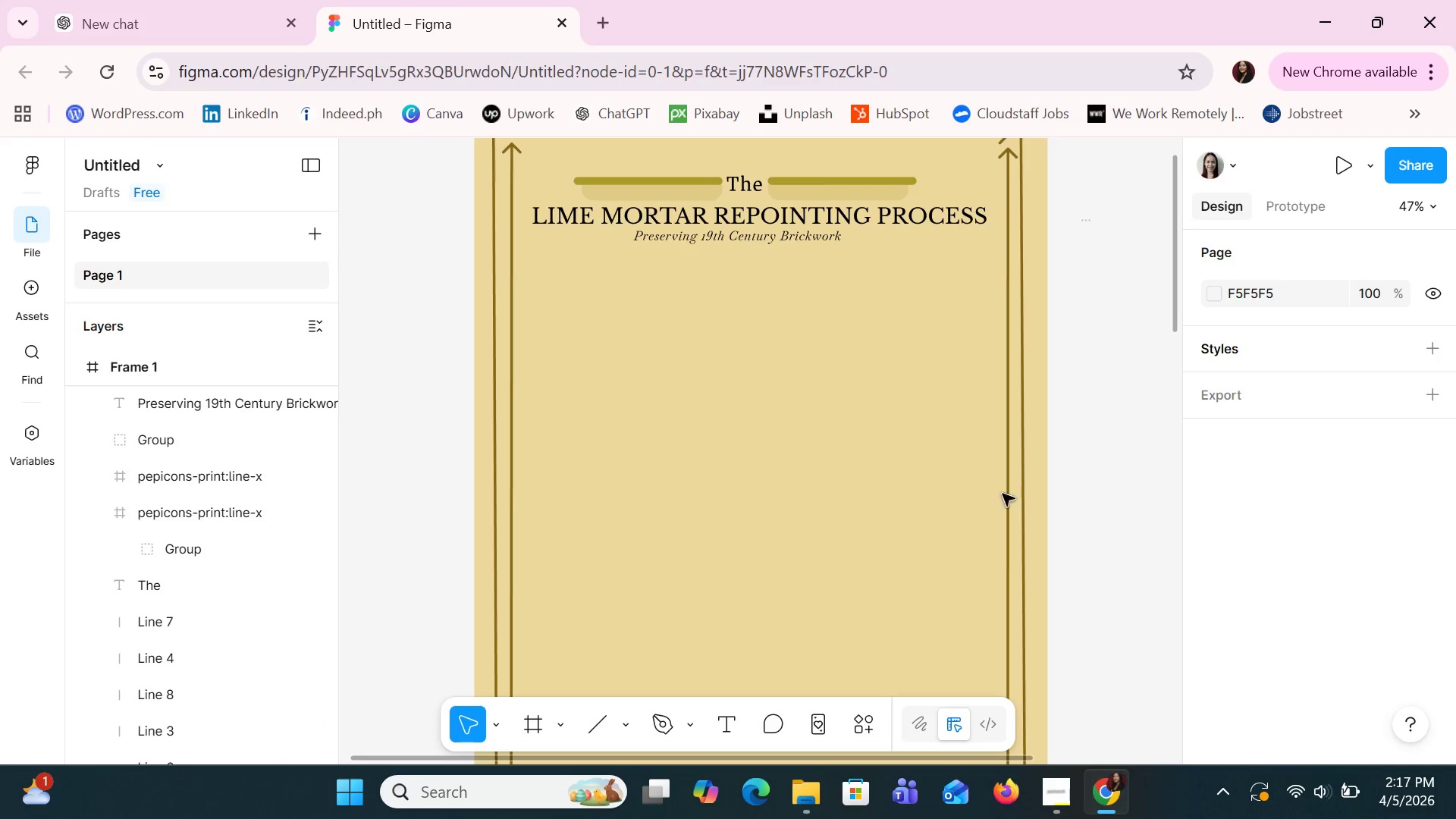 
hold_key(key=ControlLeft, duration=1.47)
scroll: coordinate [1081, 497], scroll_direction: down, amount: 5.0
 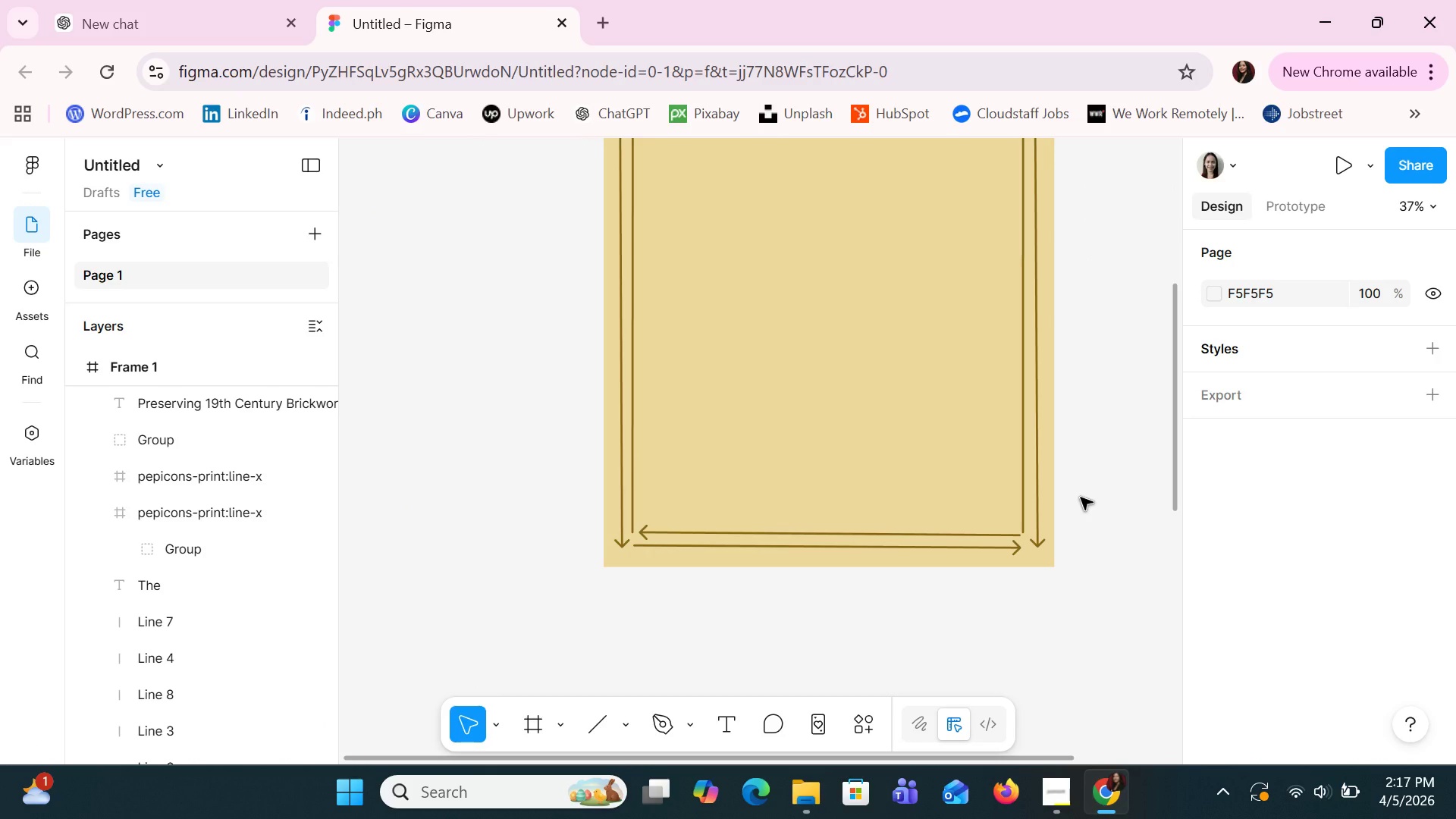 
scroll: coordinate [1081, 497], scroll_direction: up, amount: 7.0
 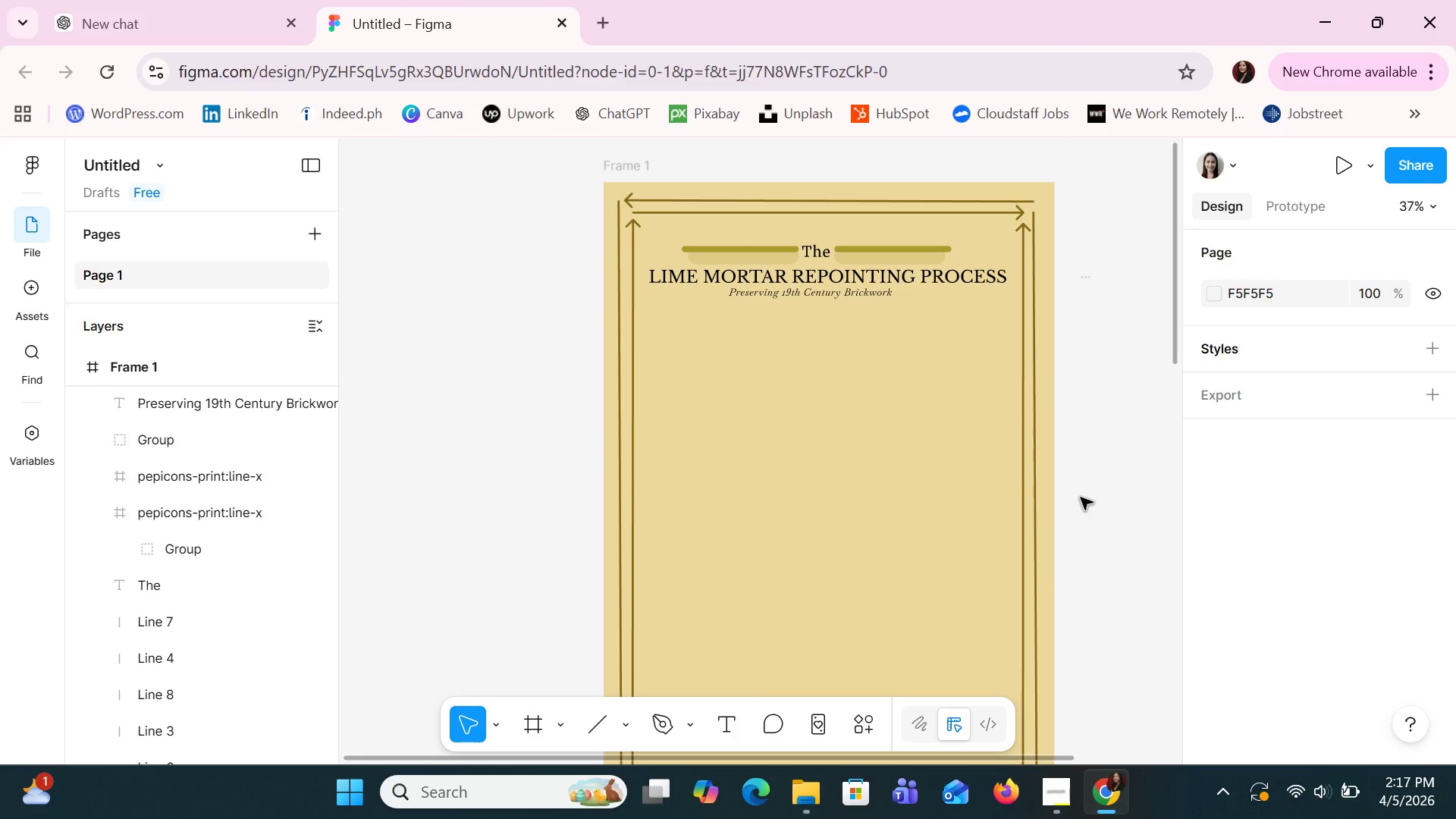 
scroll: coordinate [1081, 497], scroll_direction: down, amount: 8.0
 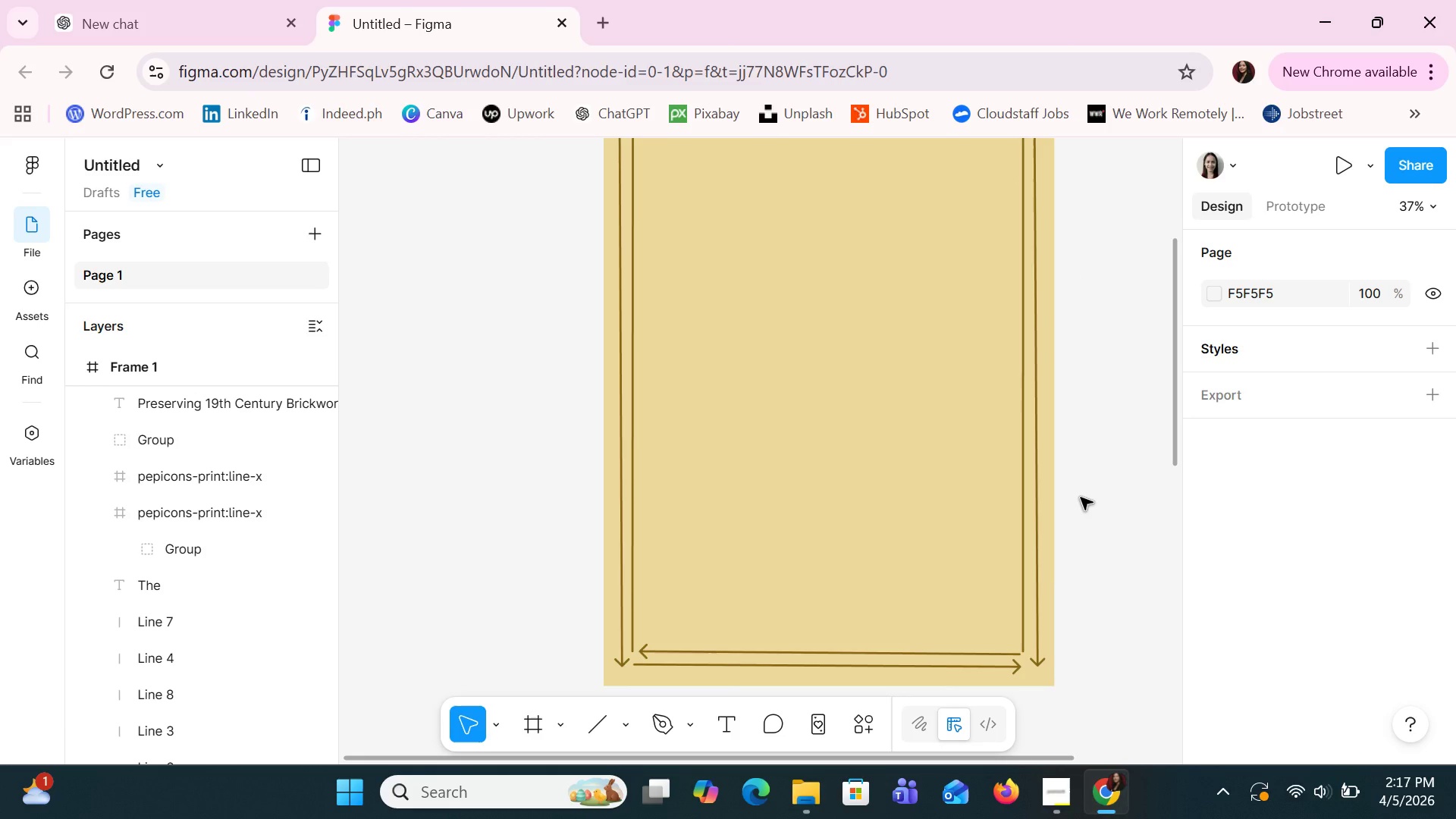 
scroll: coordinate [1081, 497], scroll_direction: up, amount: 6.0
 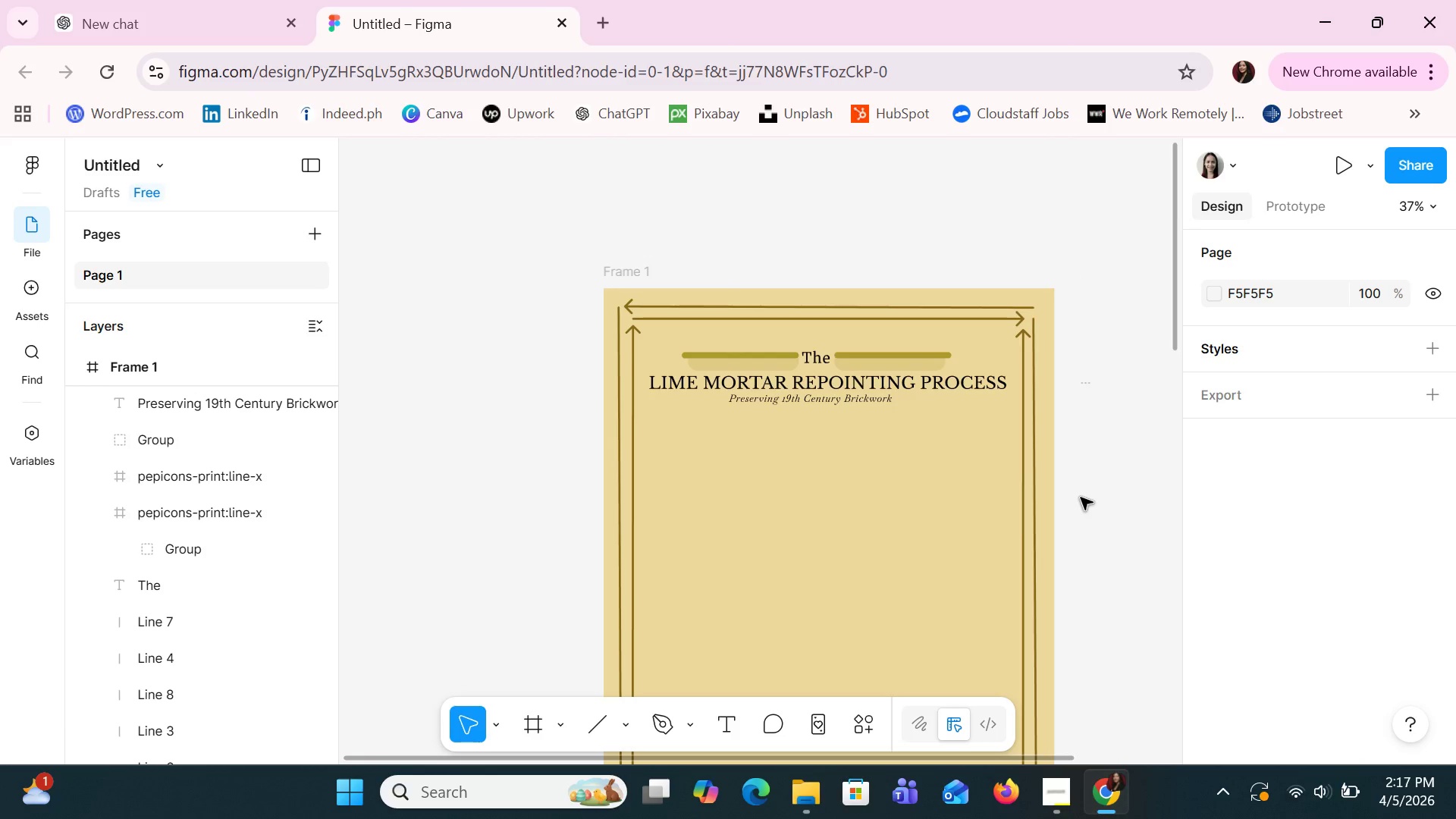 
scroll: coordinate [1081, 497], scroll_direction: down, amount: 7.0
 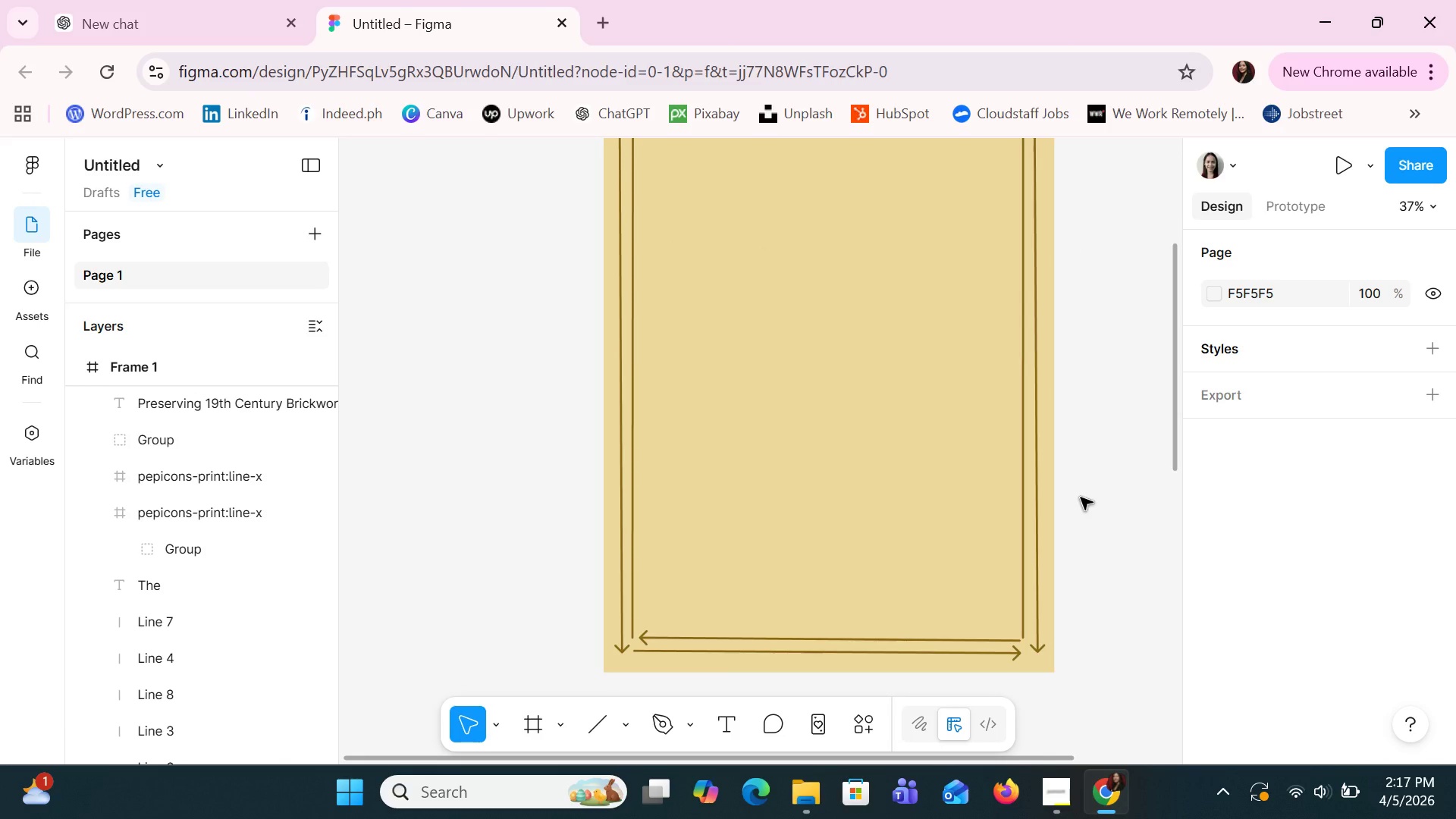 
hold_key(key=ControlLeft, duration=1.52)
scroll: coordinate [1081, 497], scroll_direction: up, amount: 6.0
 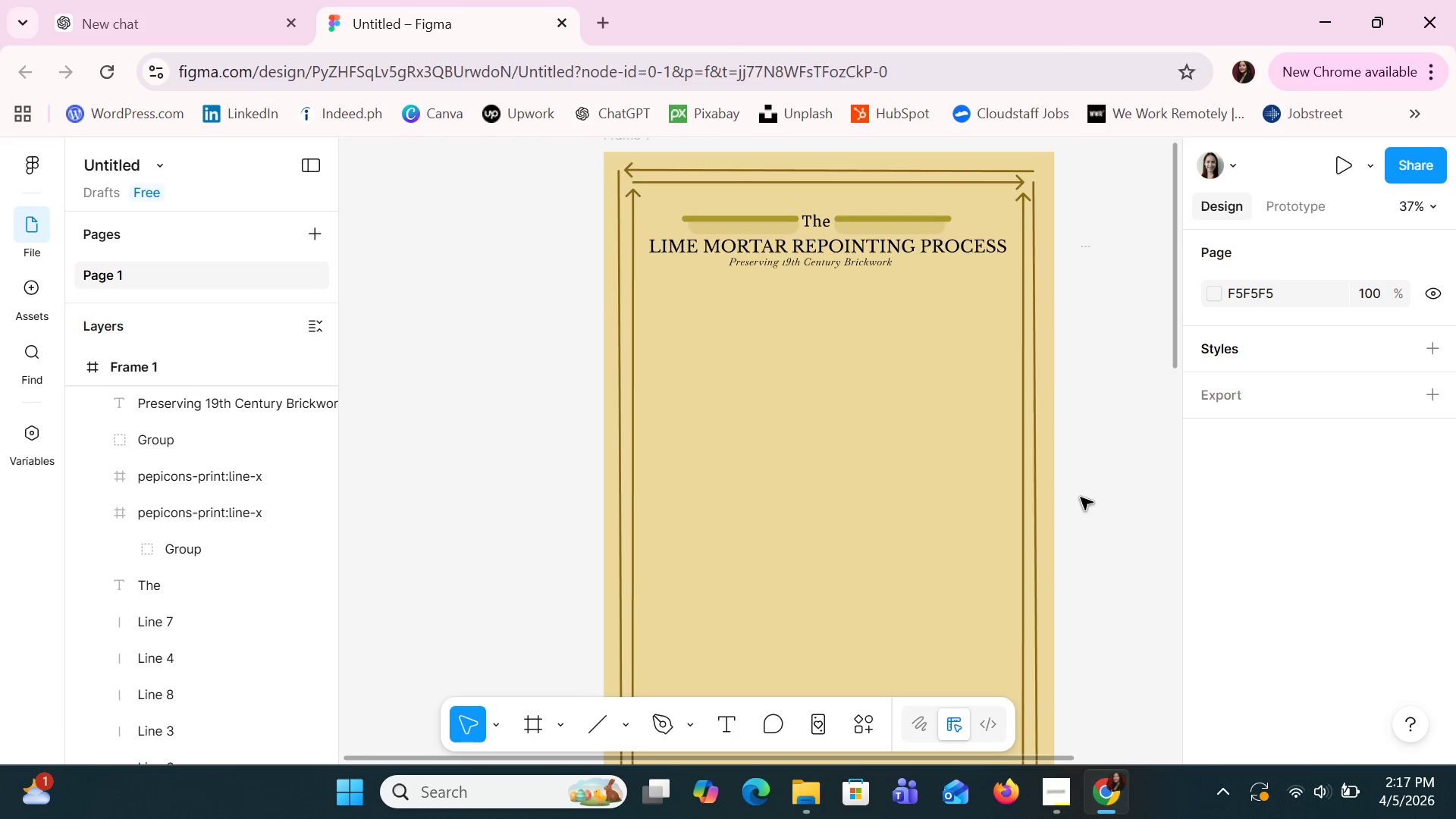 
hold_key(key=ControlLeft, duration=1.2)
 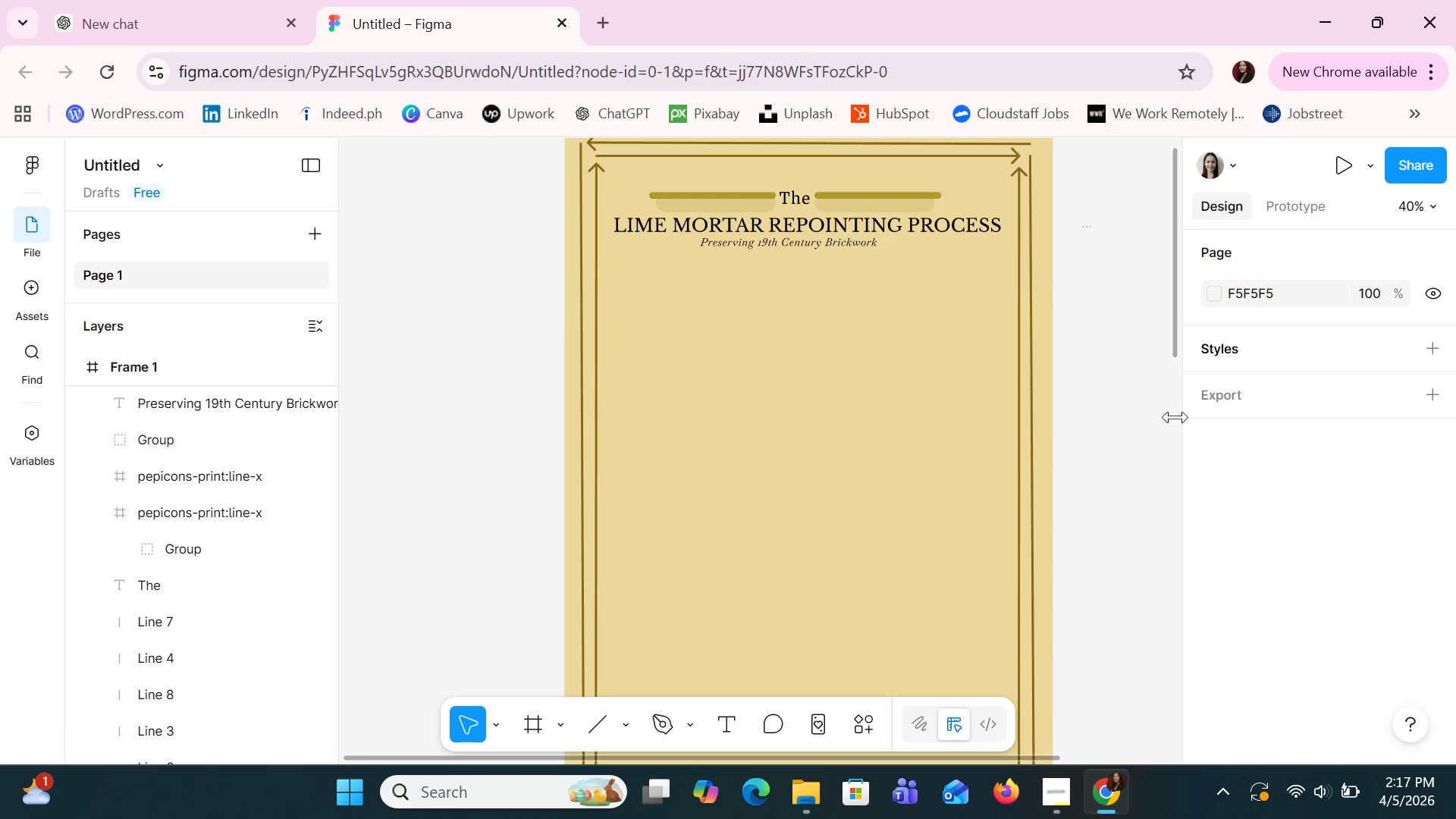 
hold_key(key=ControlLeft, duration=1.2)
scroll: coordinate [1159, 435], scroll_direction: up, amount: 7.0
 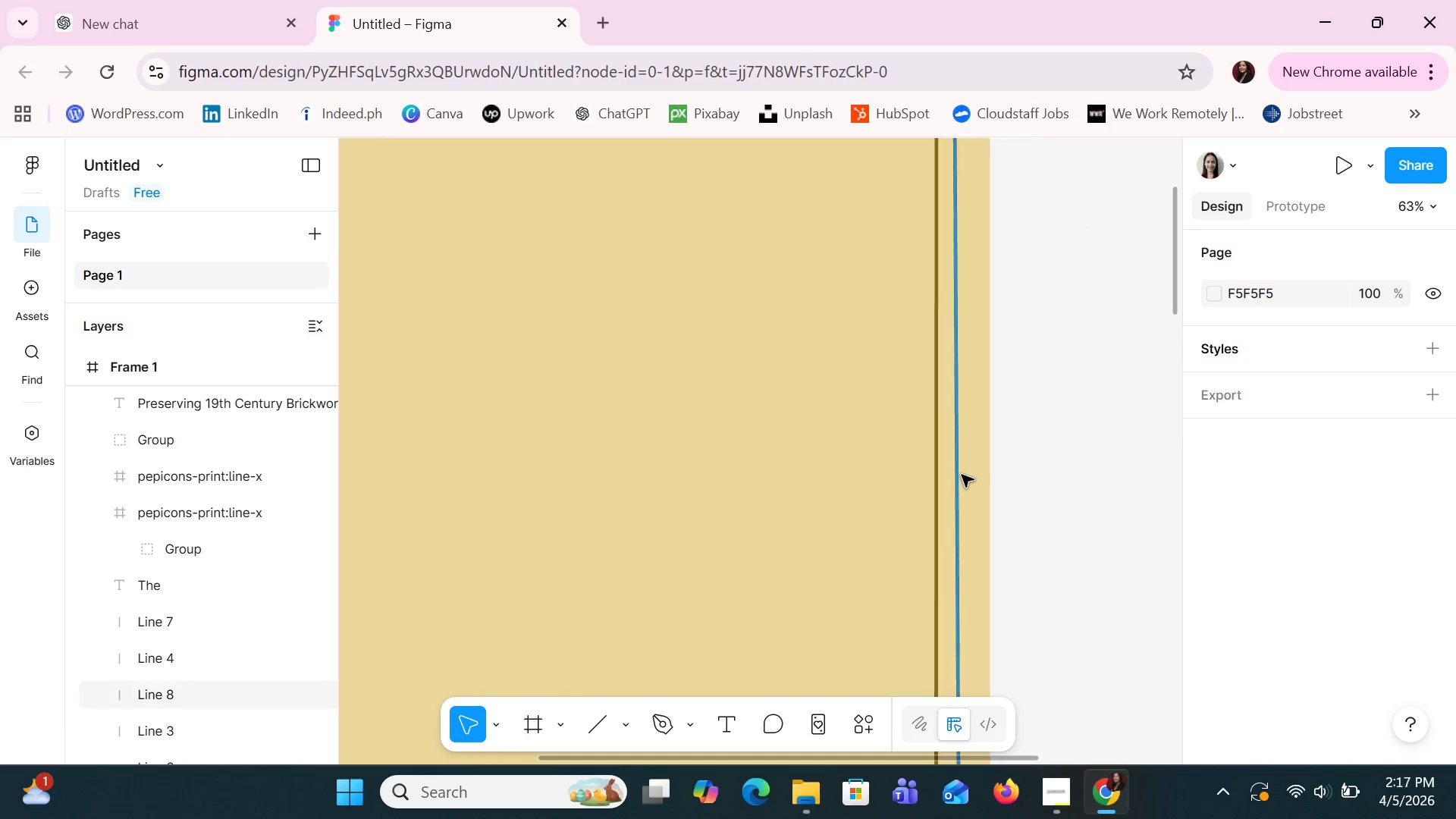 
hold_key(key=ControlLeft, duration=1.12)
scroll: coordinate [962, 475], scroll_direction: down, amount: 3.0
 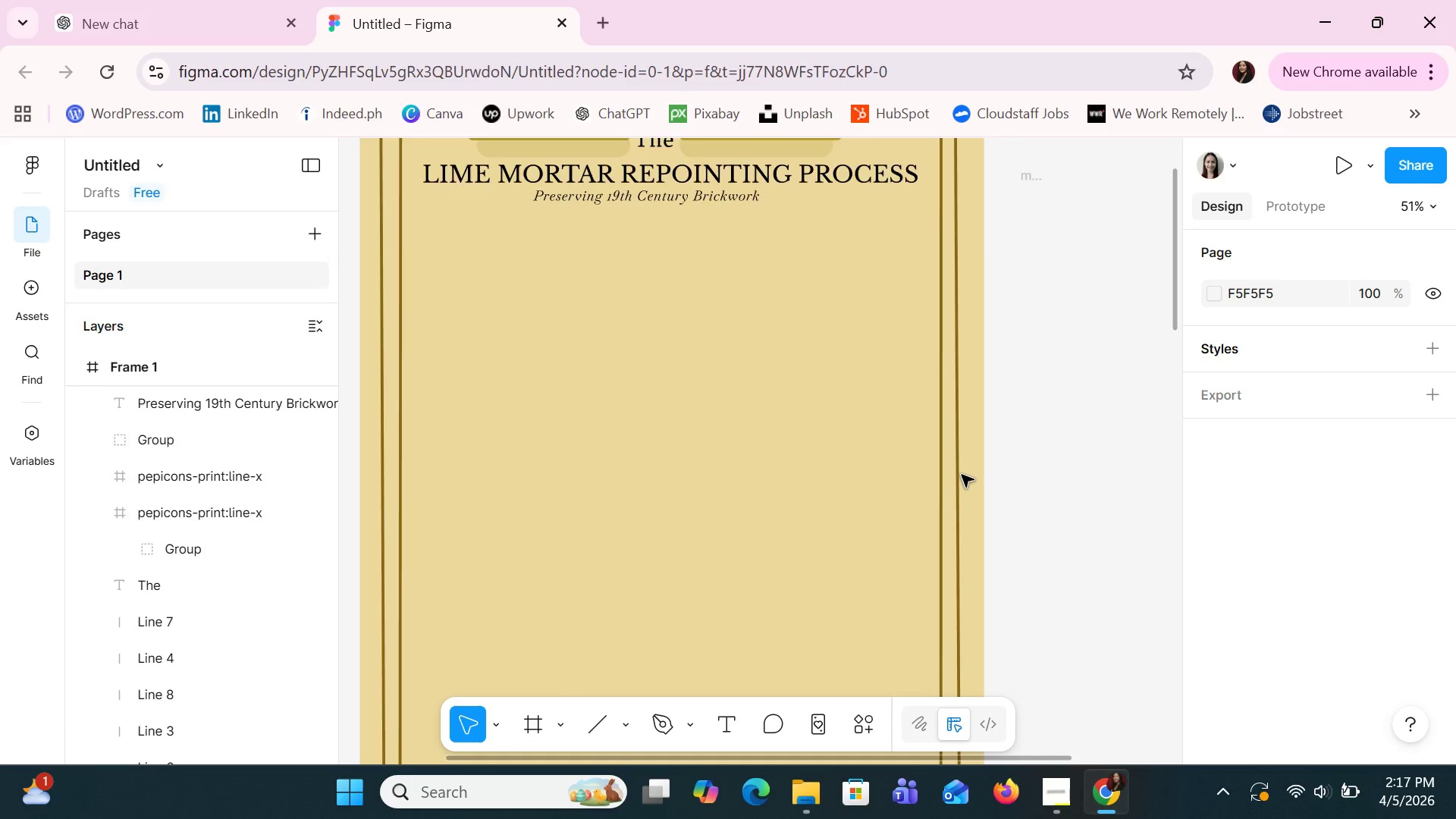 
scroll: coordinate [717, 463], scroll_direction: up, amount: 4.0
 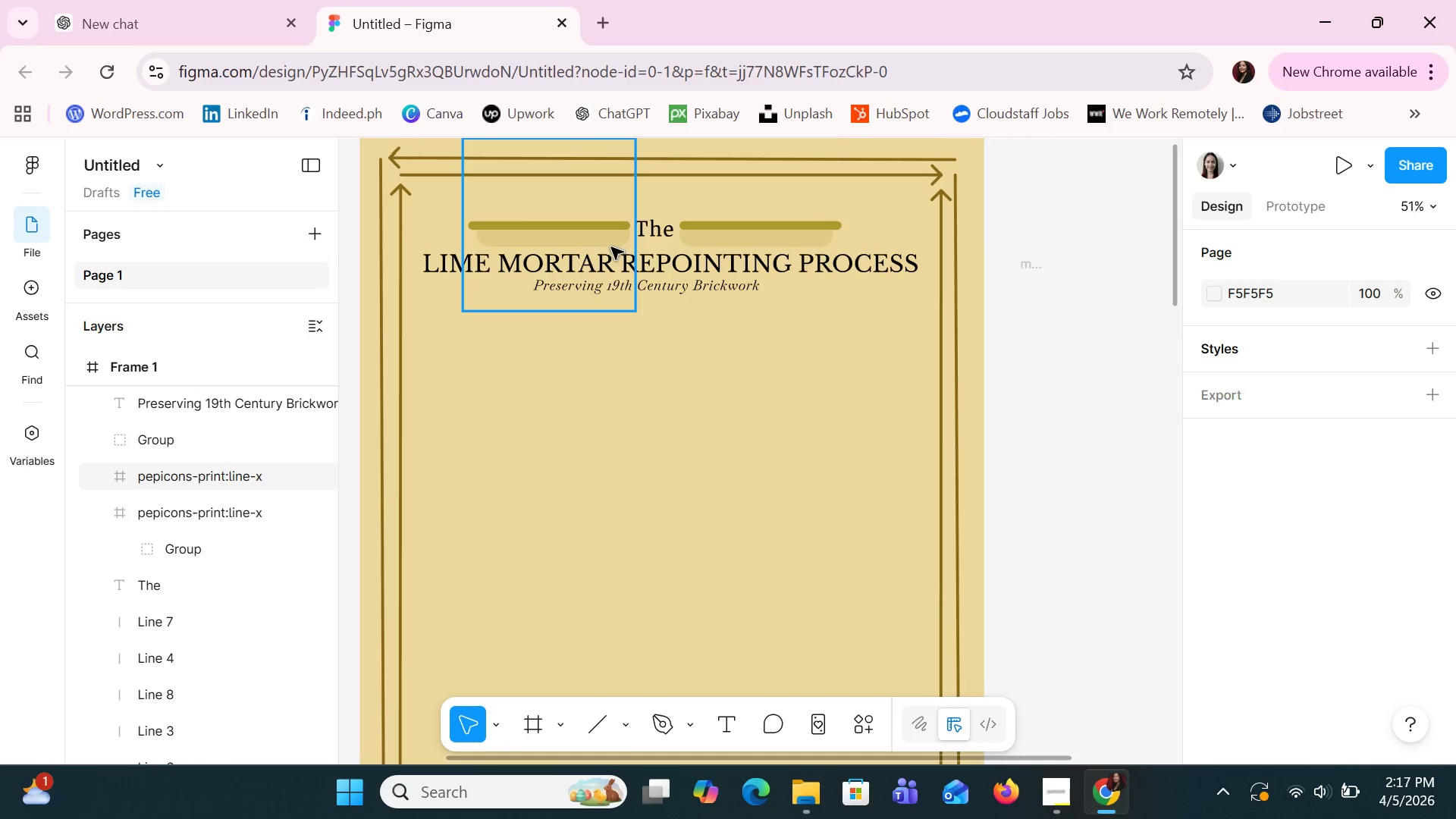 
left_click([593, 234])
 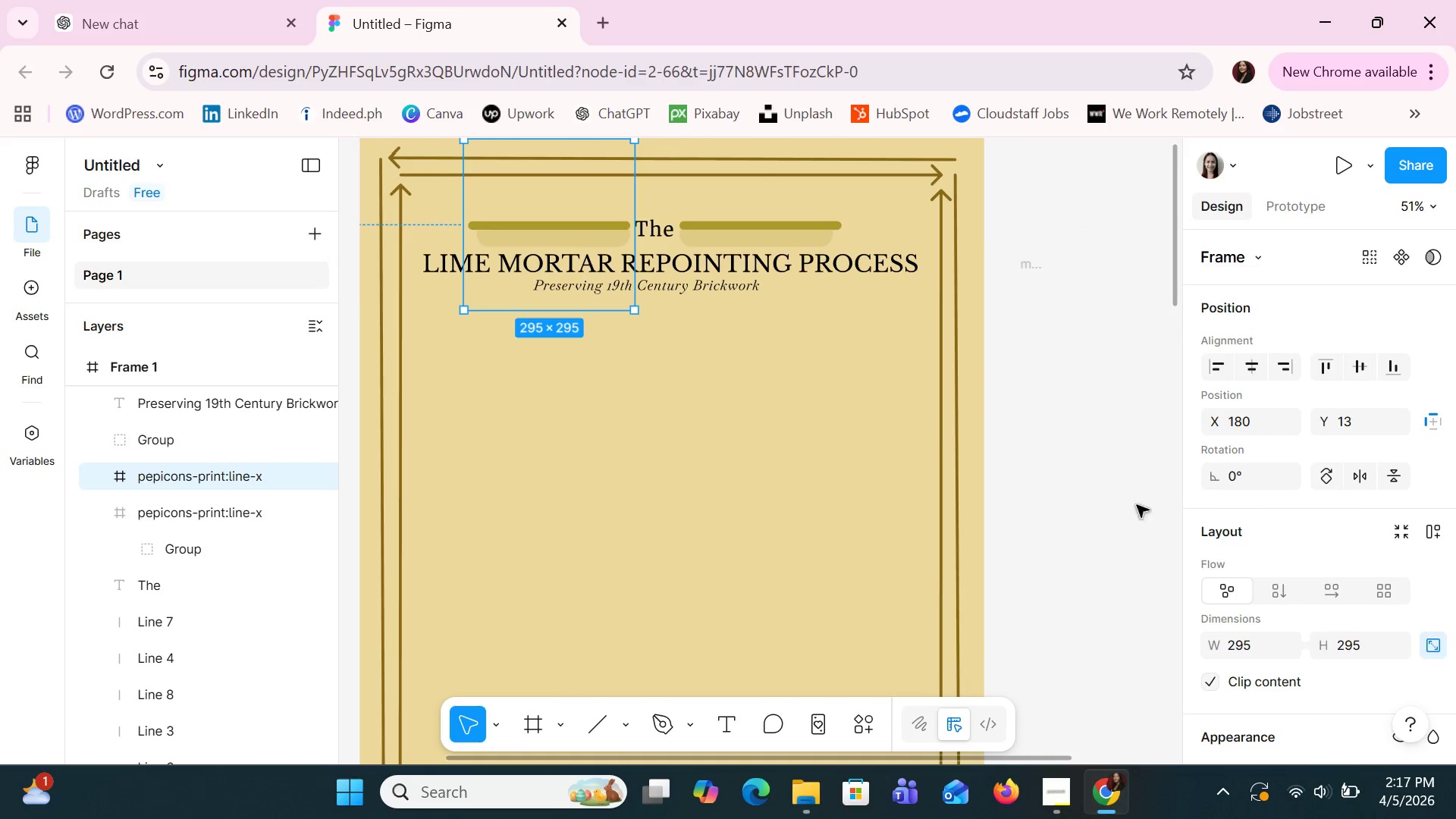 
scroll: coordinate [1203, 535], scroll_direction: down, amount: 5.0
 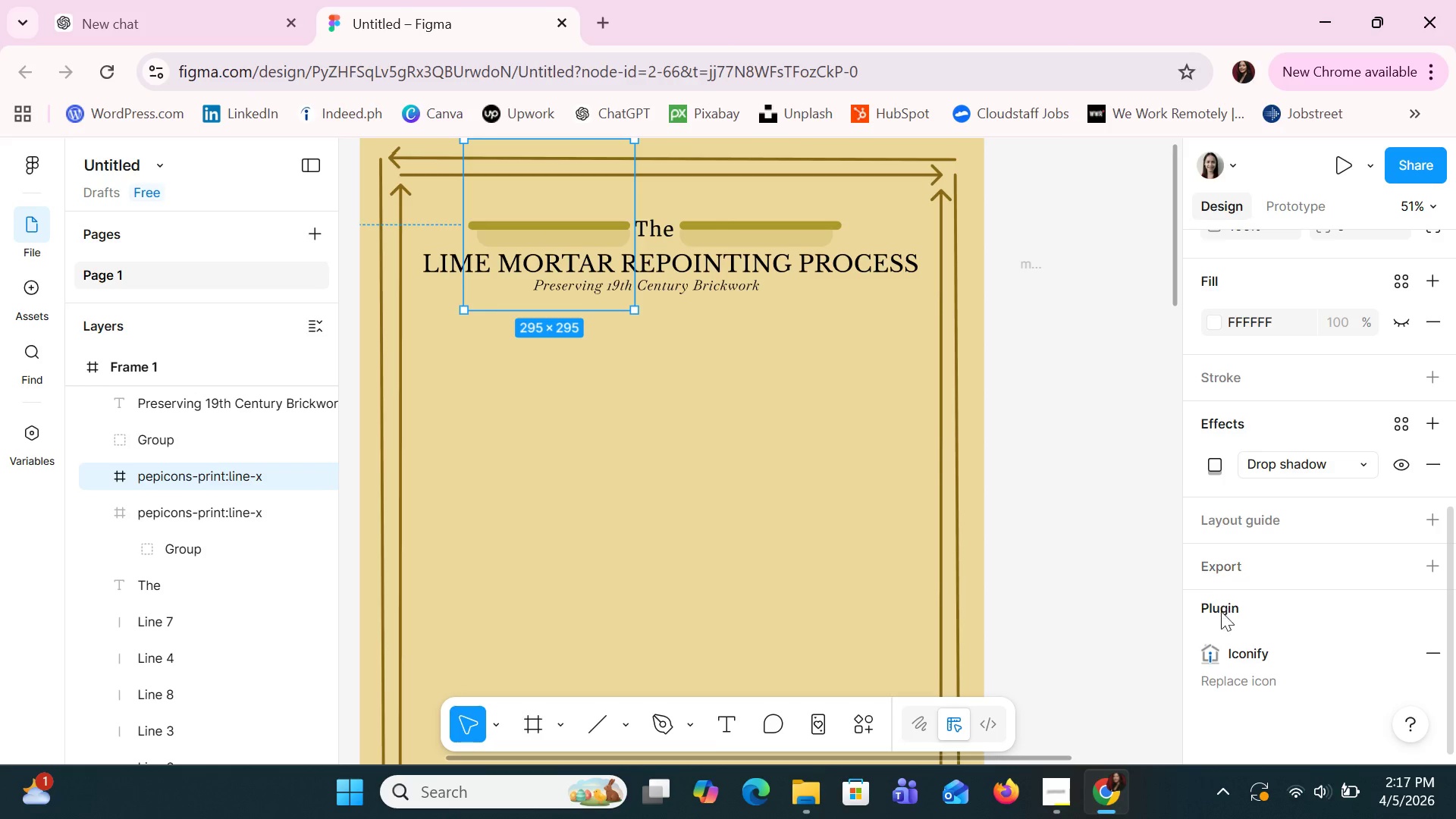 
mouse_move([1243, 615])
 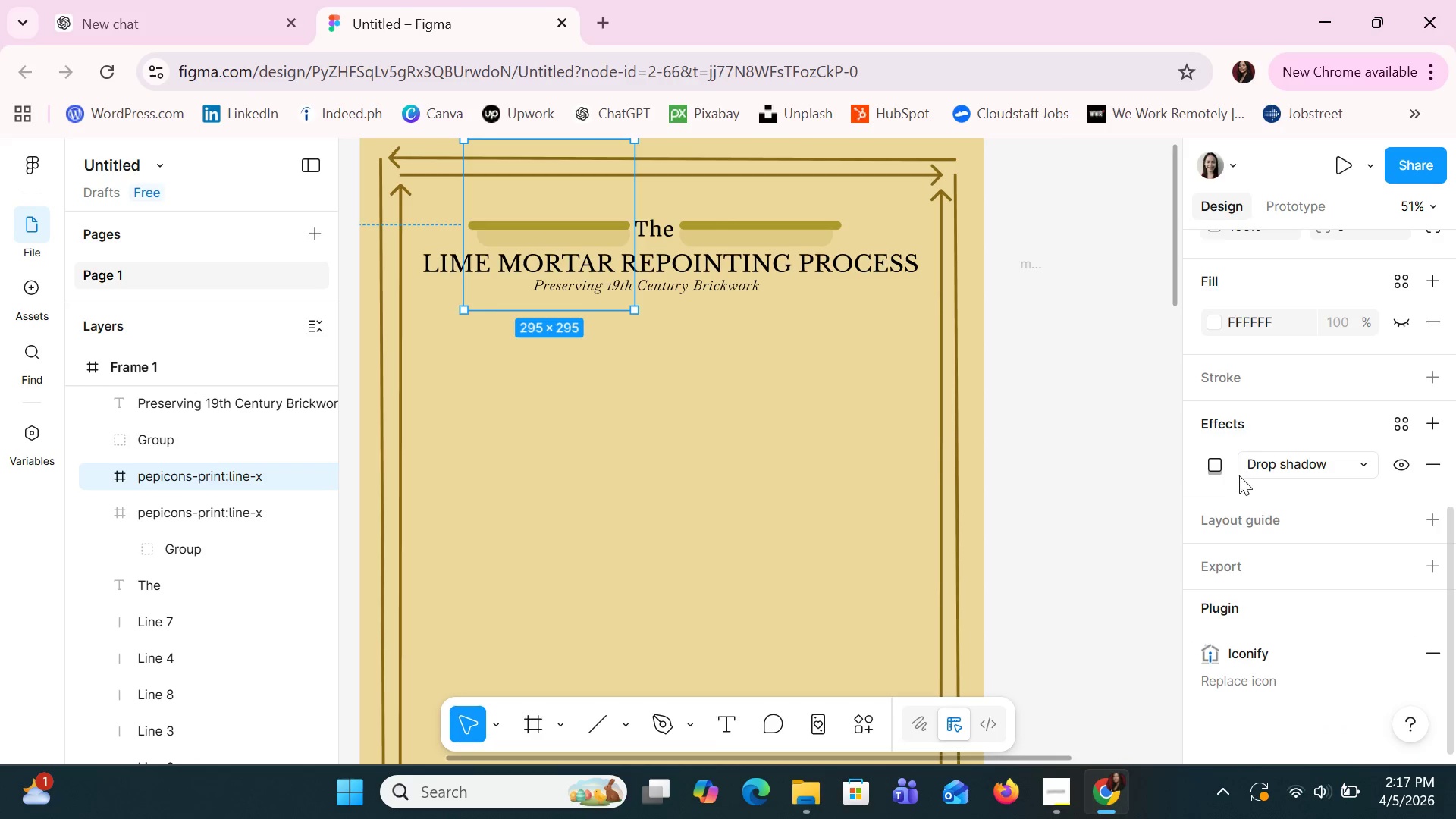 
scroll: coordinate [1235, 475], scroll_direction: up, amount: 2.0
 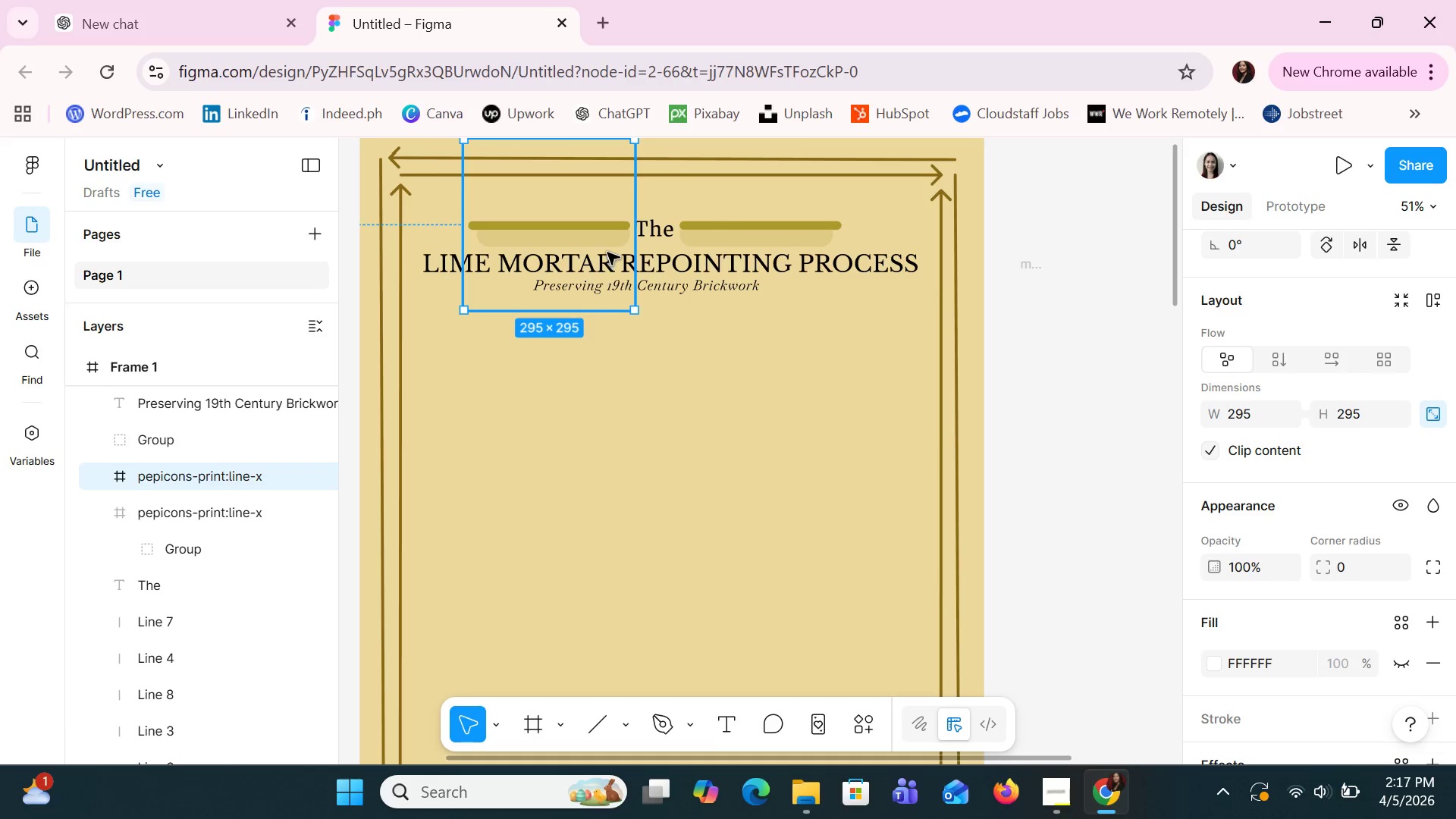 
double_click([601, 243])
 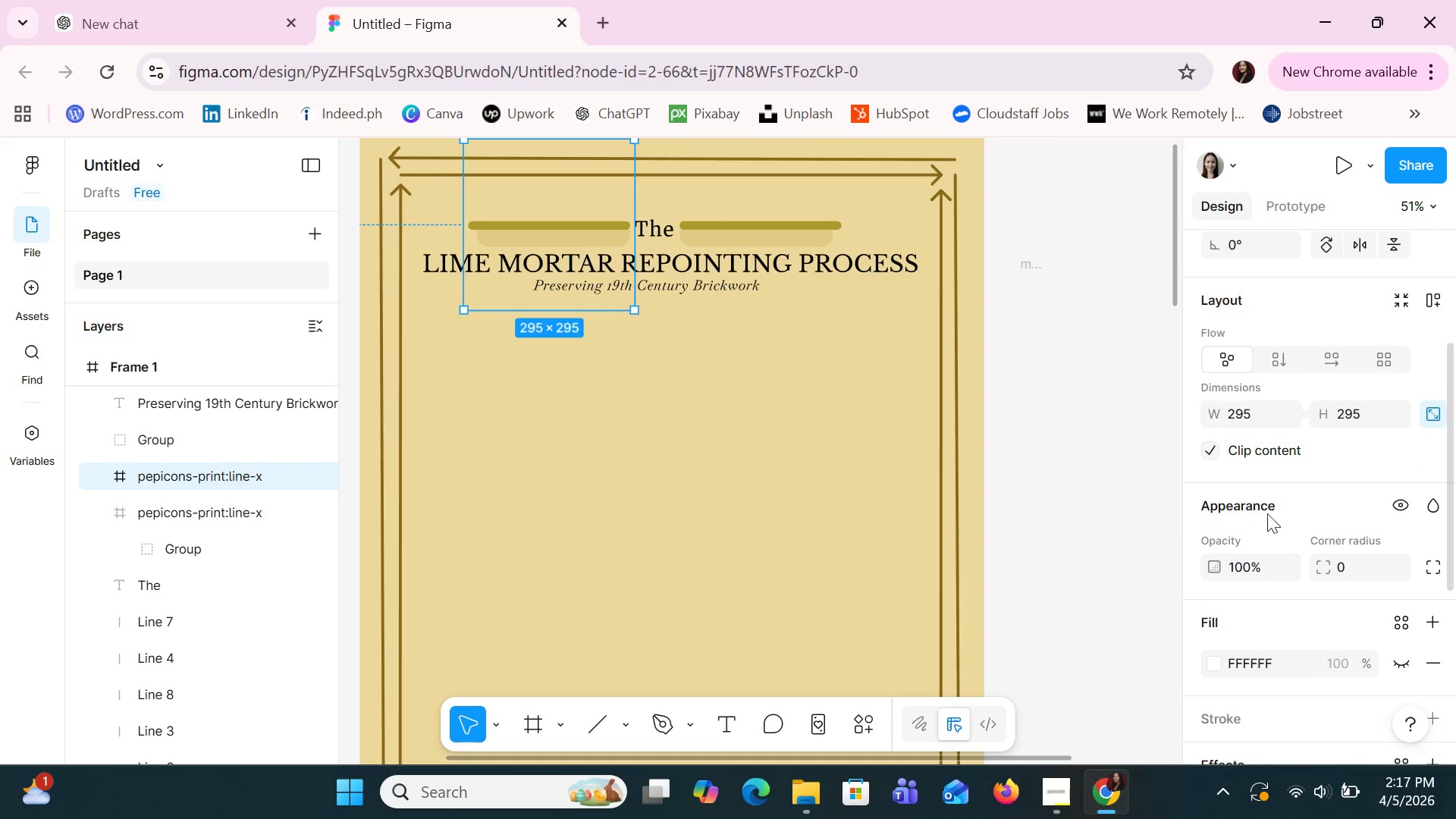 
scroll: coordinate [1279, 511], scroll_direction: none, amount: 0.0
 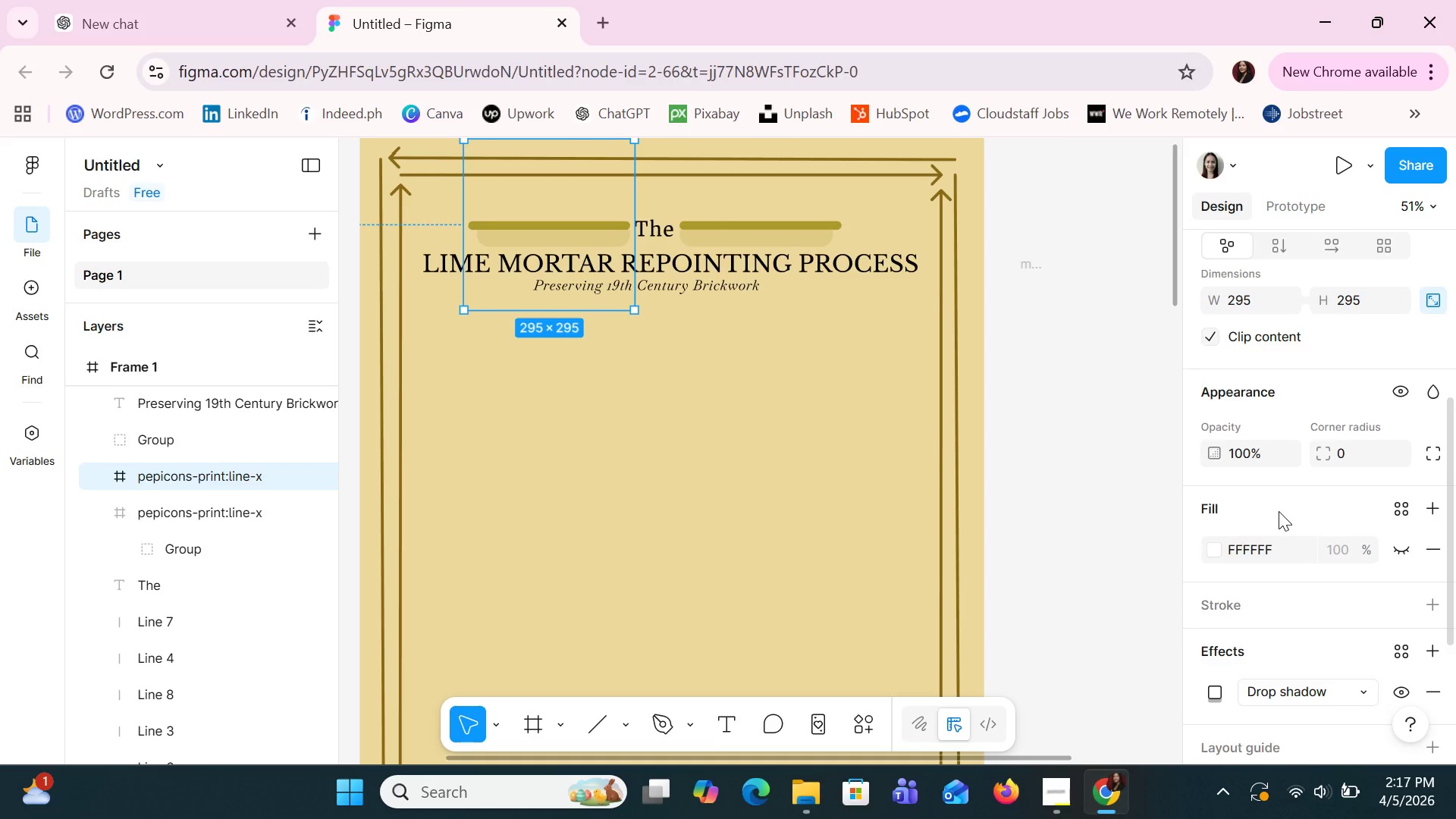 
scroll: coordinate [1279, 511], scroll_direction: down, amount: 2.0
 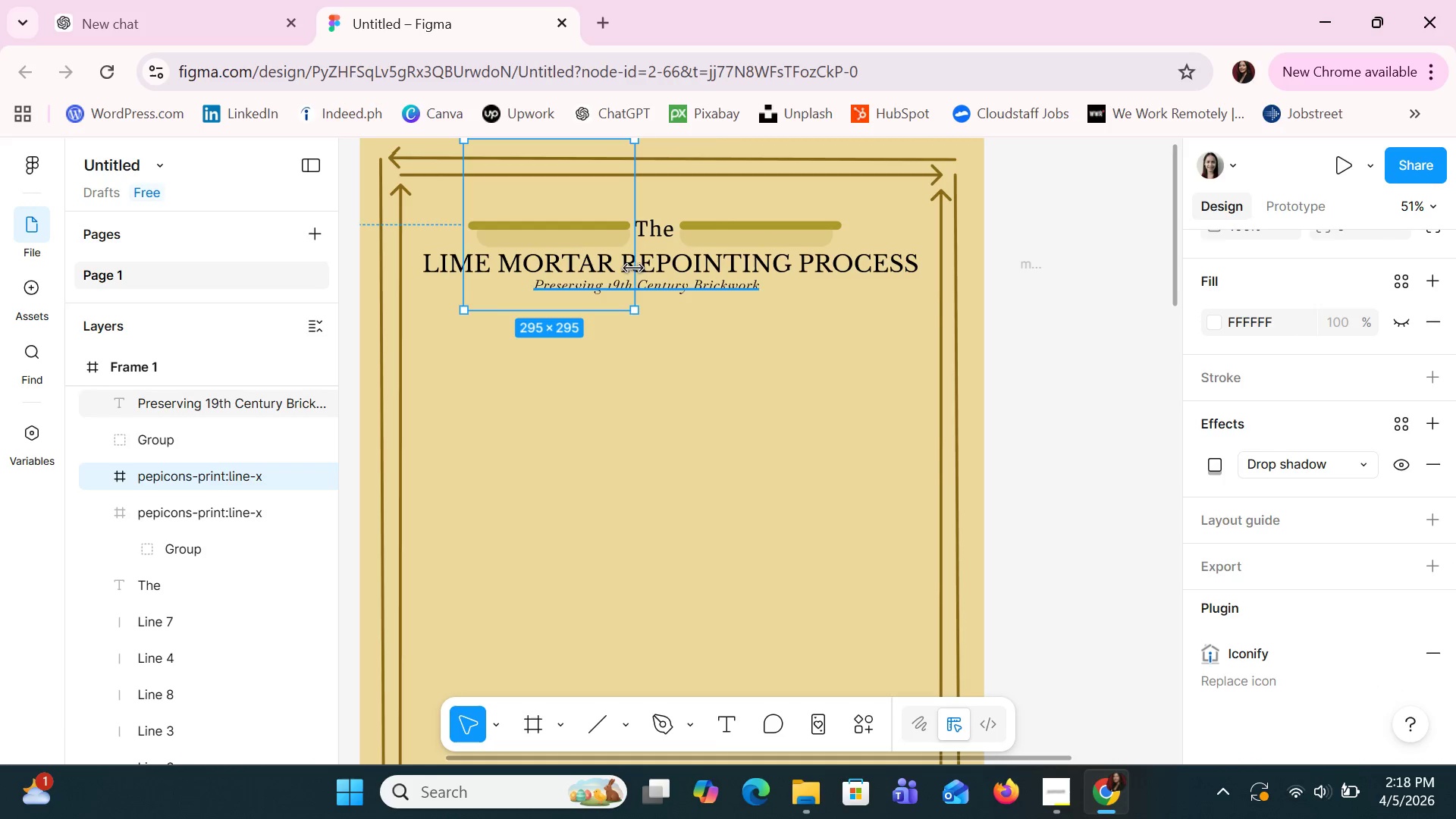 
double_click([595, 228])
 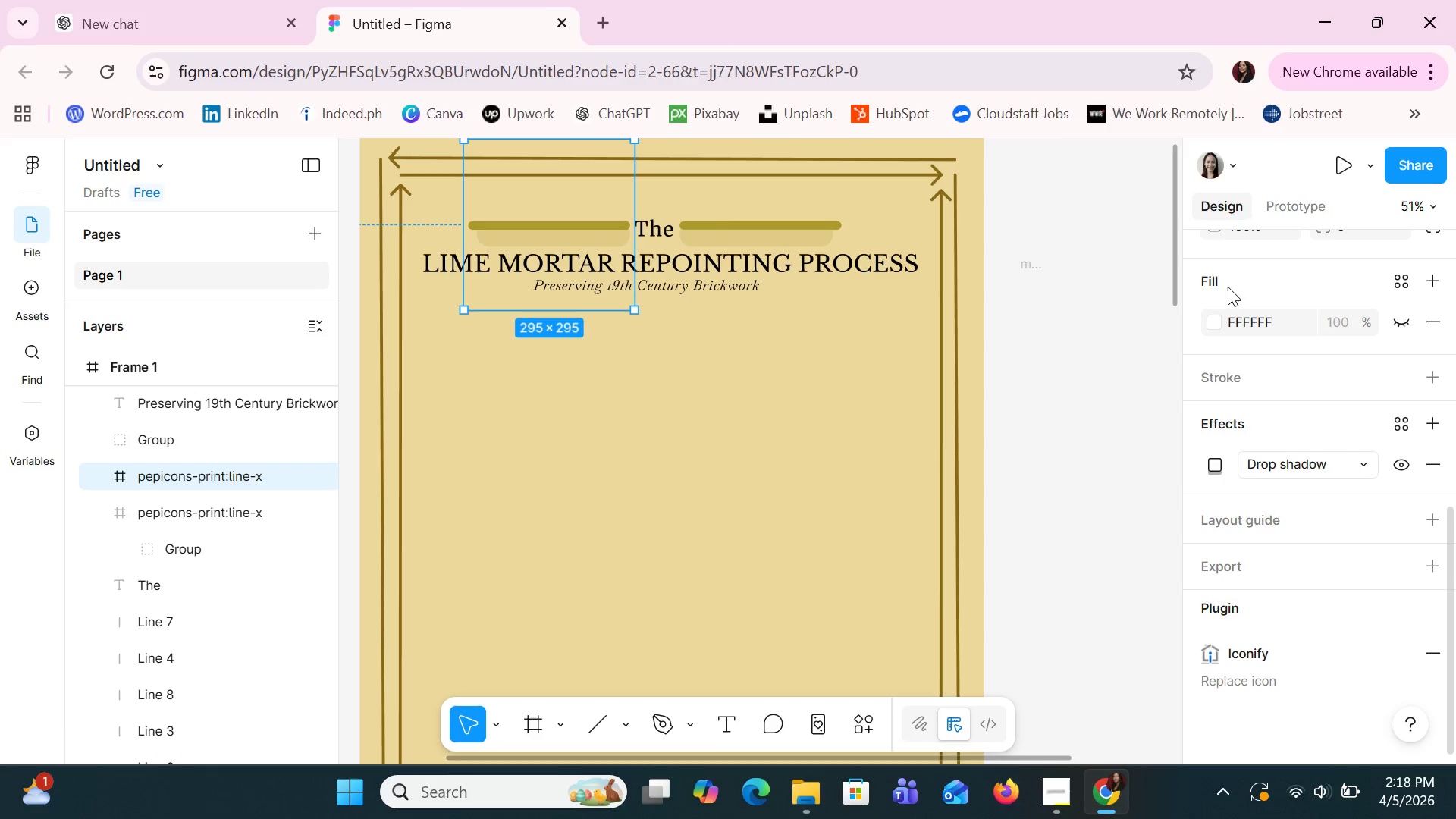 
left_click([1222, 313])
 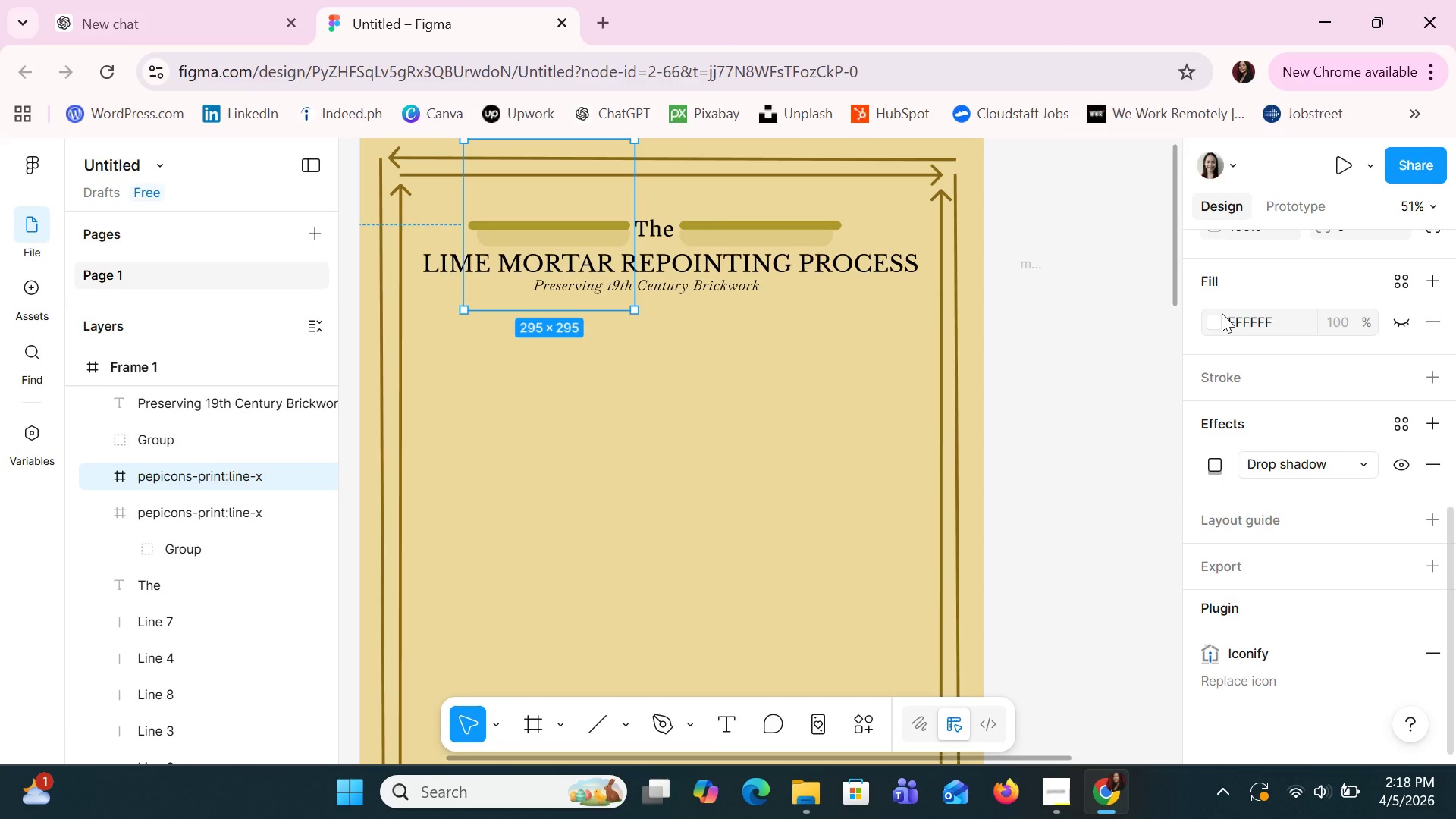 
left_click([1224, 313])
 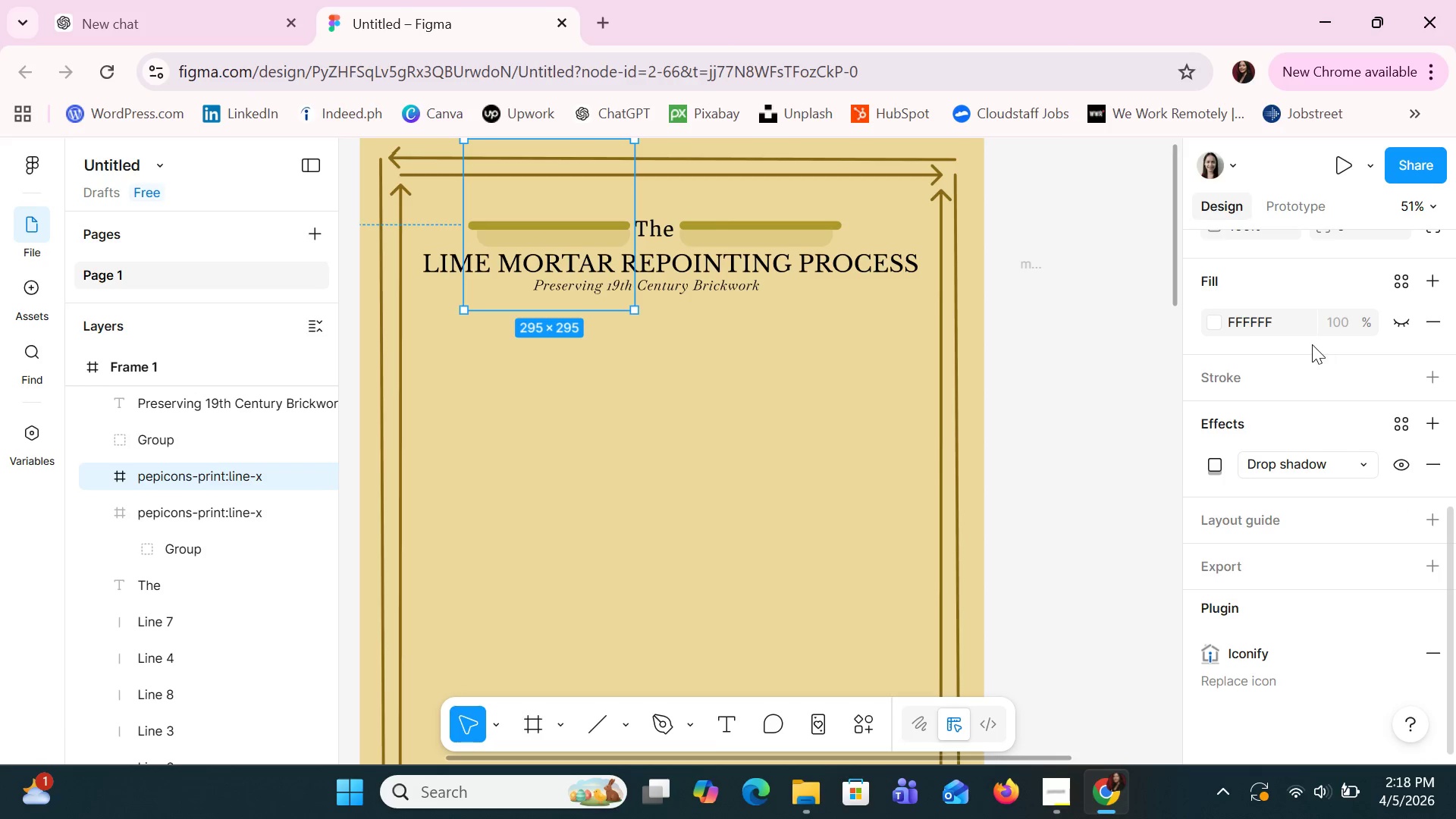 
double_click([1217, 325])
 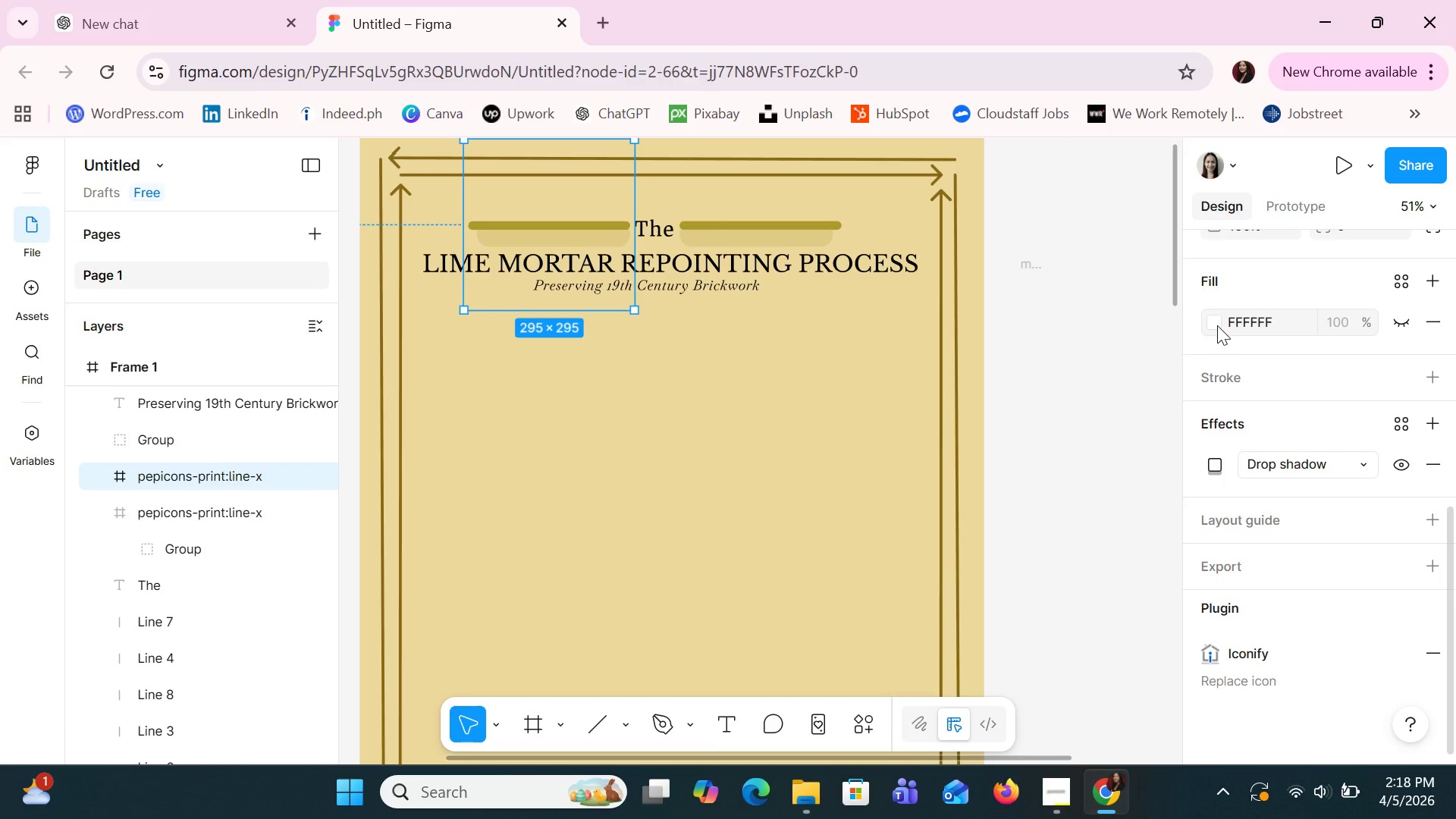 
triple_click([1217, 325])
 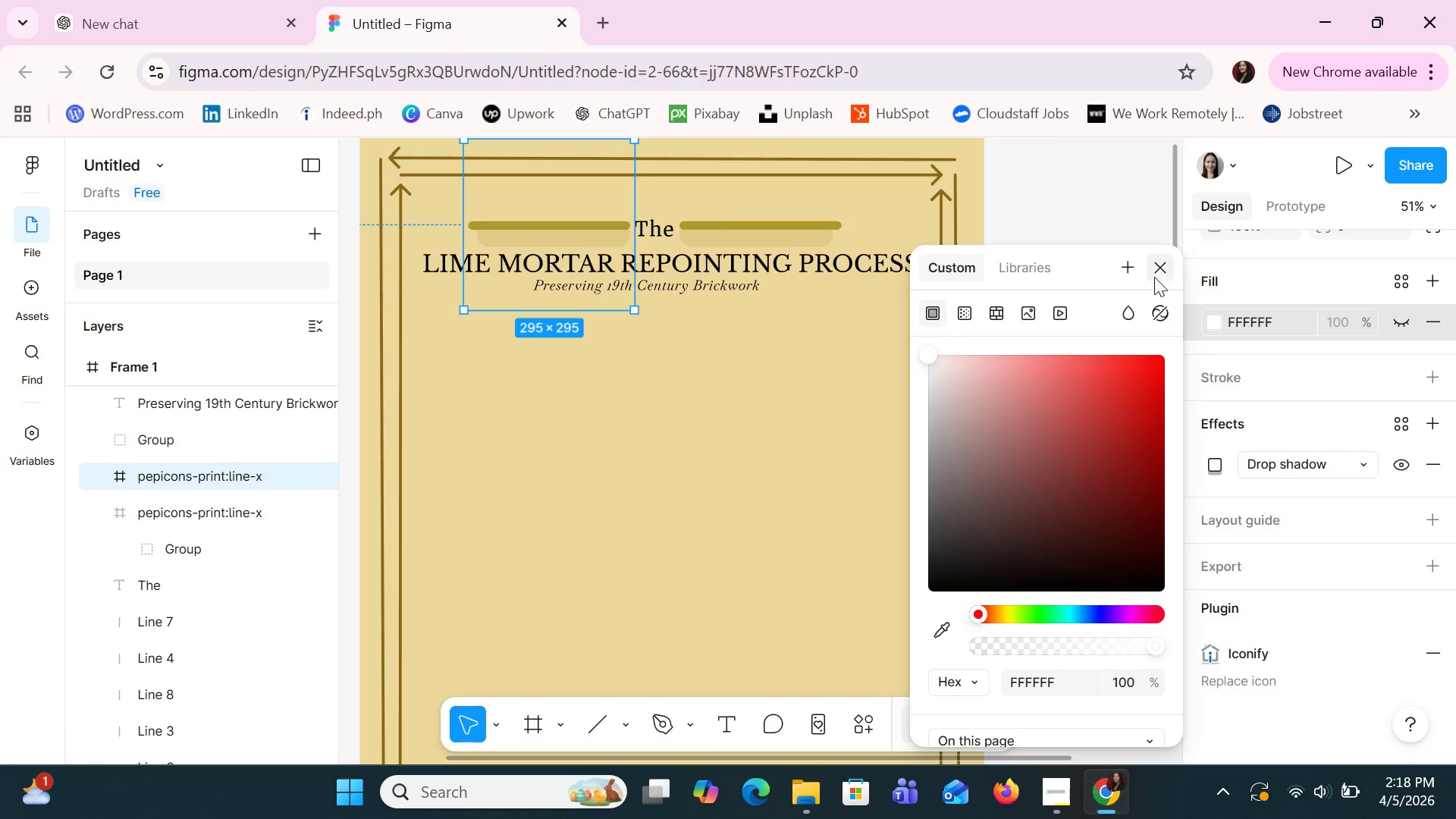 
left_click([1161, 261])
 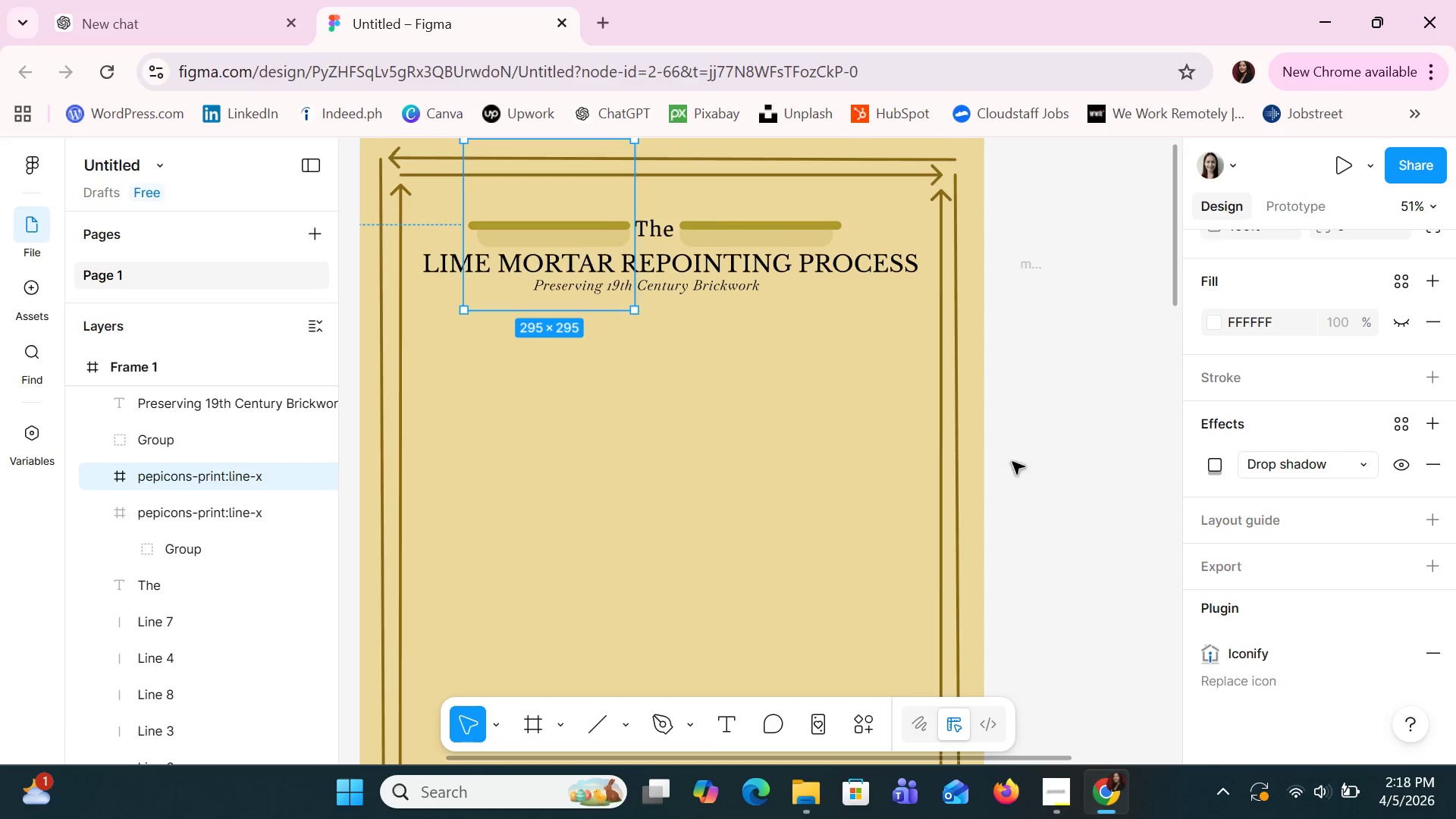 
left_click([1293, 215])
 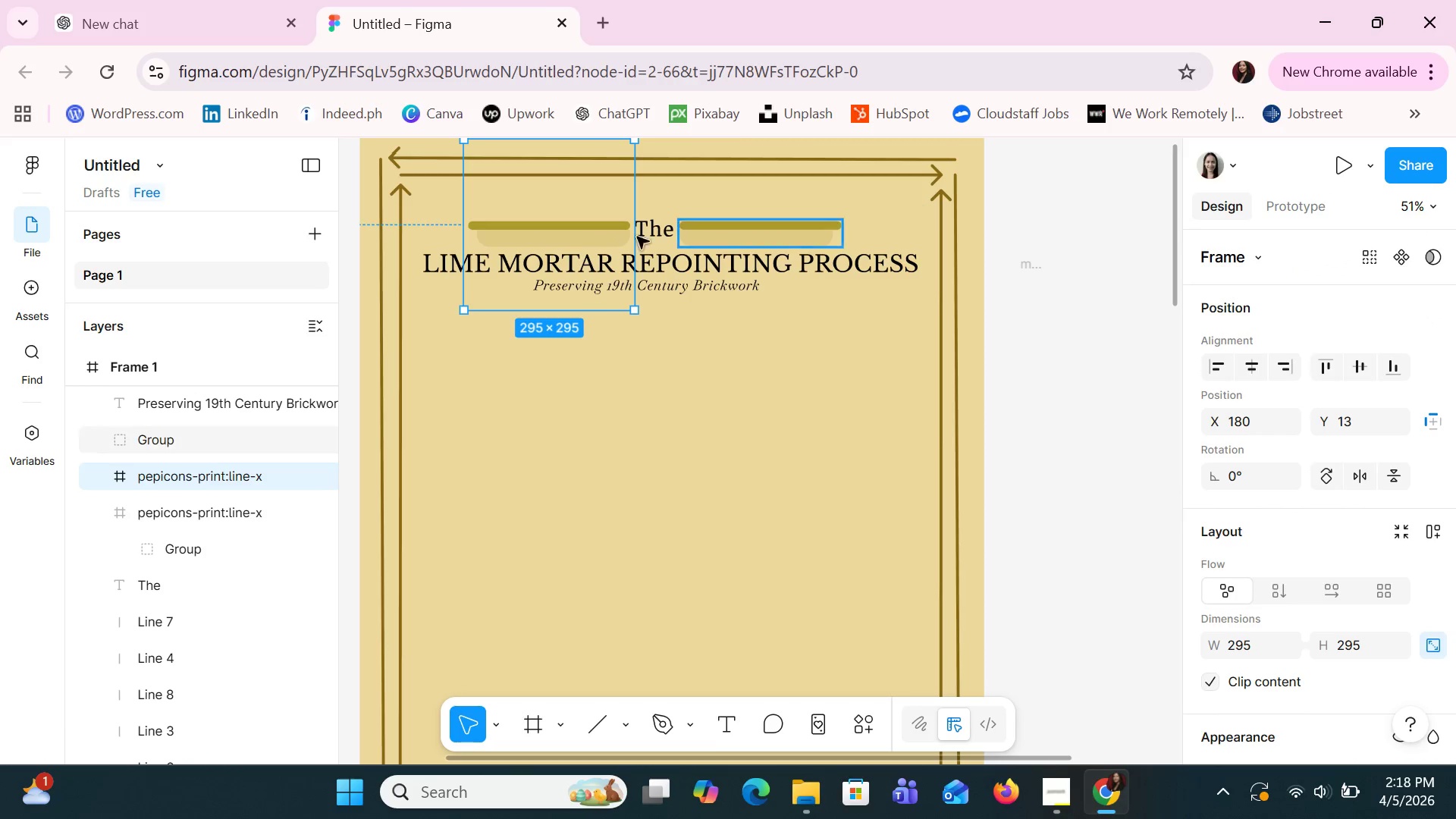 
double_click([548, 249])
 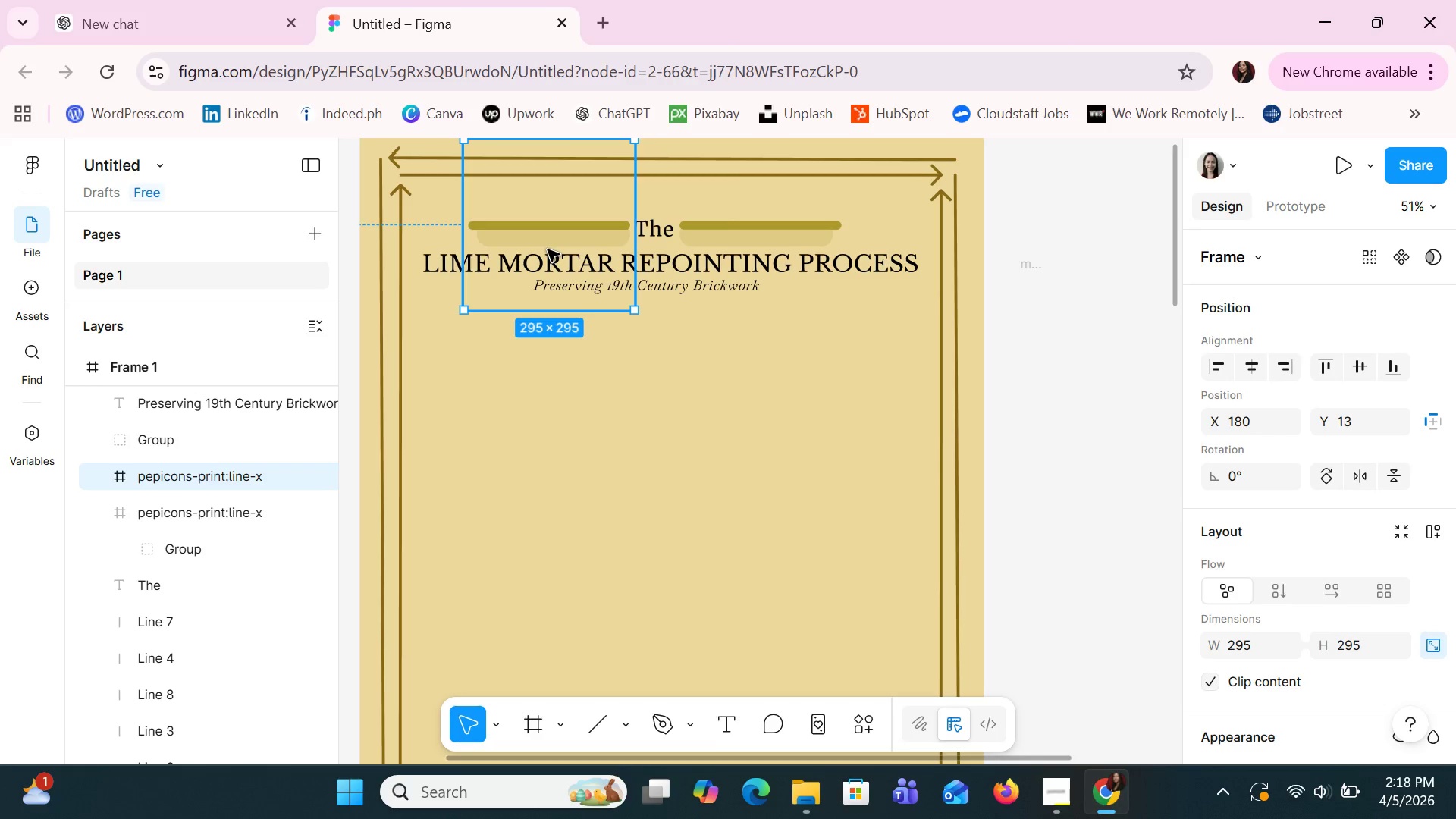 
double_click([548, 249])
 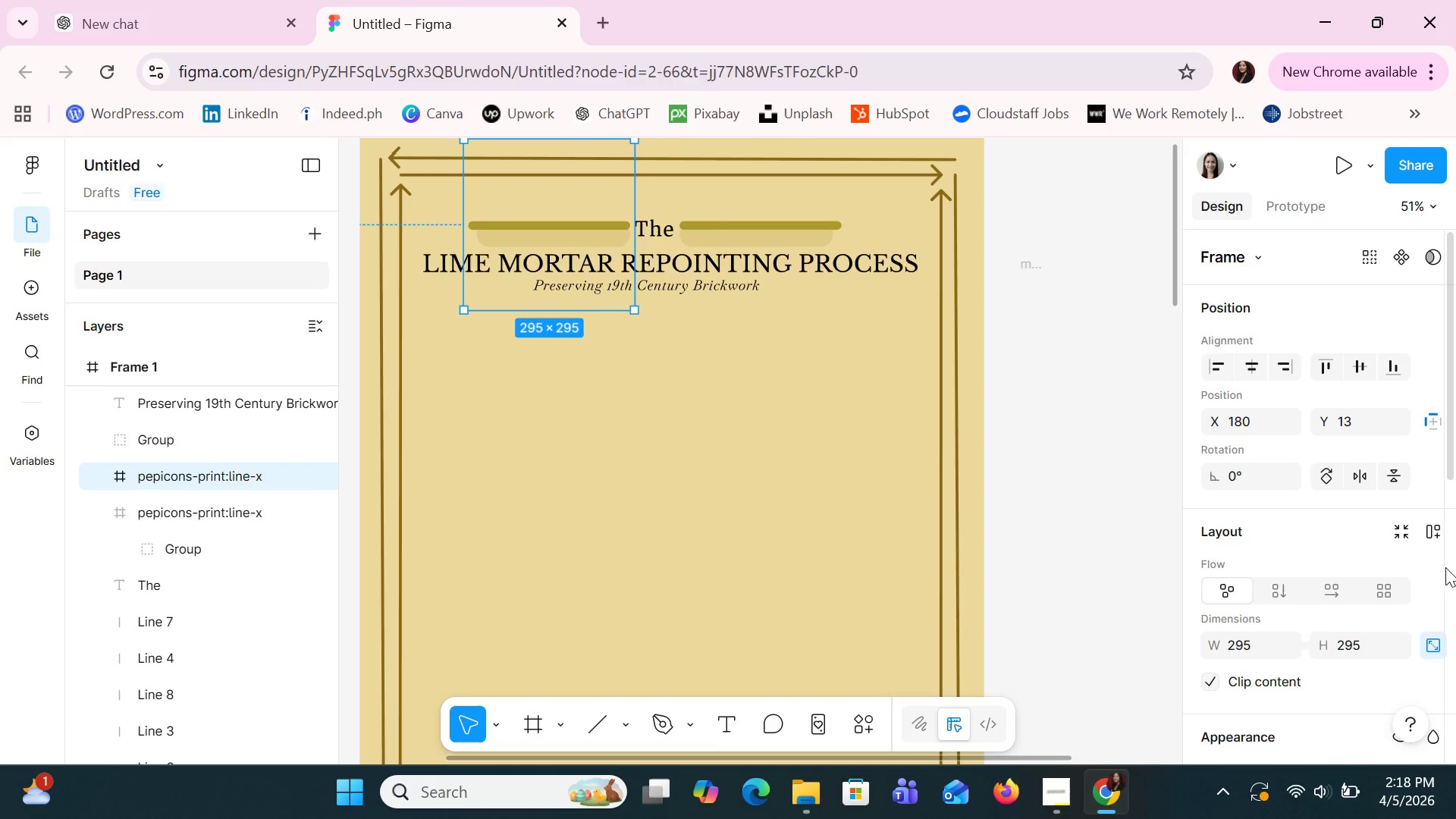 
scroll: coordinate [1311, 540], scroll_direction: down, amount: 5.0
 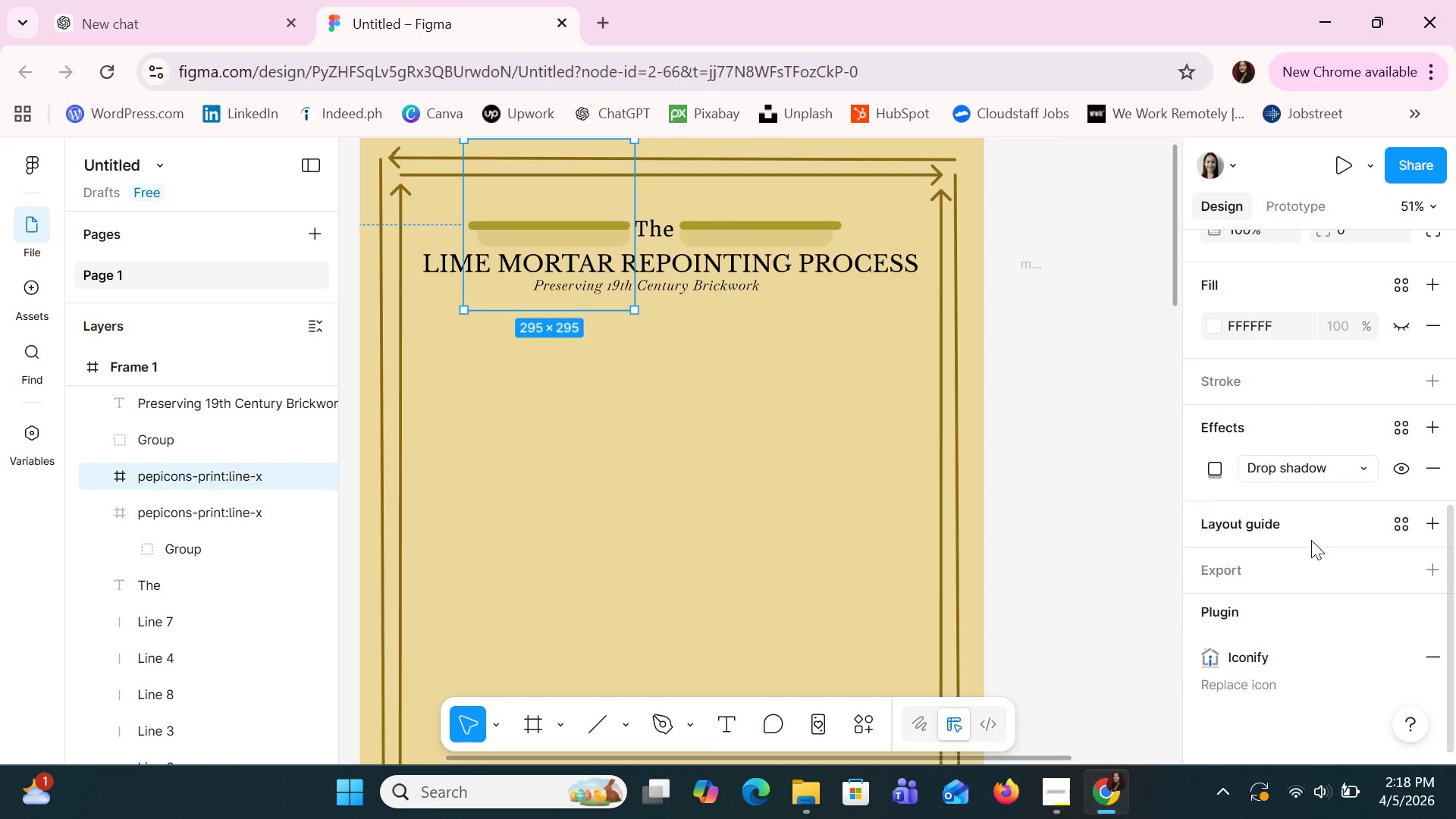 
left_click([1253, 529])
 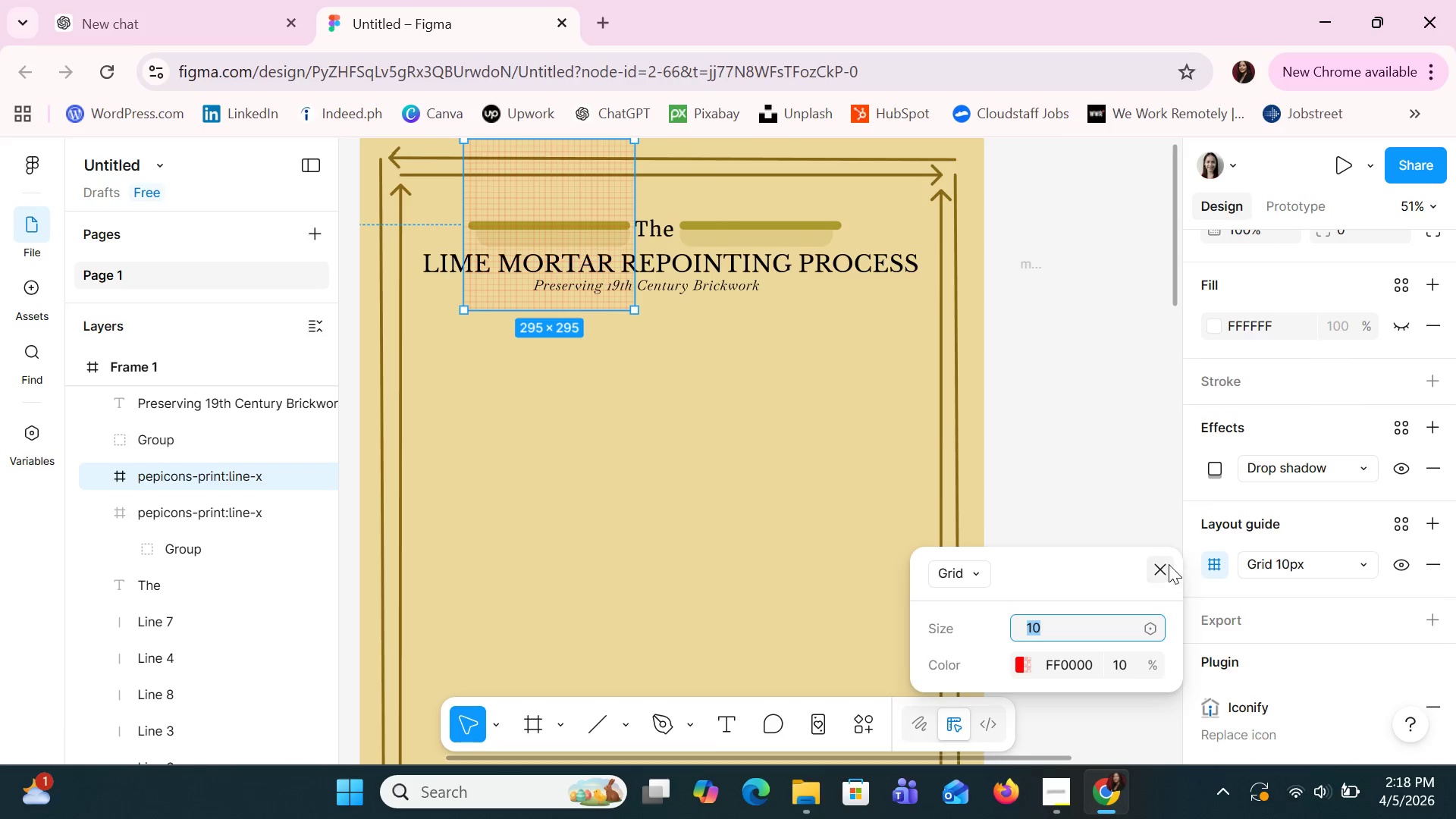 
left_click([1166, 564])
 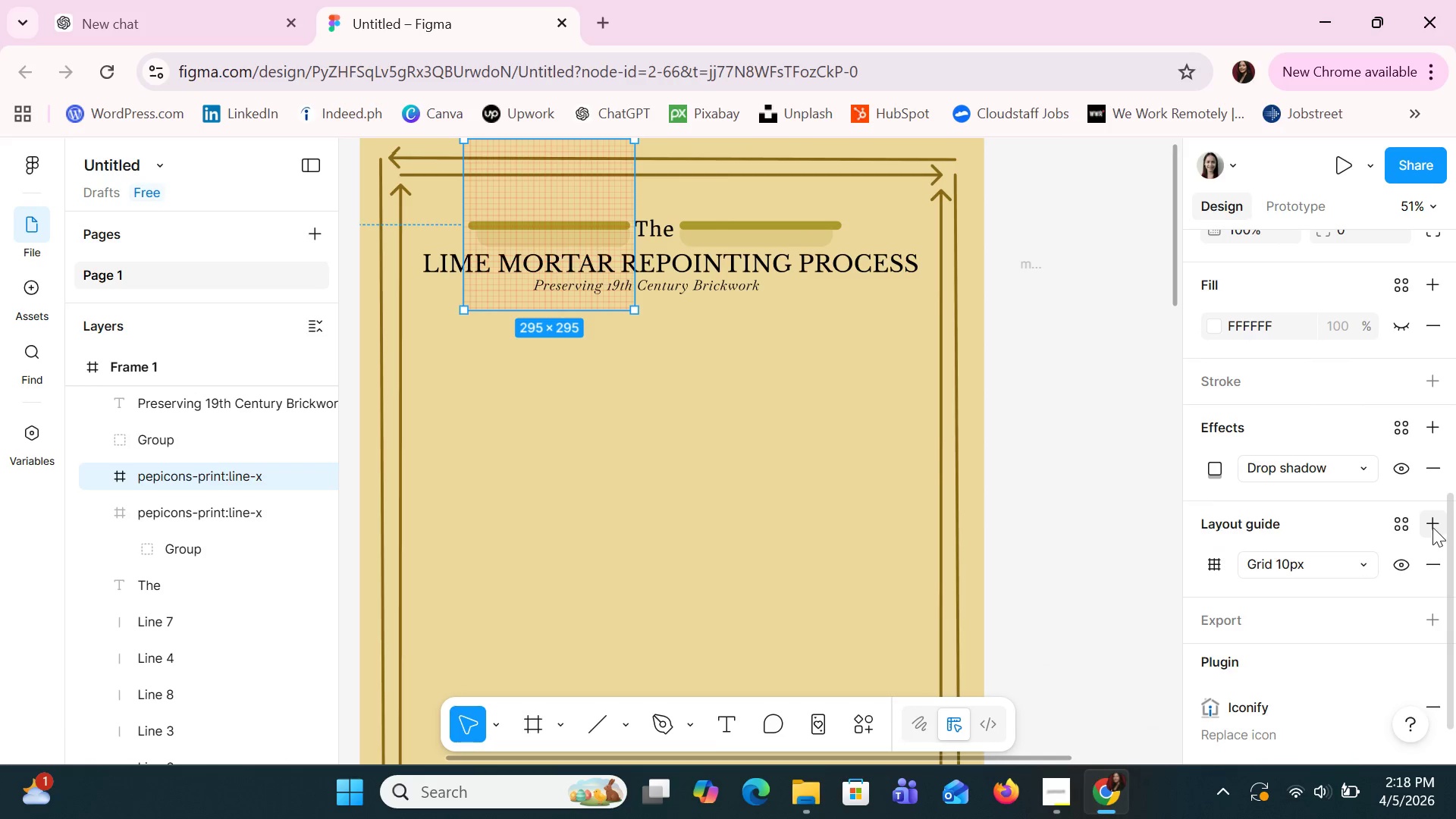 
left_click([1446, 562])
 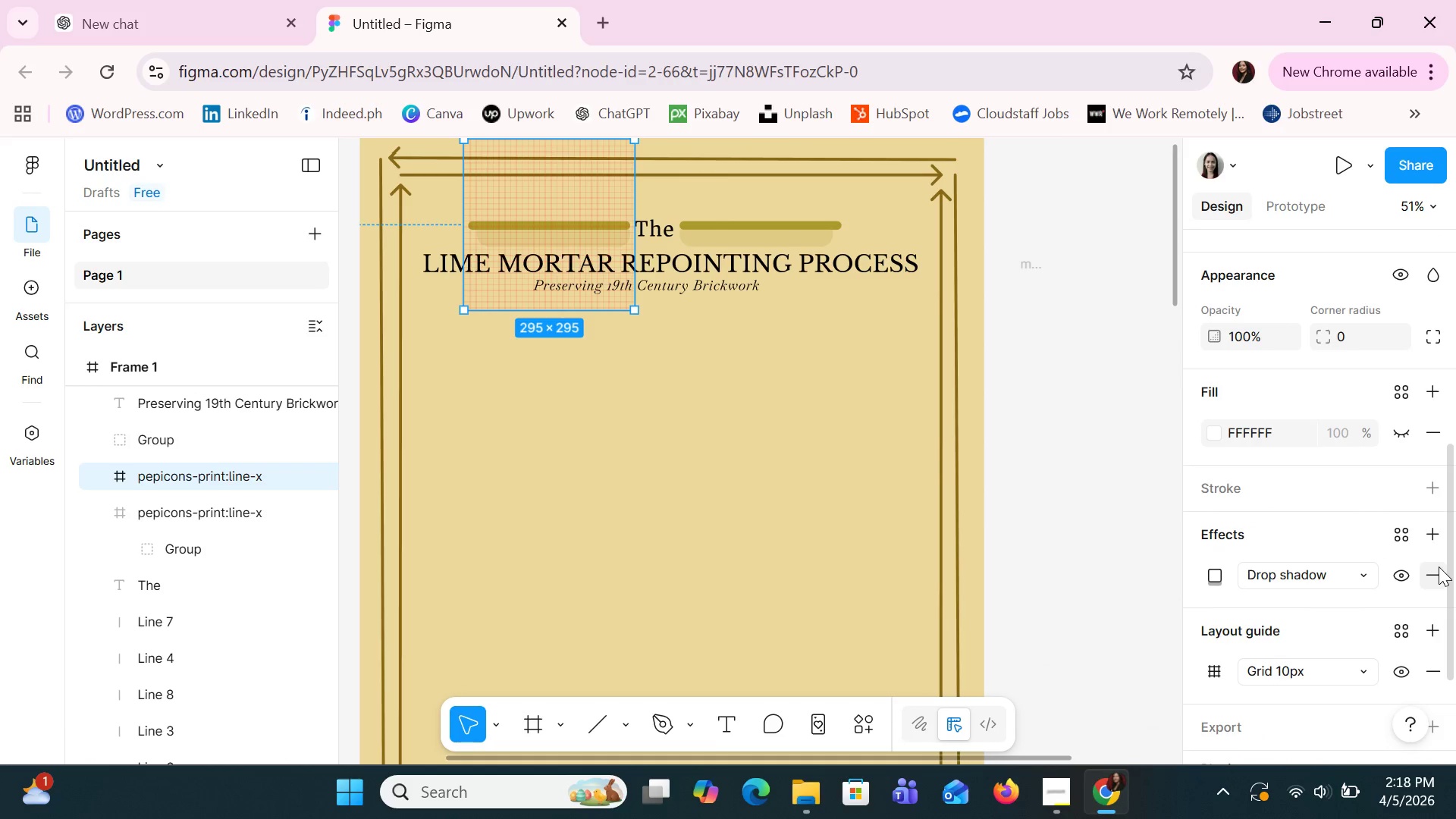 
left_click([1437, 570])
 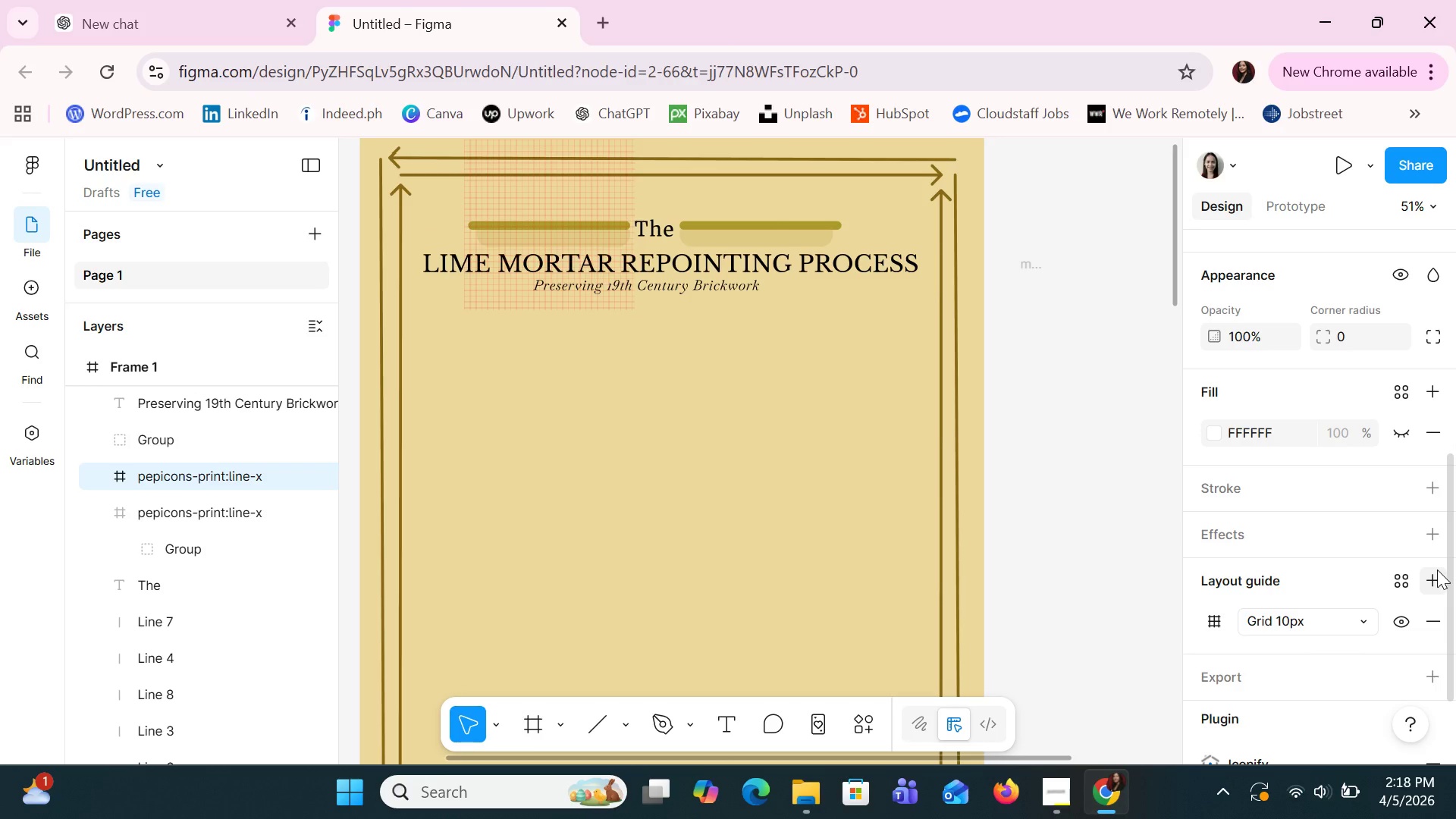 
key(Control+Z)
 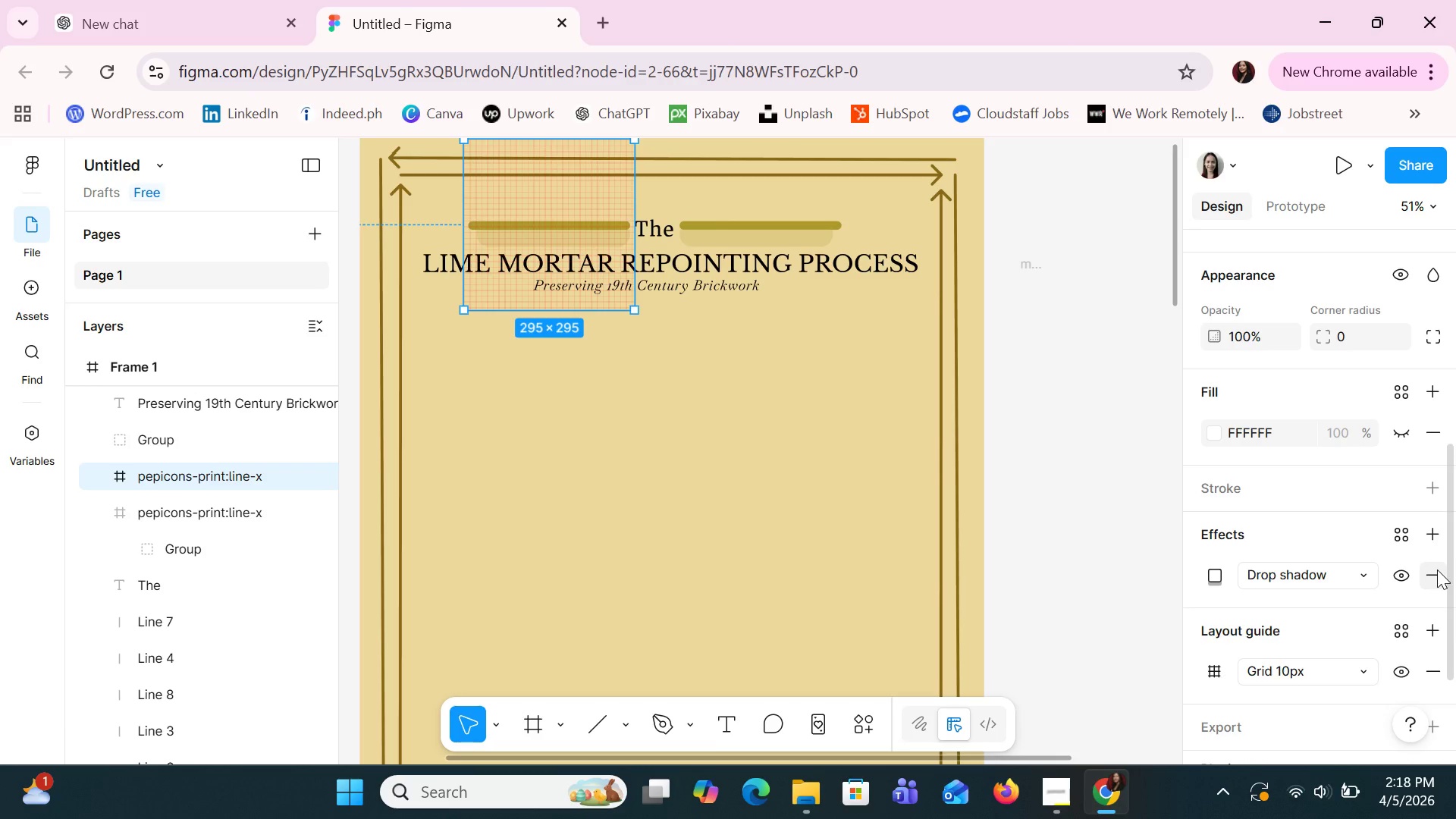 
key(Control+Z)
 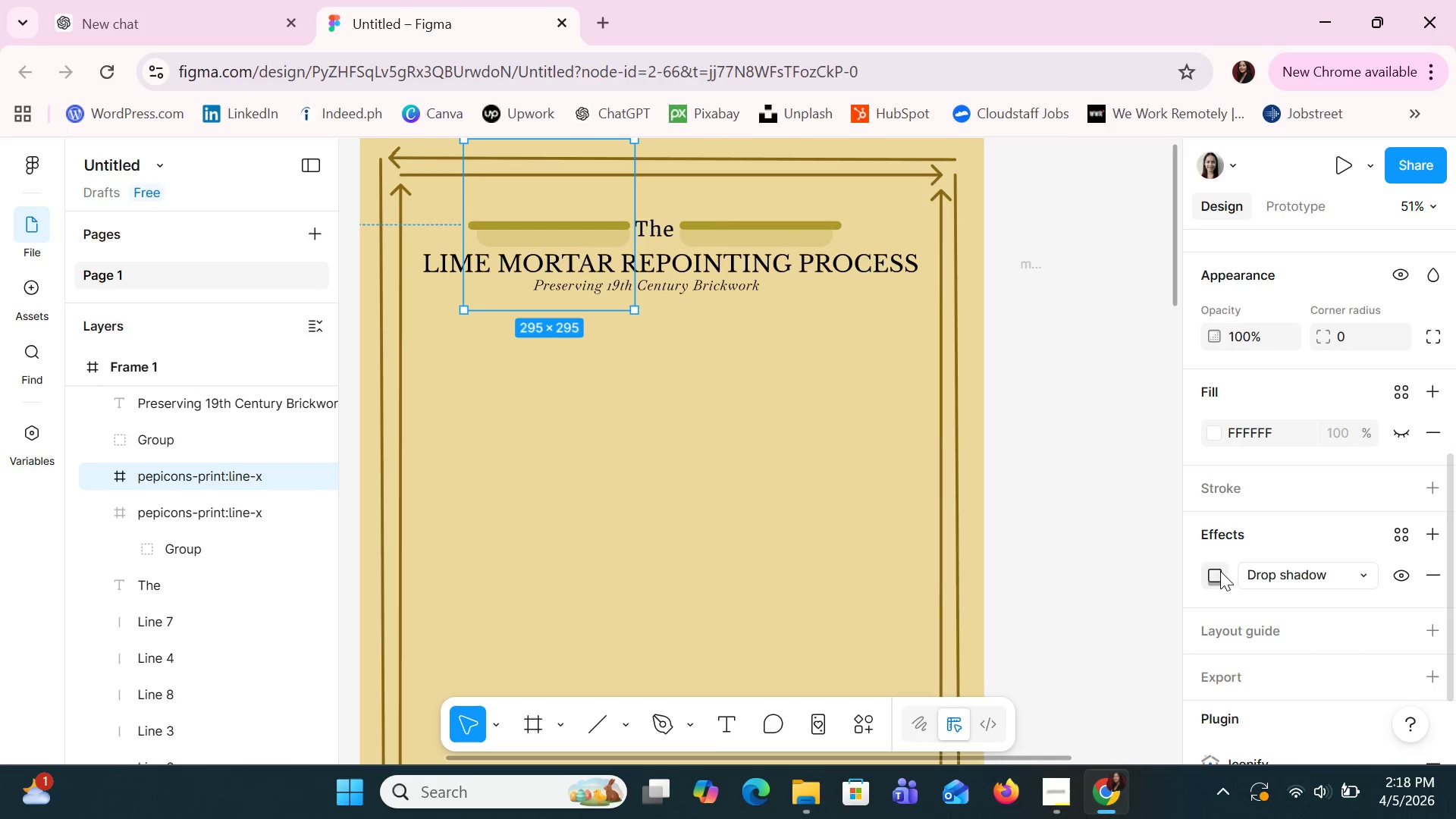 
left_click([1213, 573])
 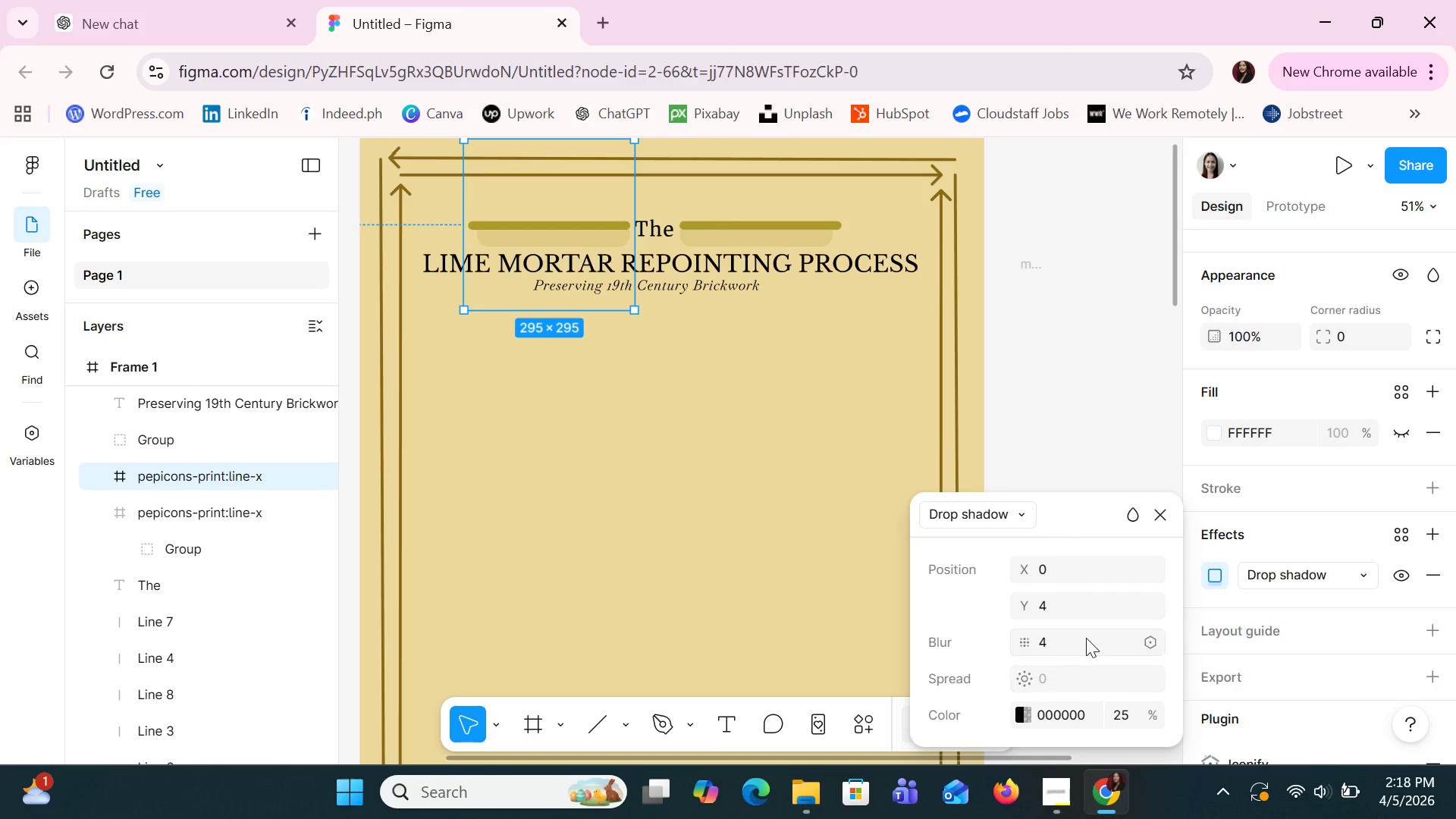 
wait(6.02)
 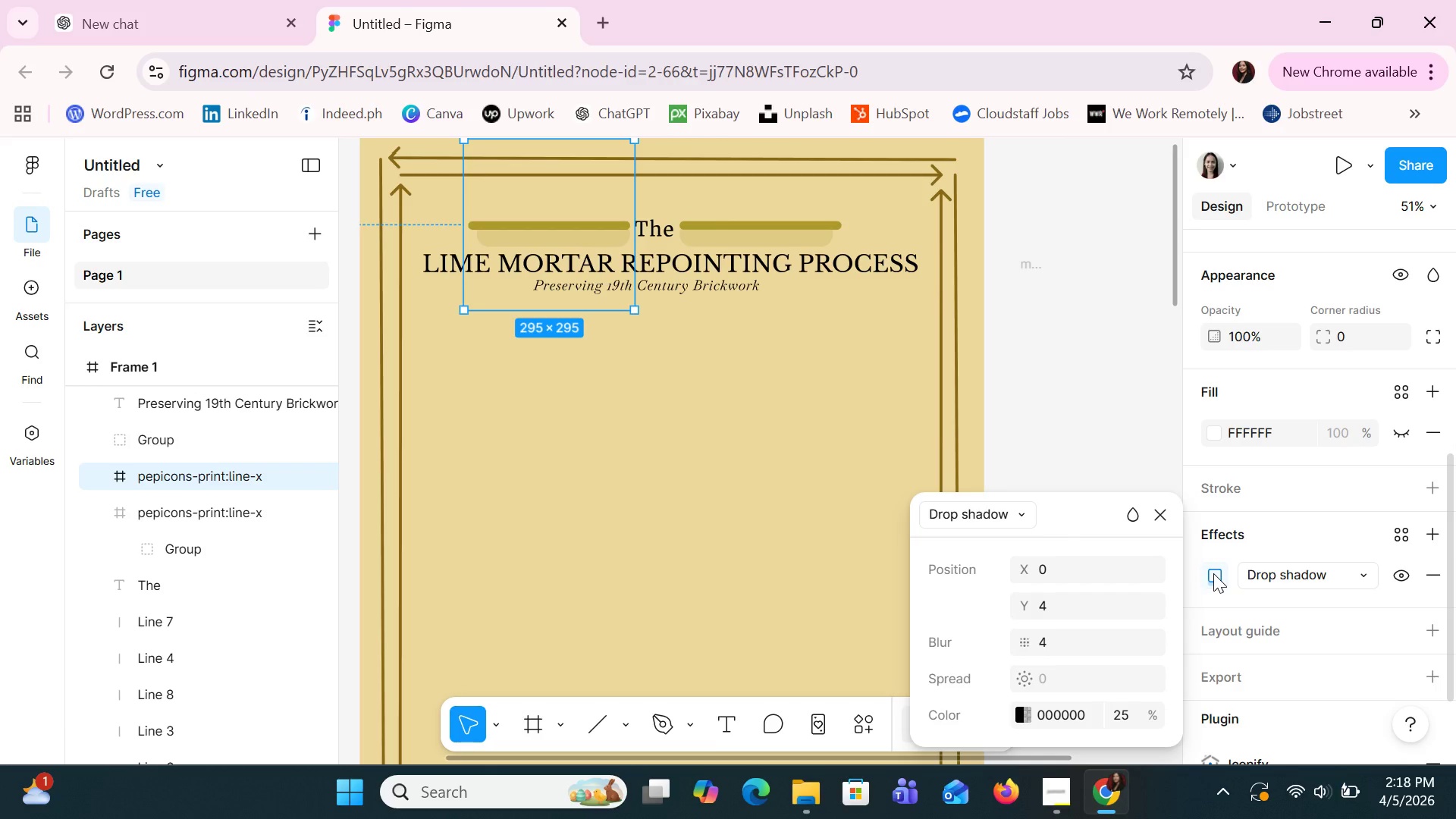 
left_click([1028, 508])
 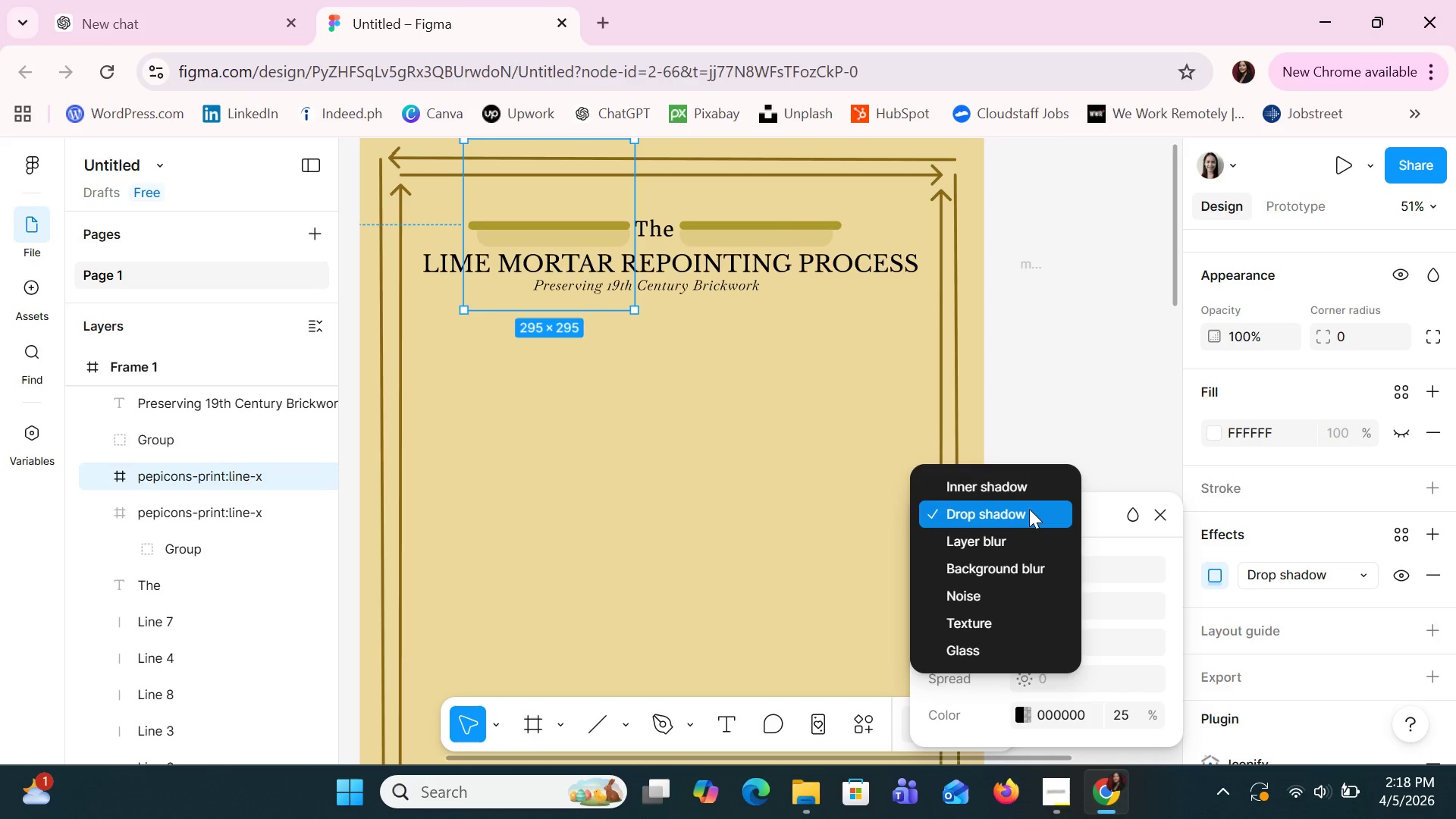 
left_click([1105, 124])
 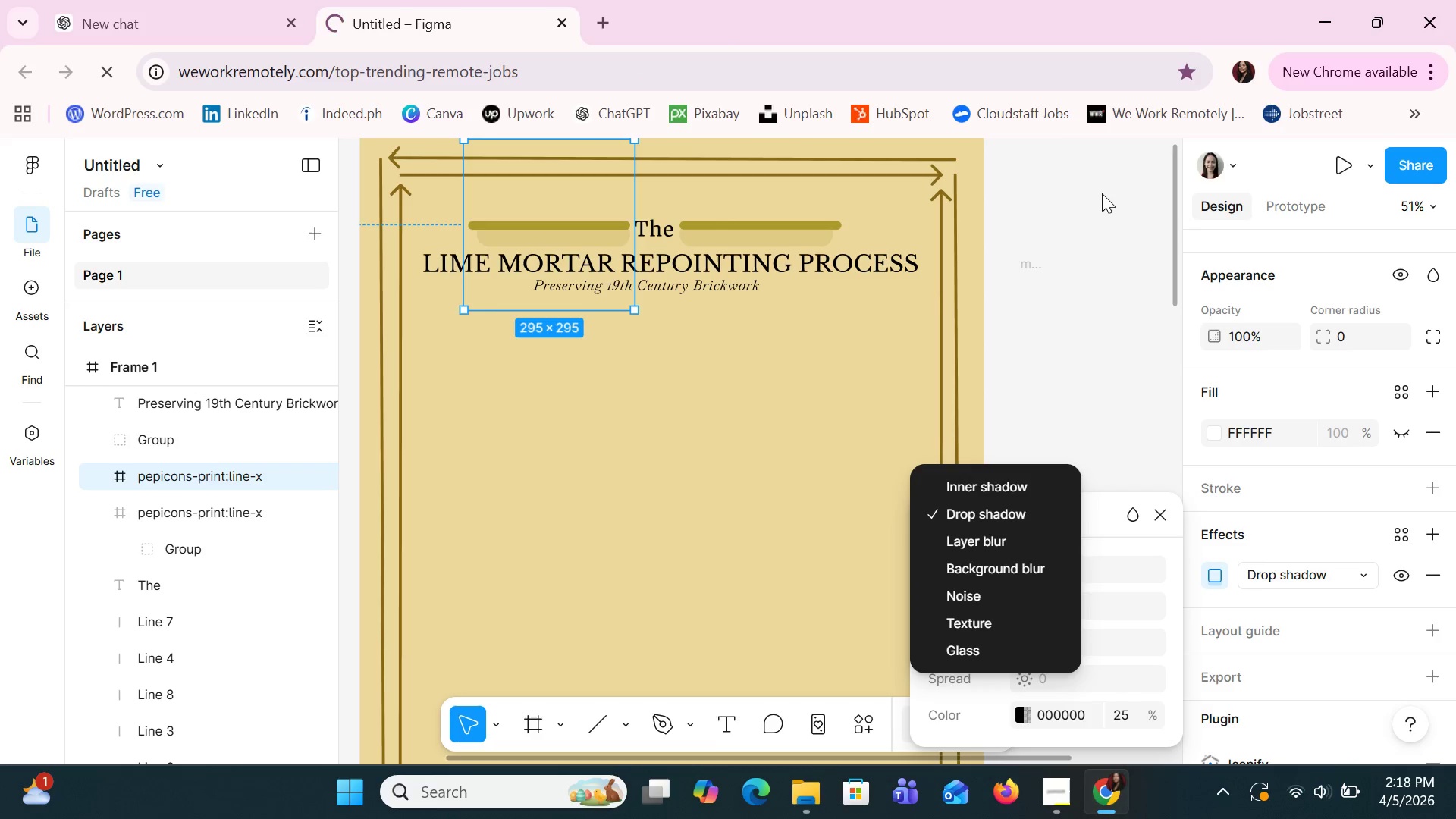 
left_click([1102, 195])
 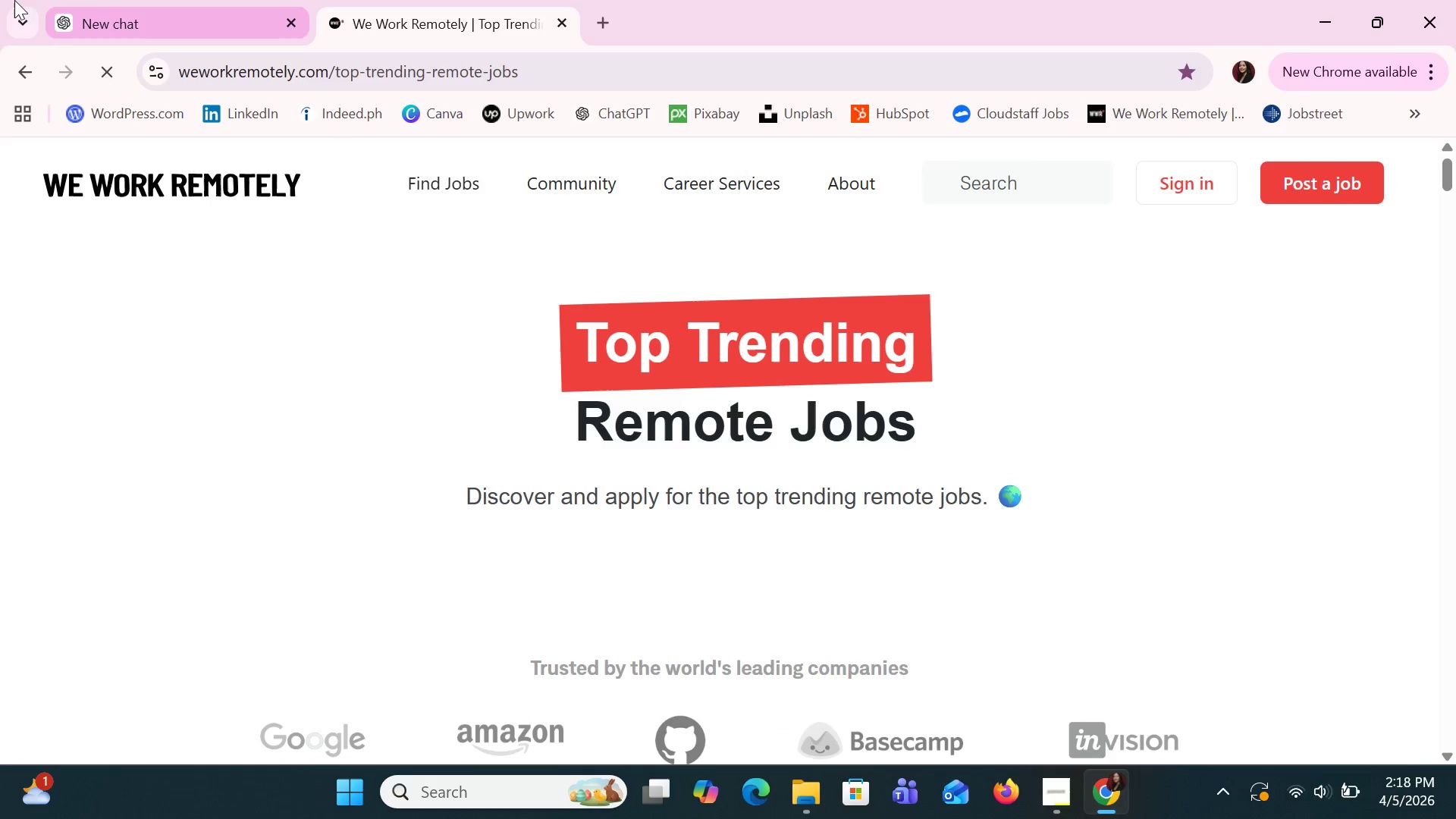 
left_click([7, 73])
 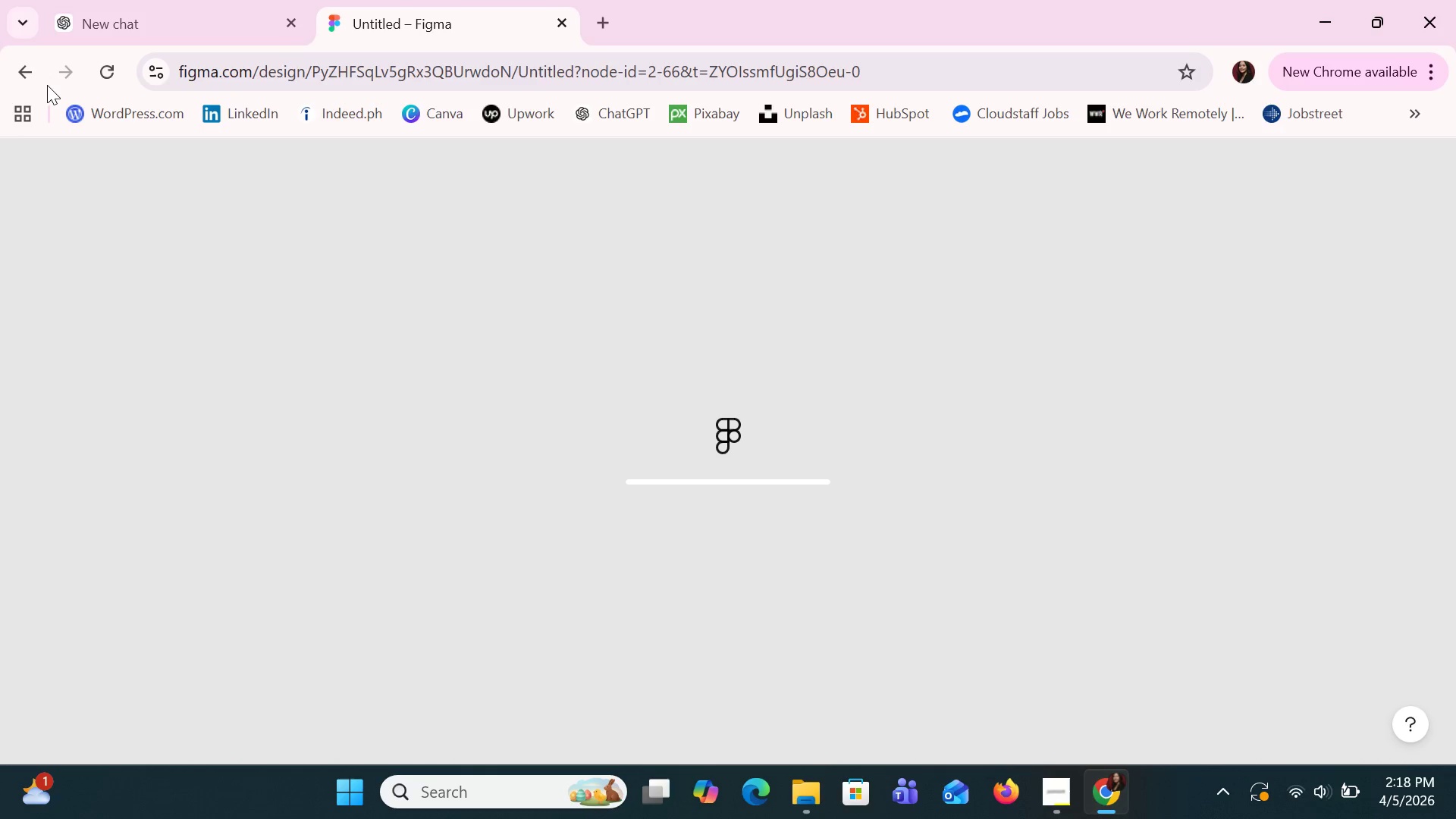 
wait(7.83)
 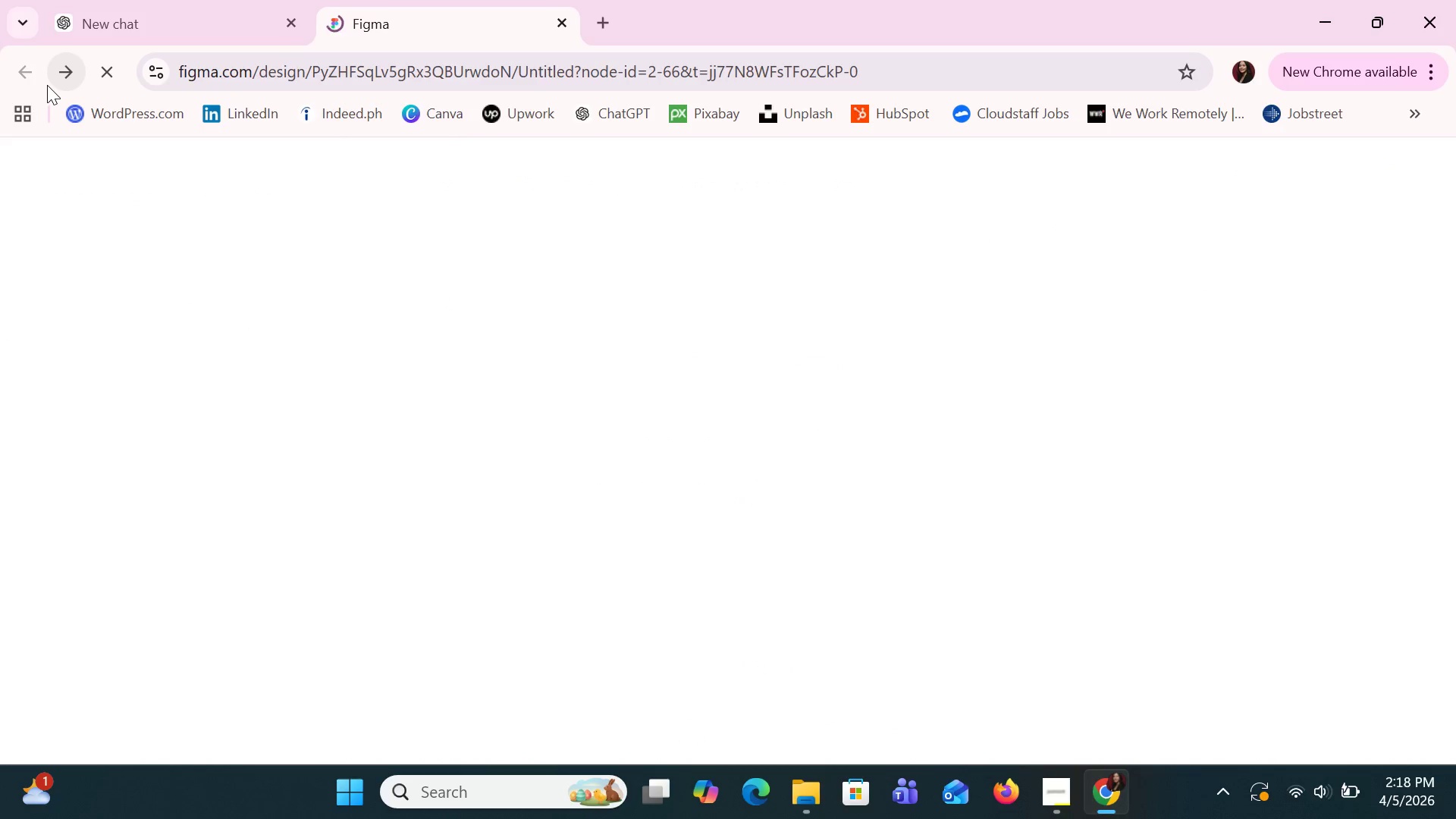 
key(Control+B)
 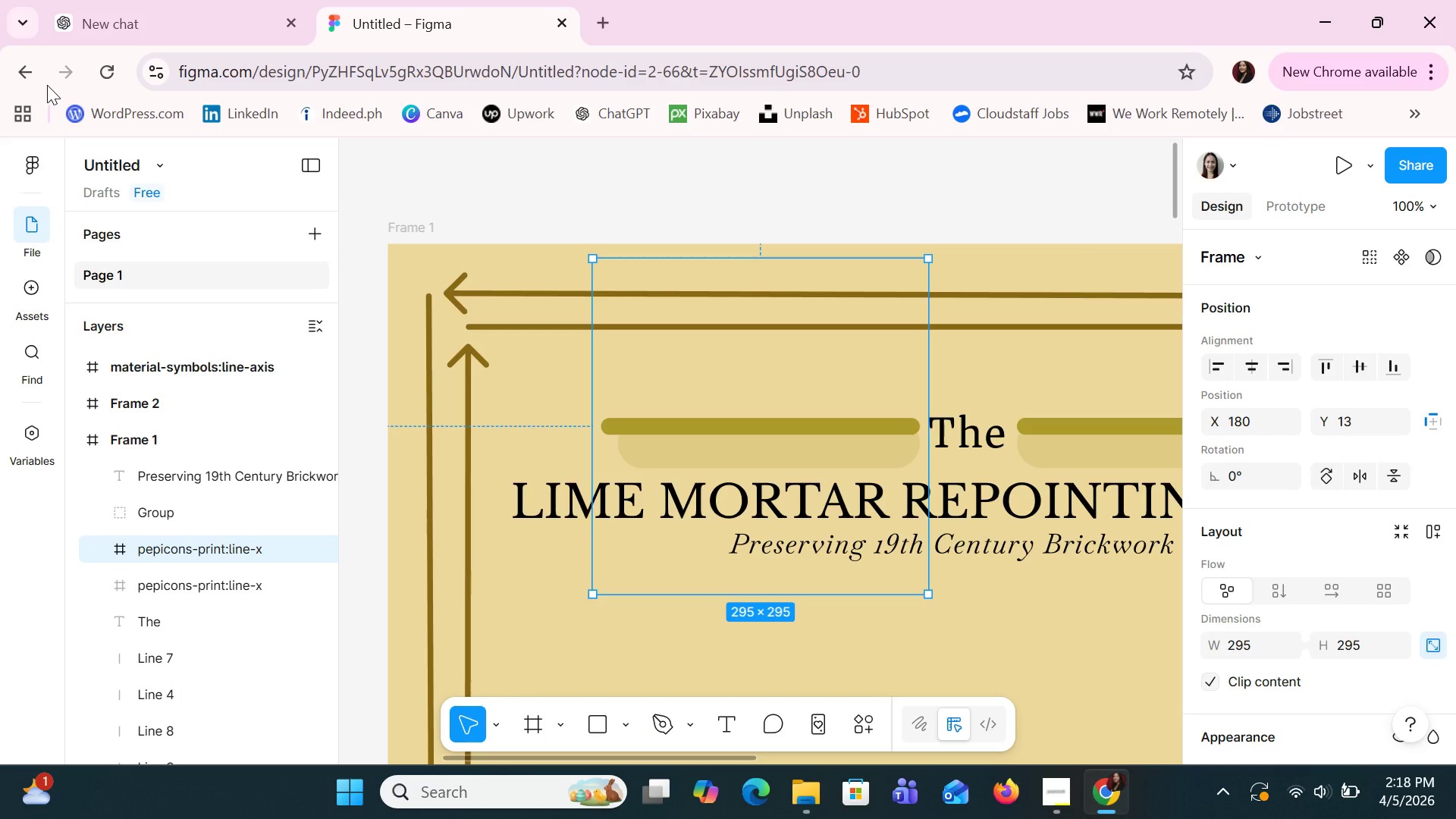 
key(Control+B)
 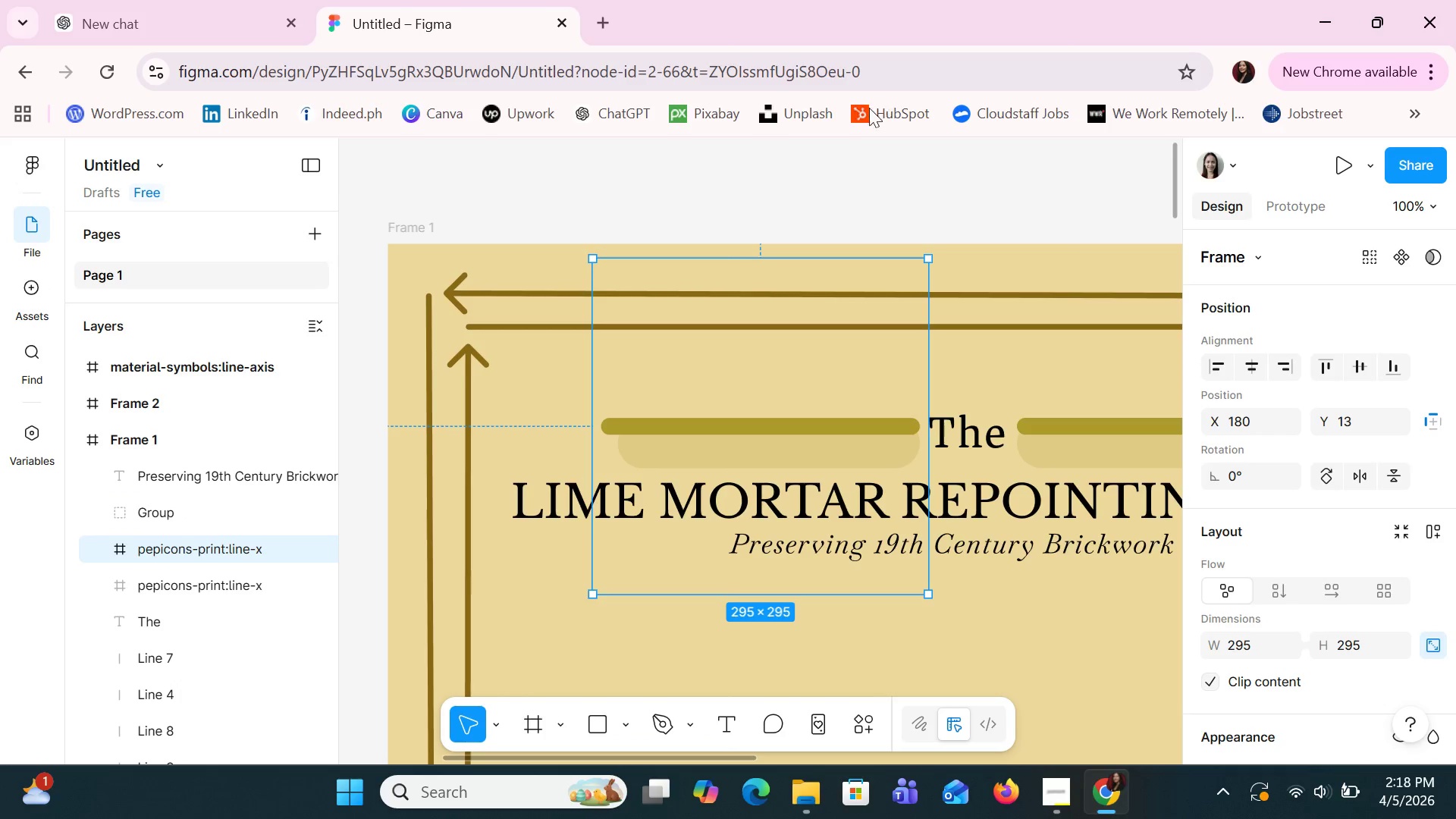 
left_click([847, 156])
 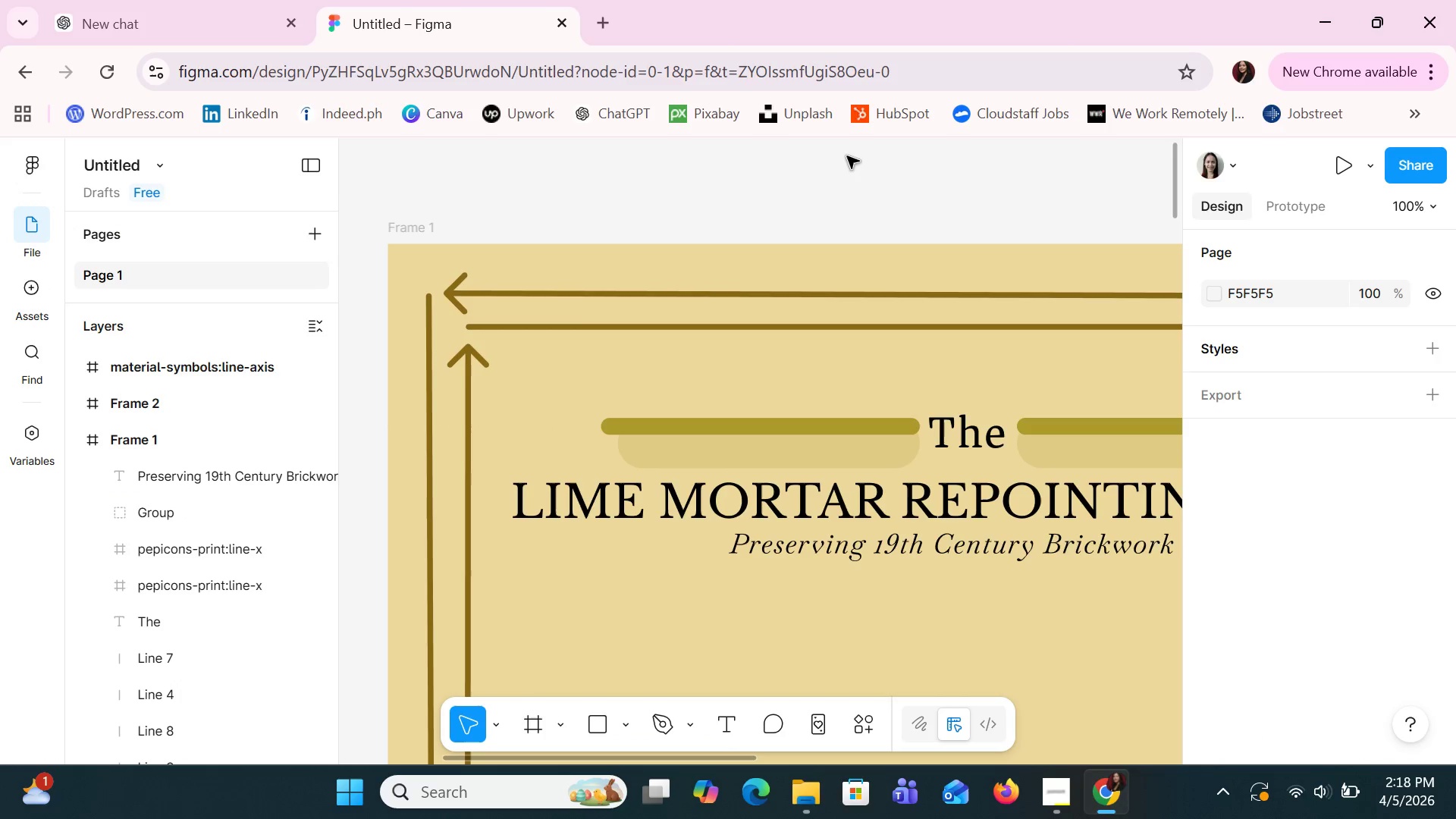 
key(Control+Shift+B)
 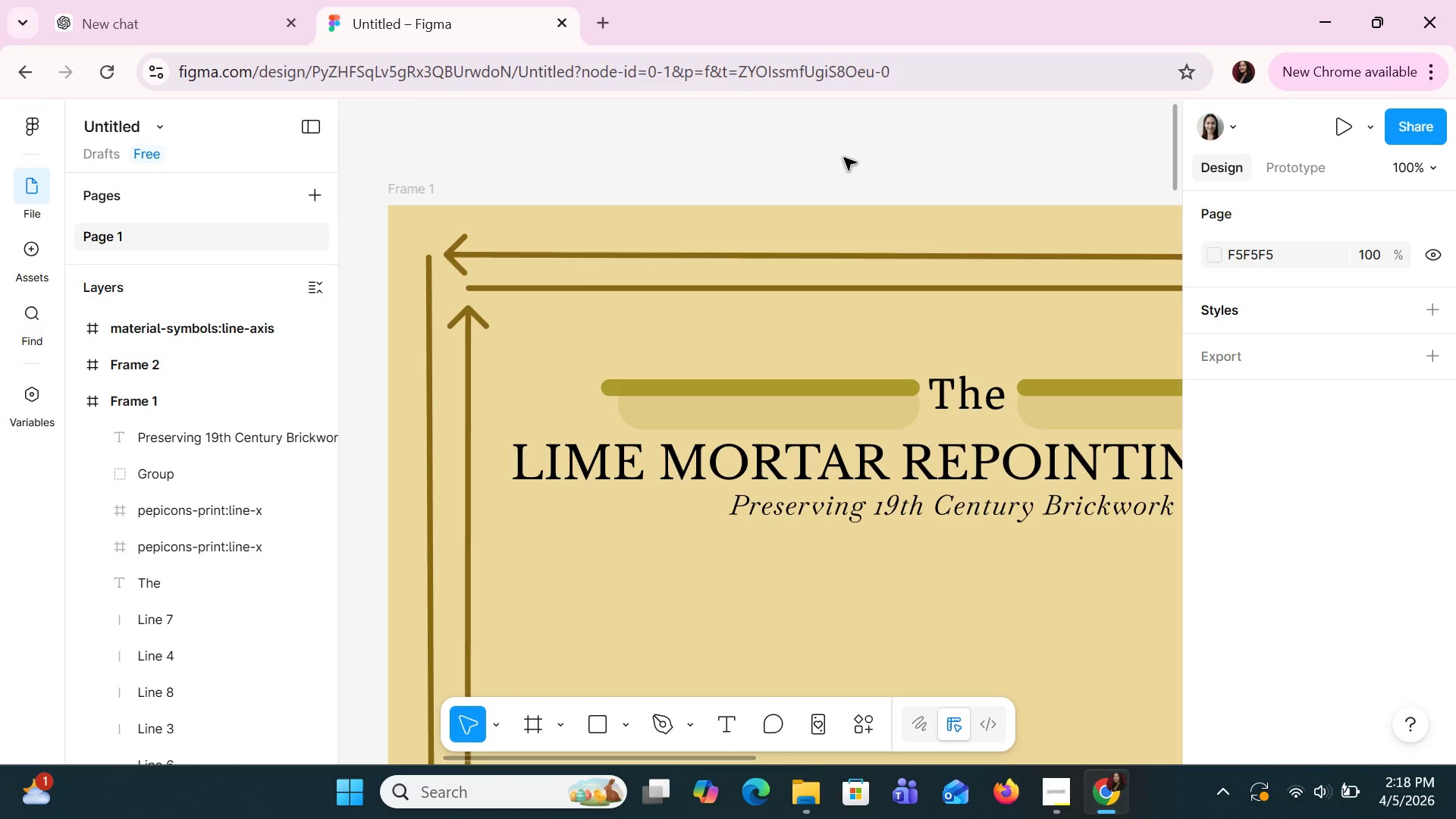 
hold_key(key=ControlLeft, duration=1.51)
hold_key(key=ControlLeft, duration=1.52)
scroll: coordinate [818, 344], scroll_direction: down, amount: 9.0
 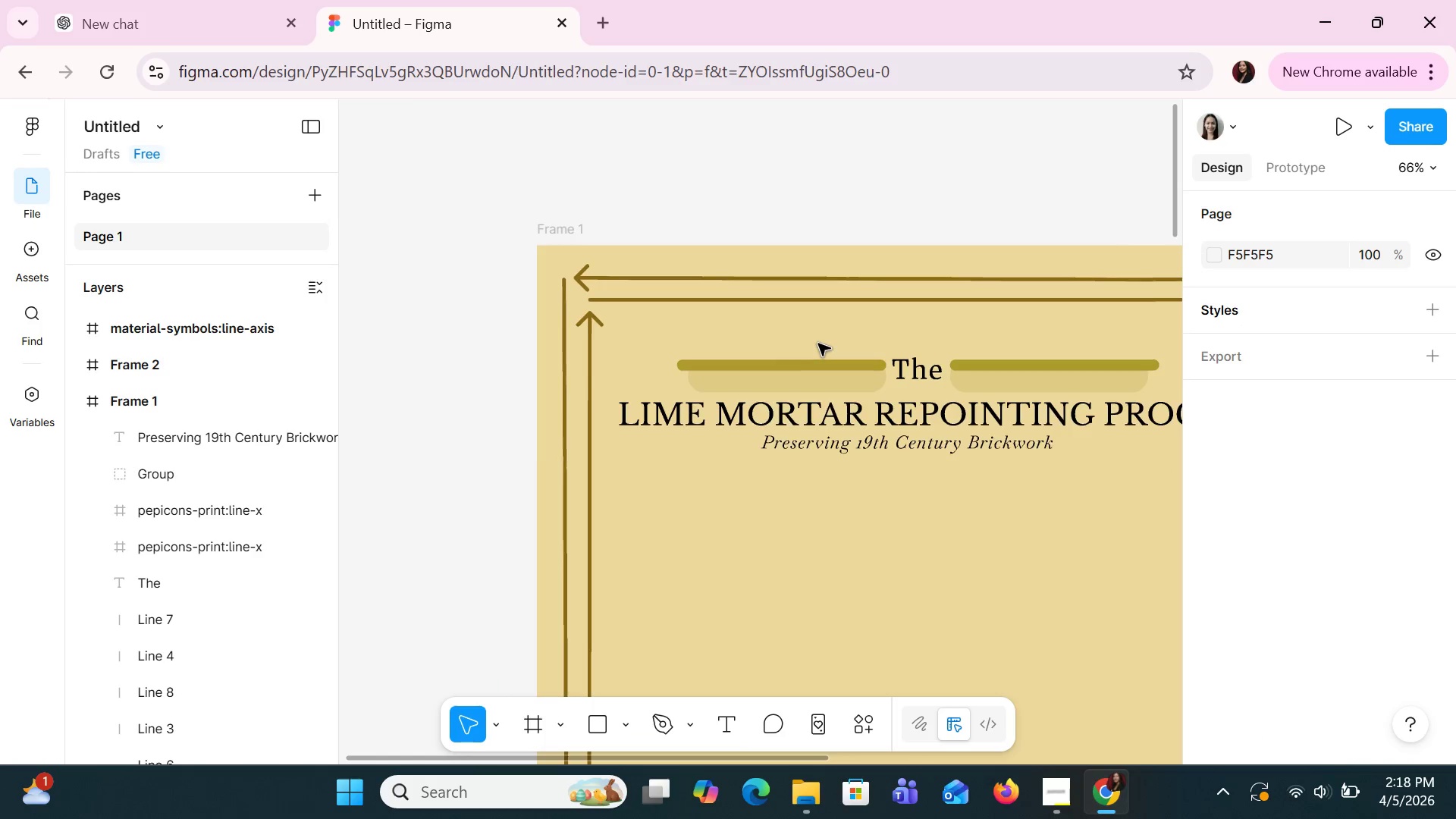 
key(Control+ControlLeft)
 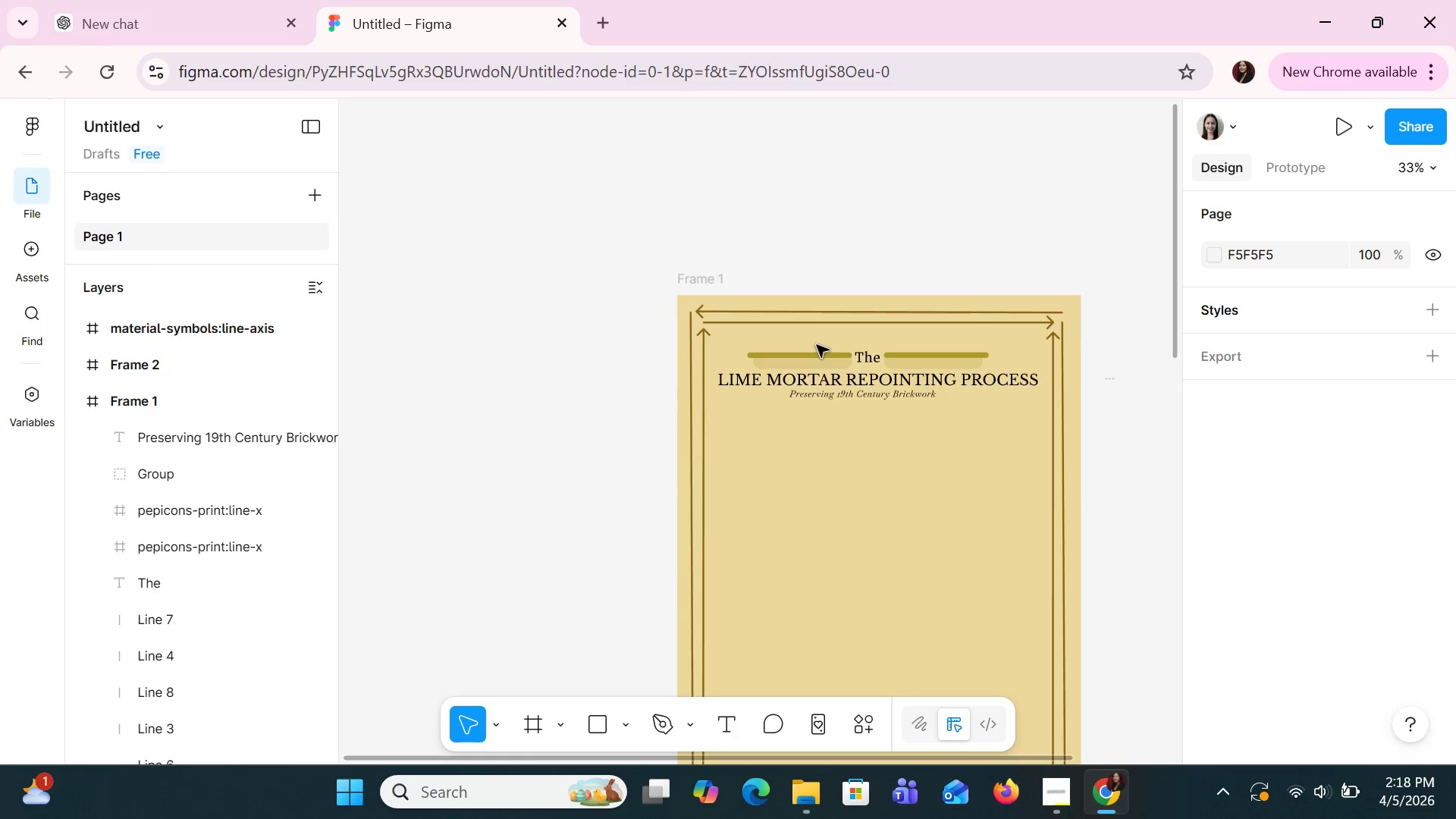 
key(Control+ControlLeft)
 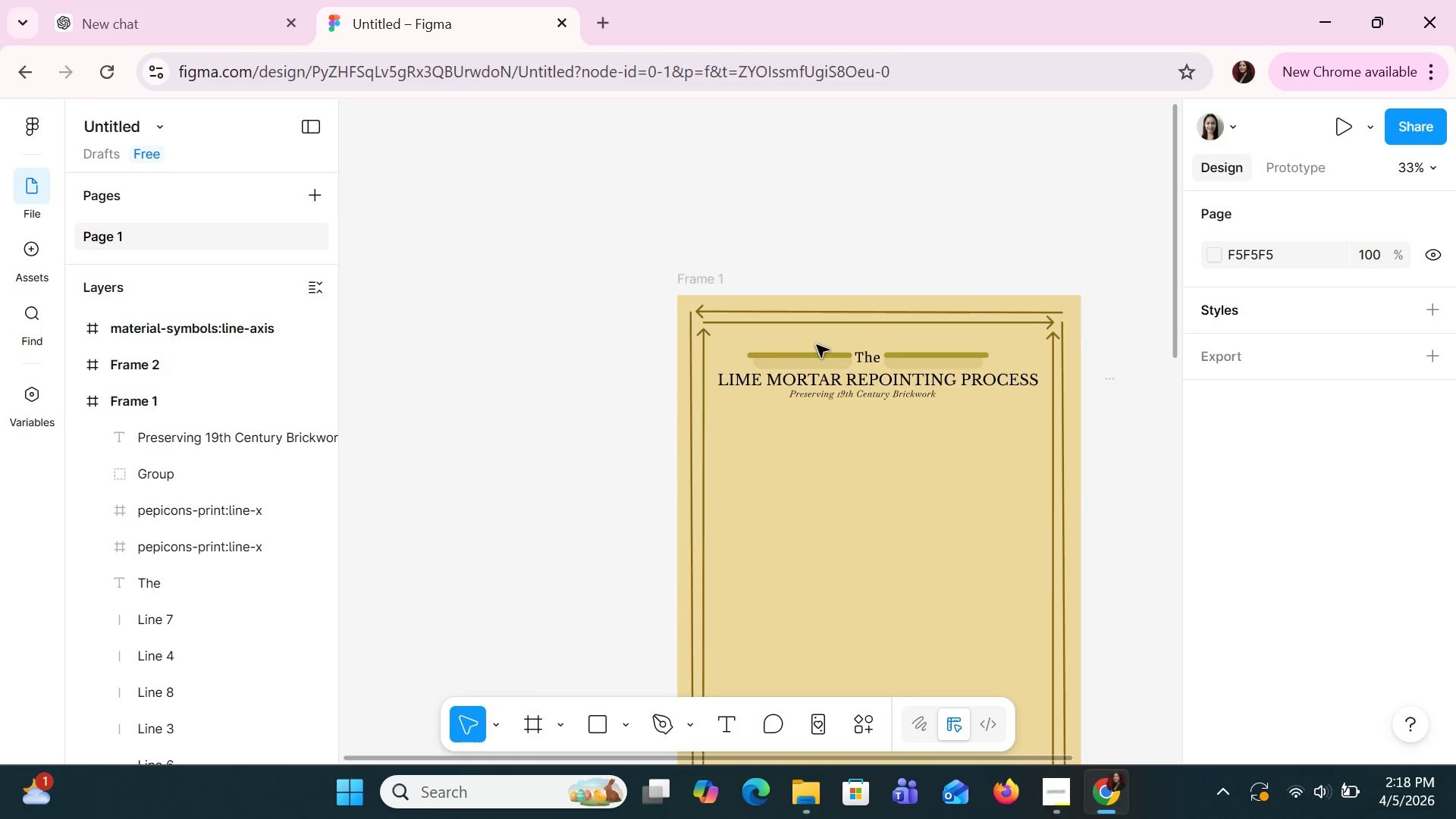 
key(Control+ControlLeft)
 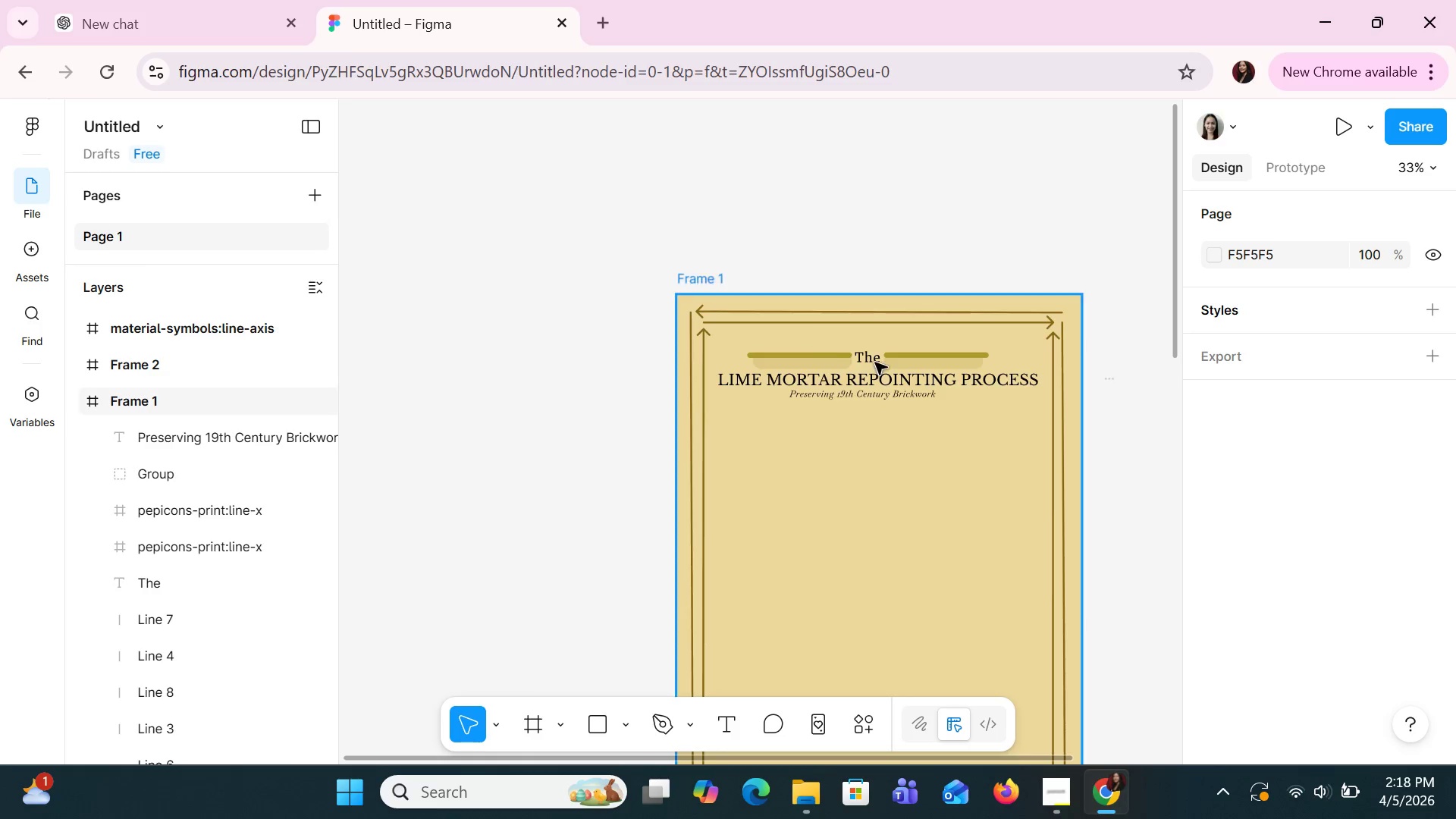 
key(Control+ControlLeft)
 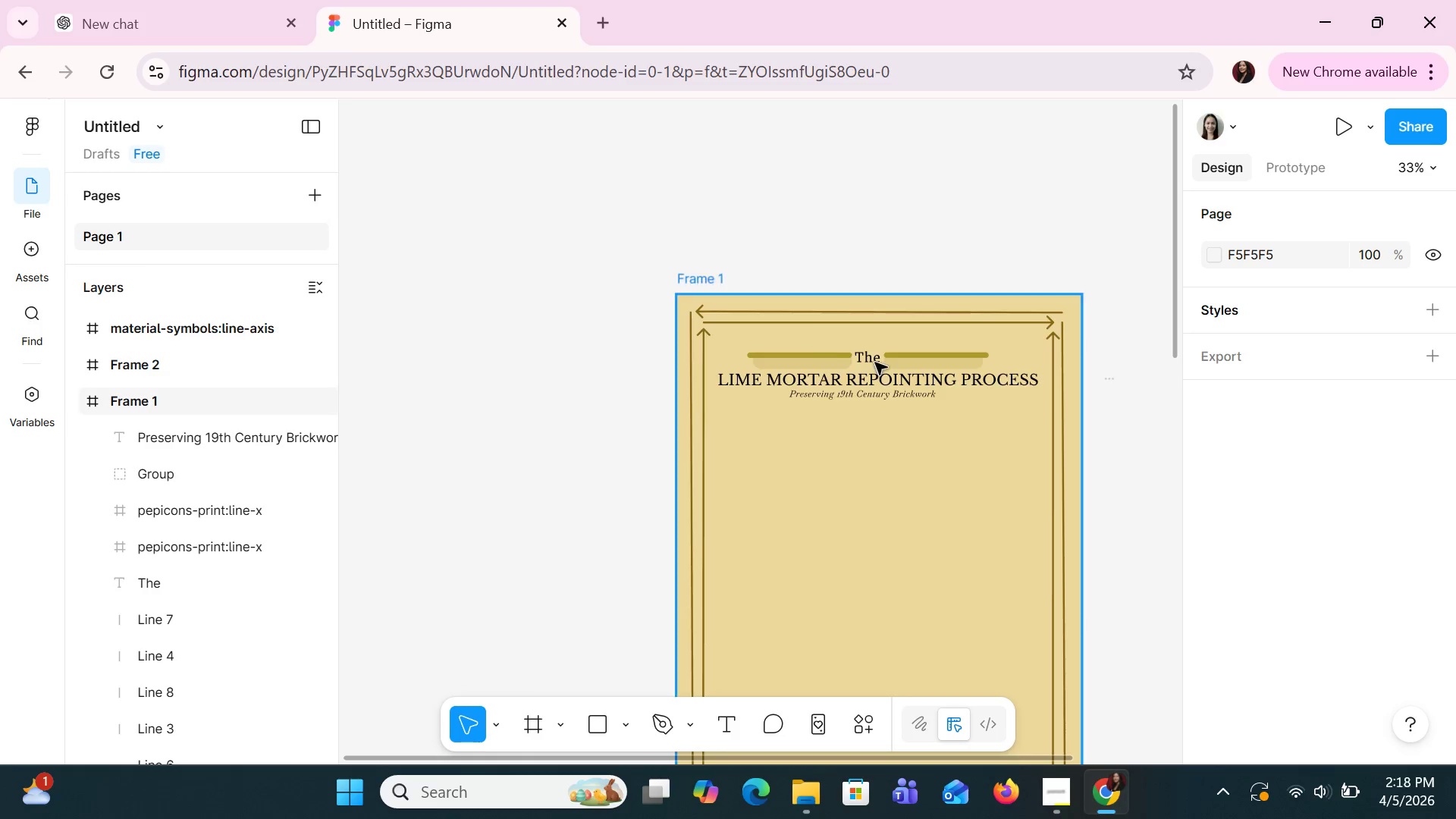 
key(Control+ControlLeft)
 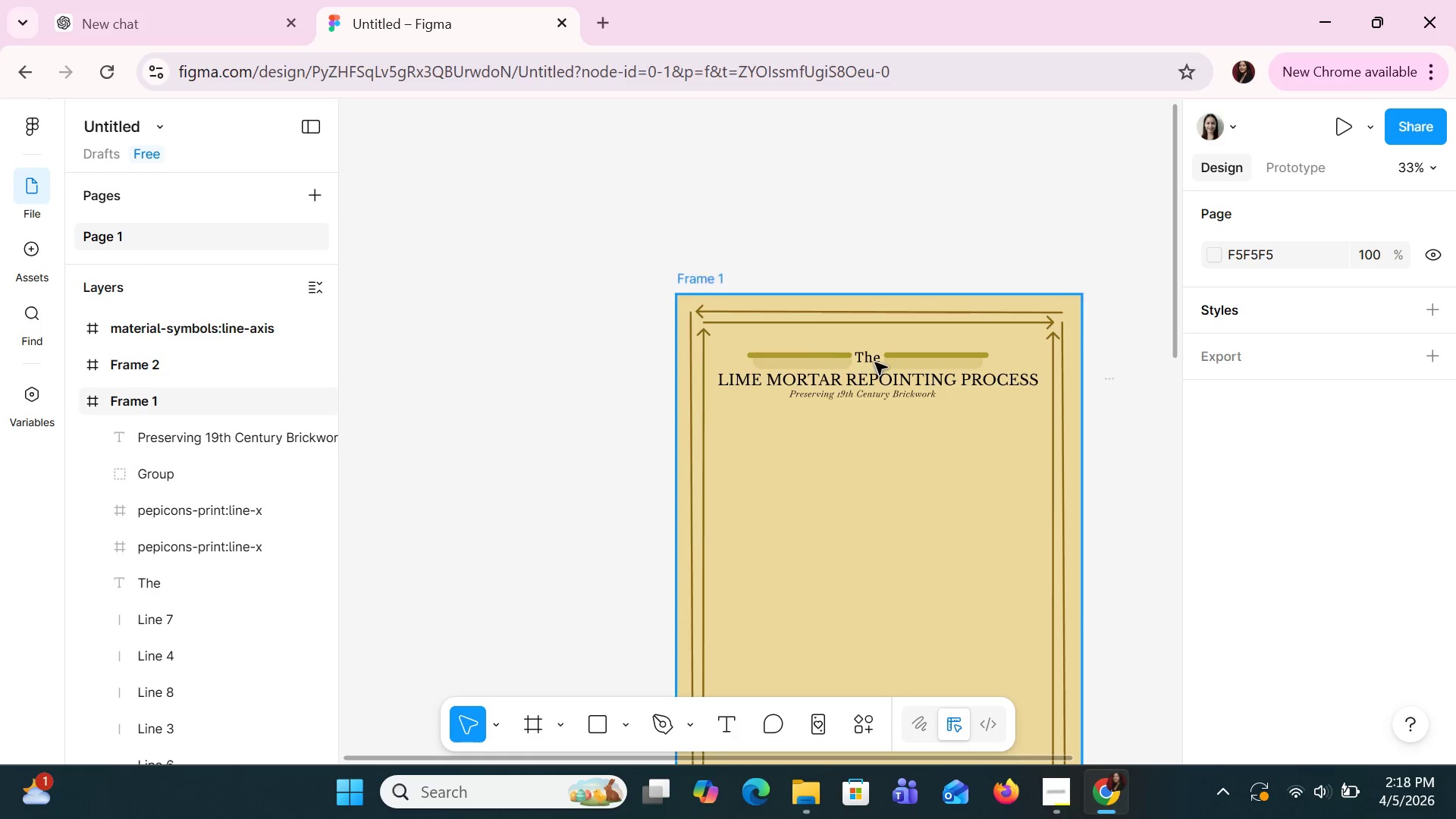 
key(Control+ControlLeft)
 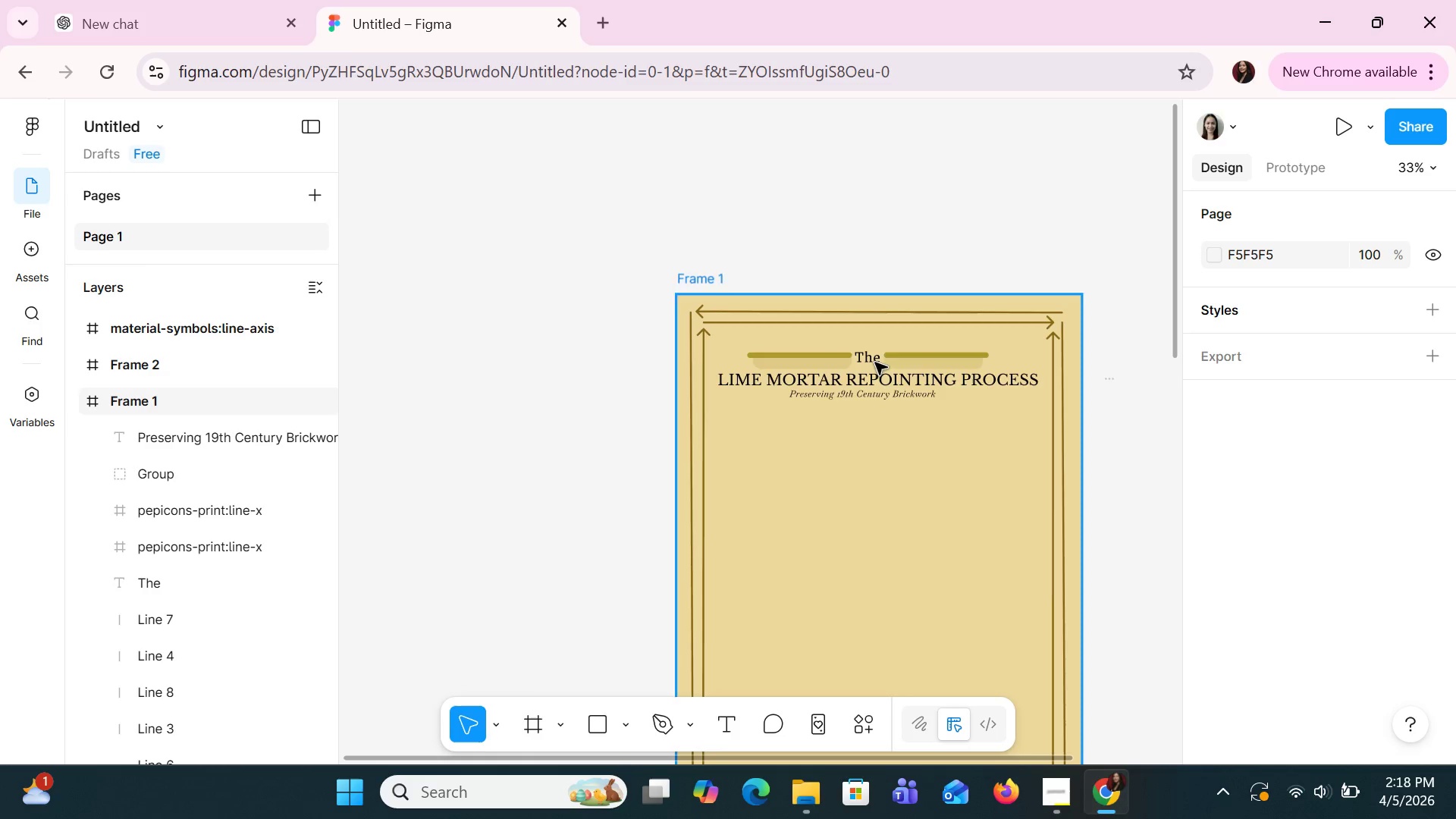 
key(Control+ControlLeft)
 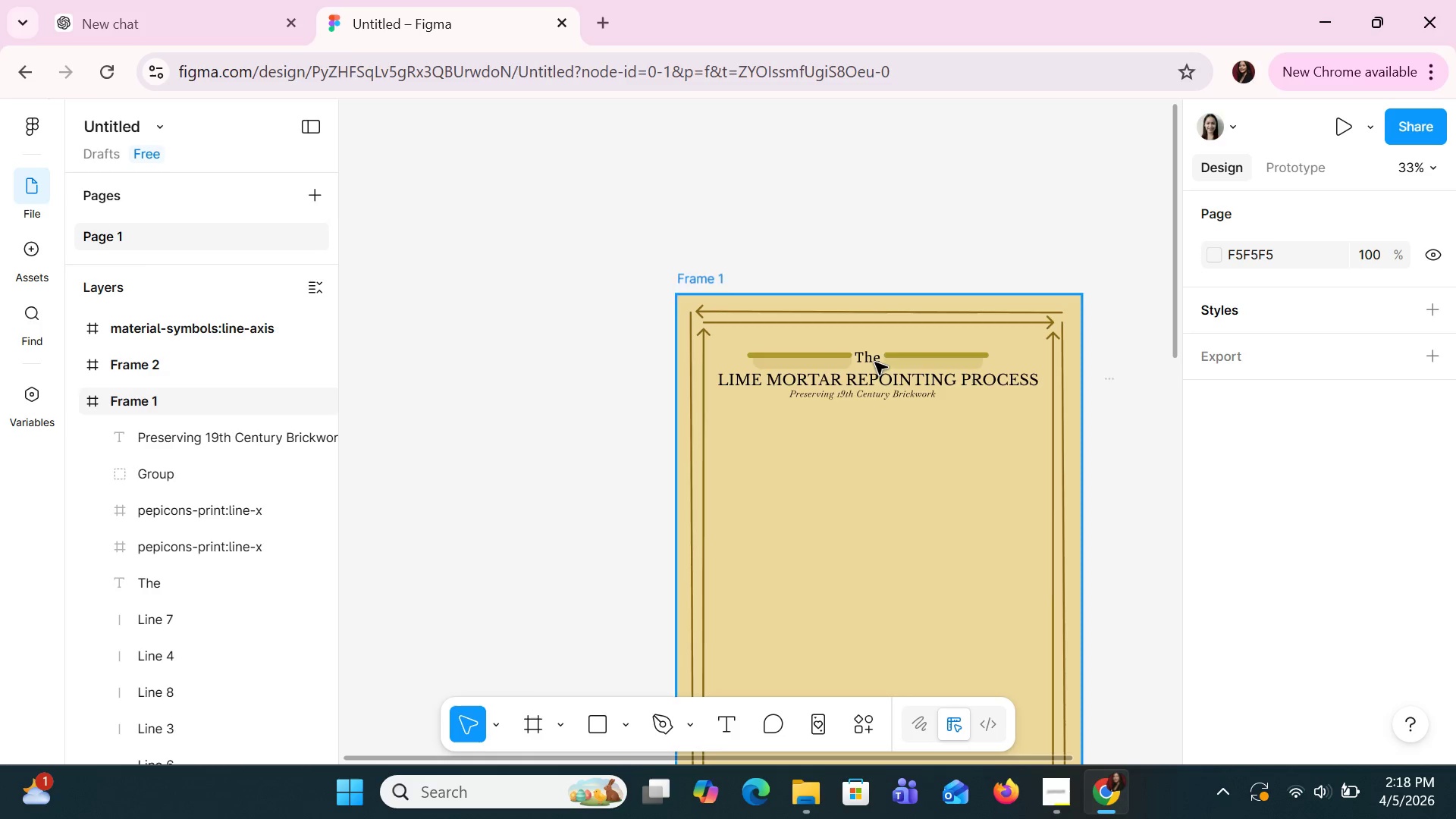 
key(Control+ControlLeft)
 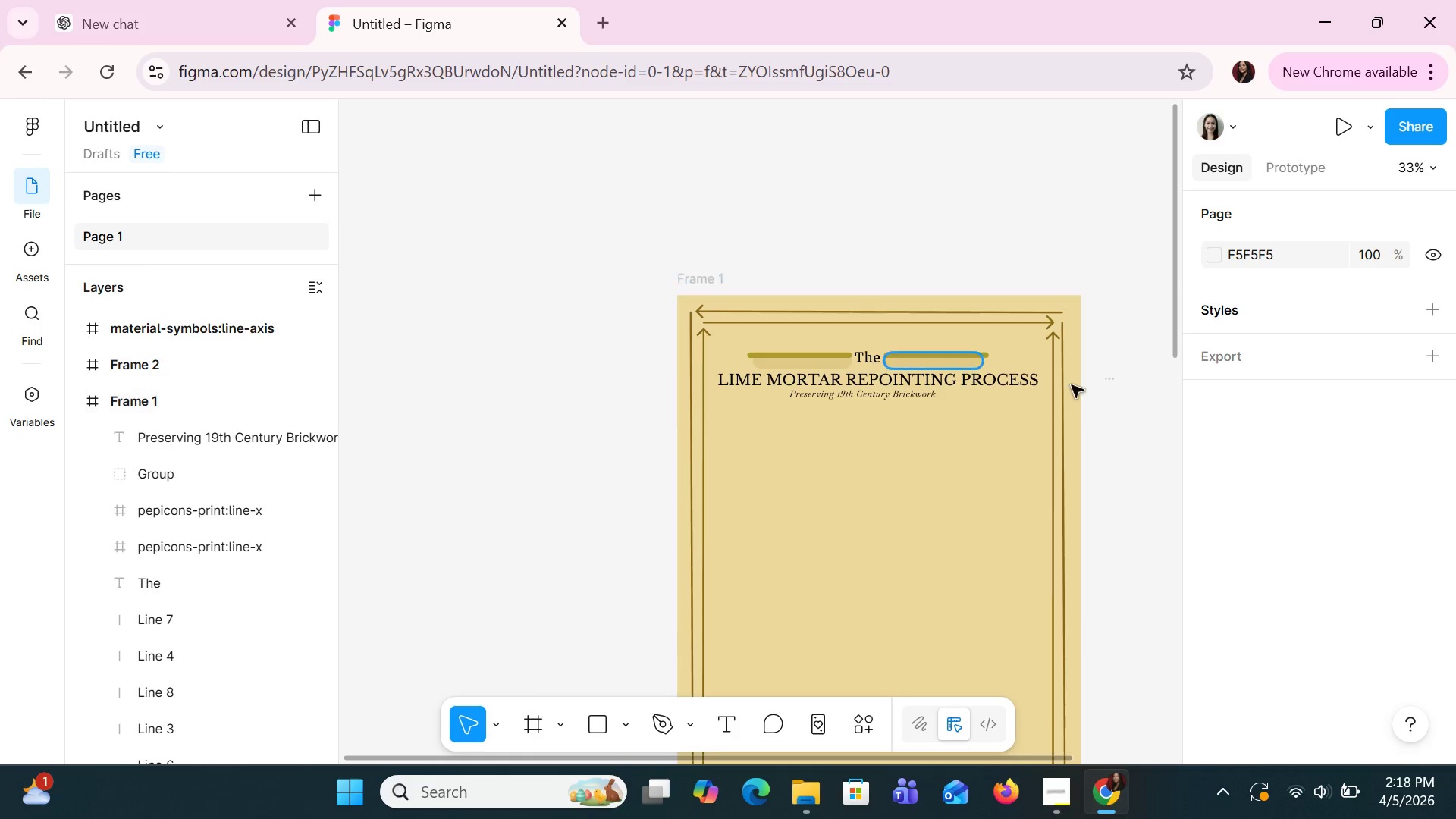 
key(Control+ControlLeft)
 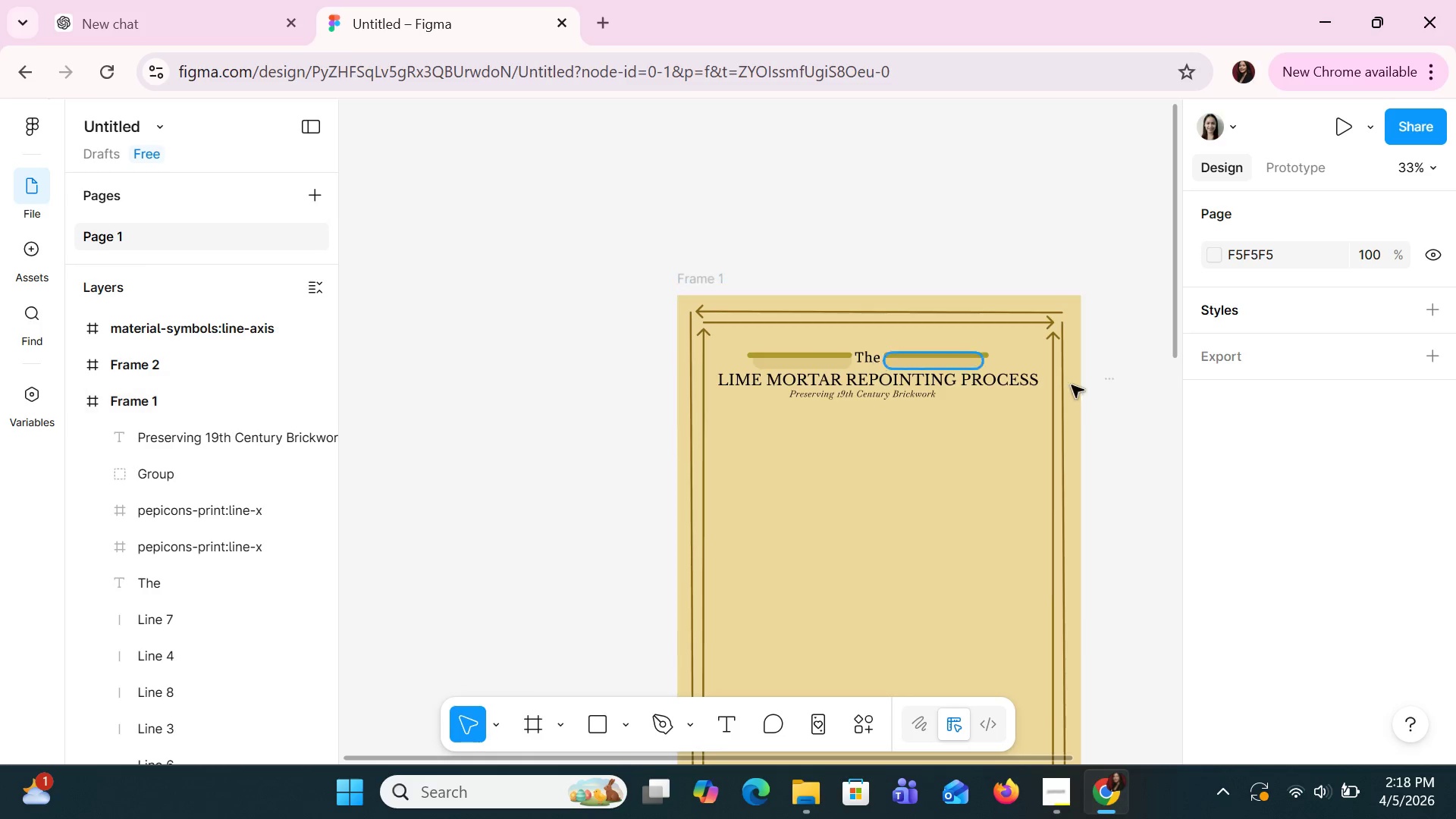 
key(Control+ControlLeft)
 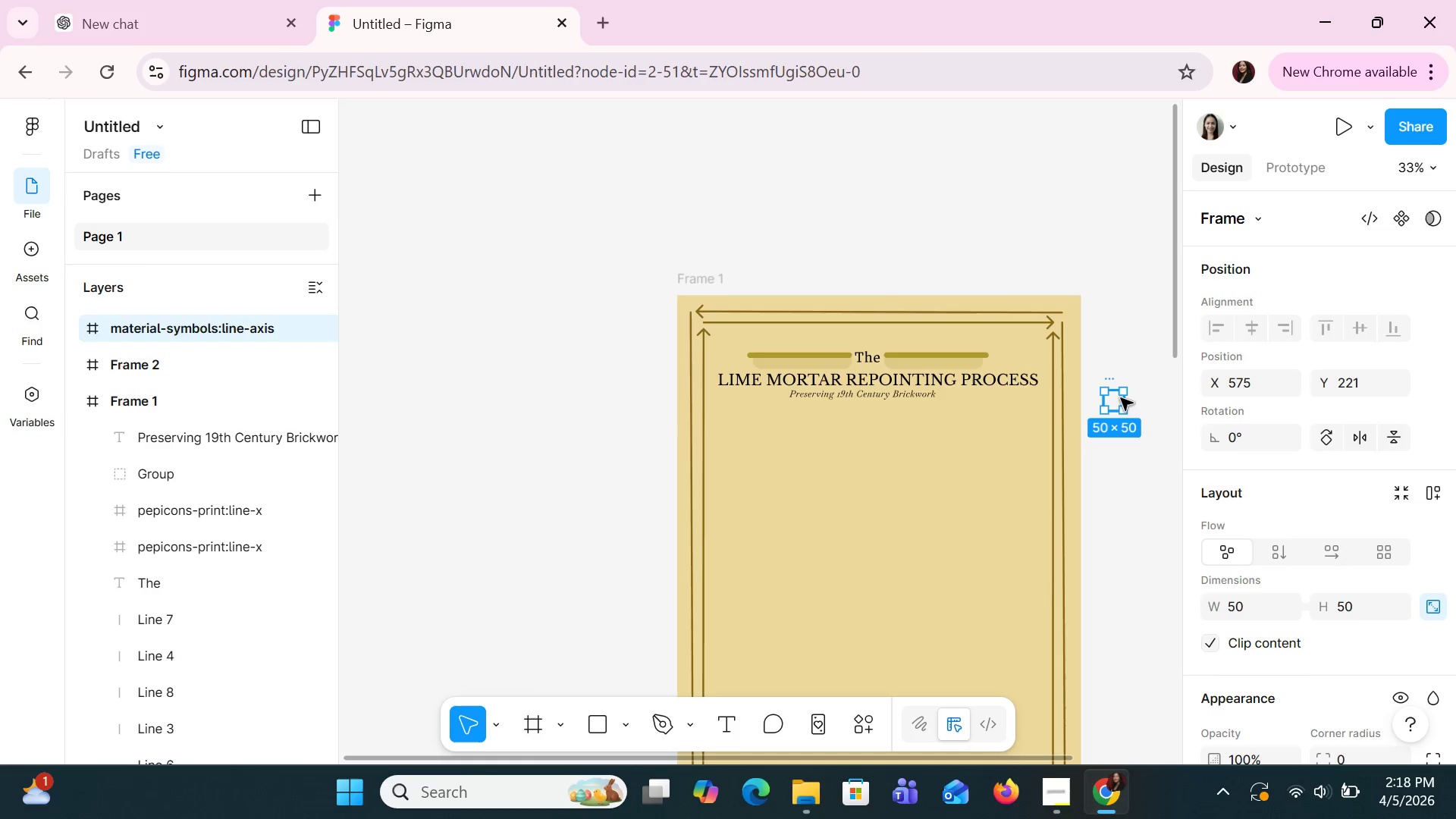 
hold_key(key=ControlLeft, duration=0.34)
 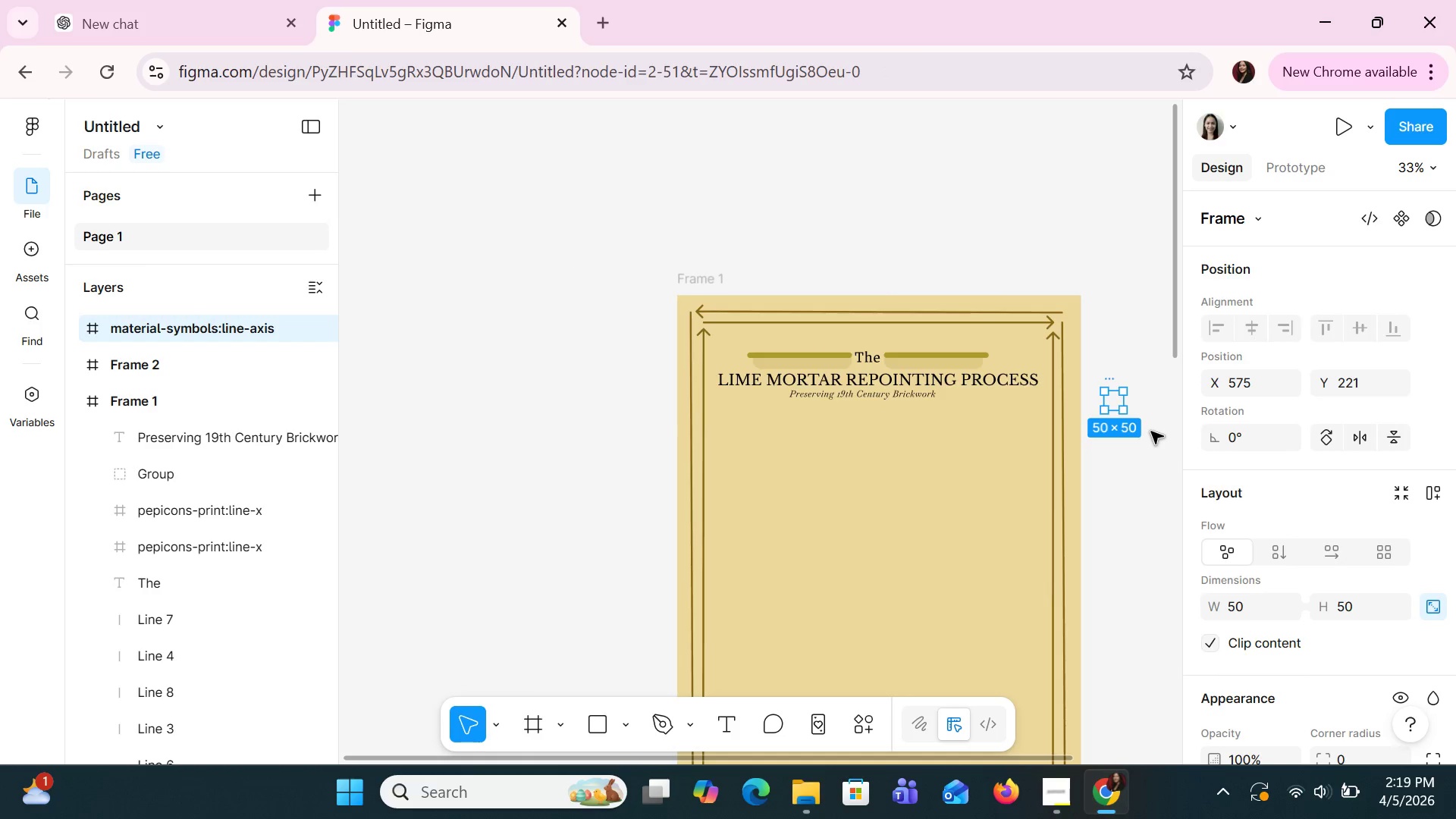 
key(Delete)
 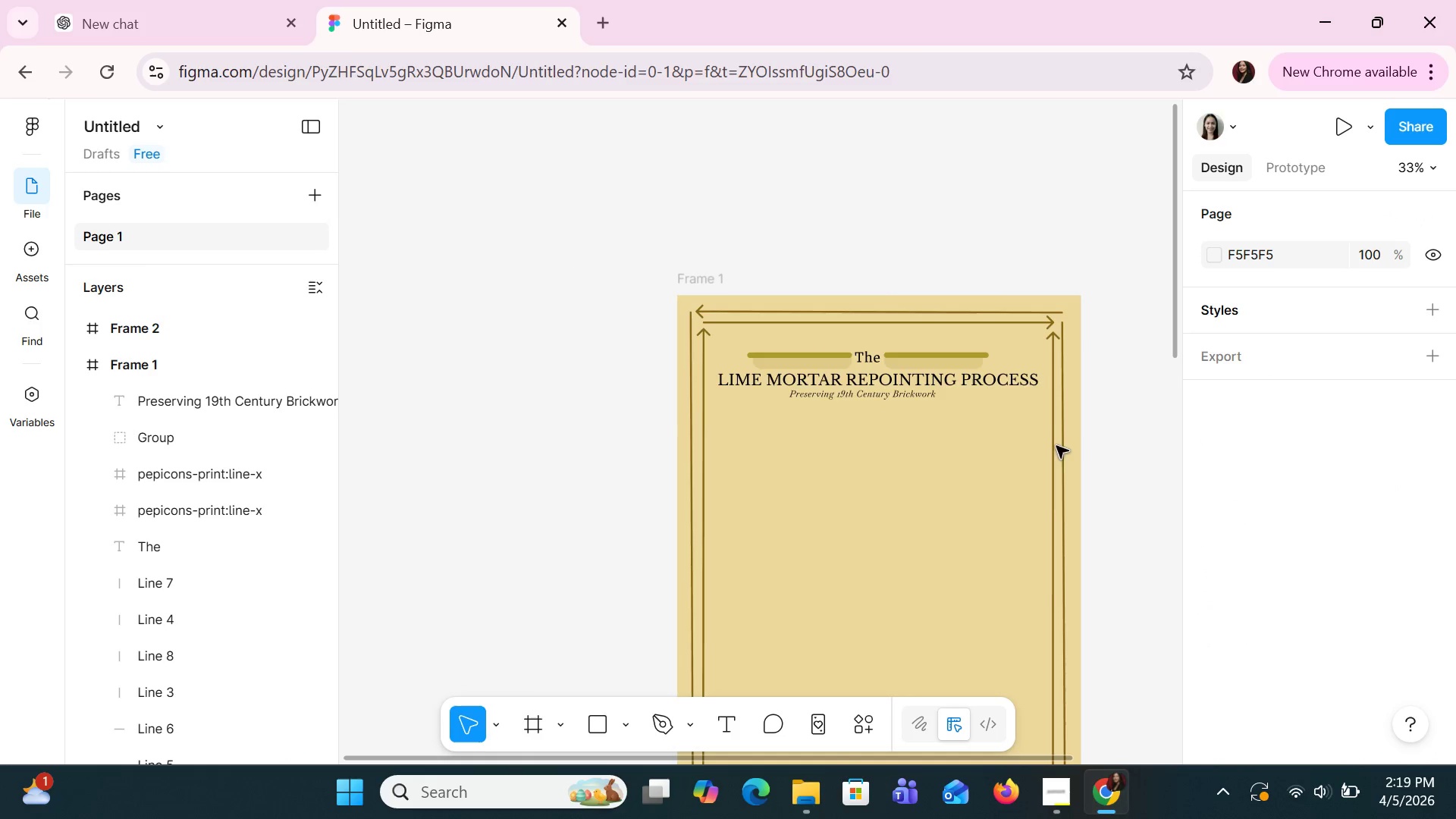 
hold_key(key=ControlLeft, duration=1.5)
 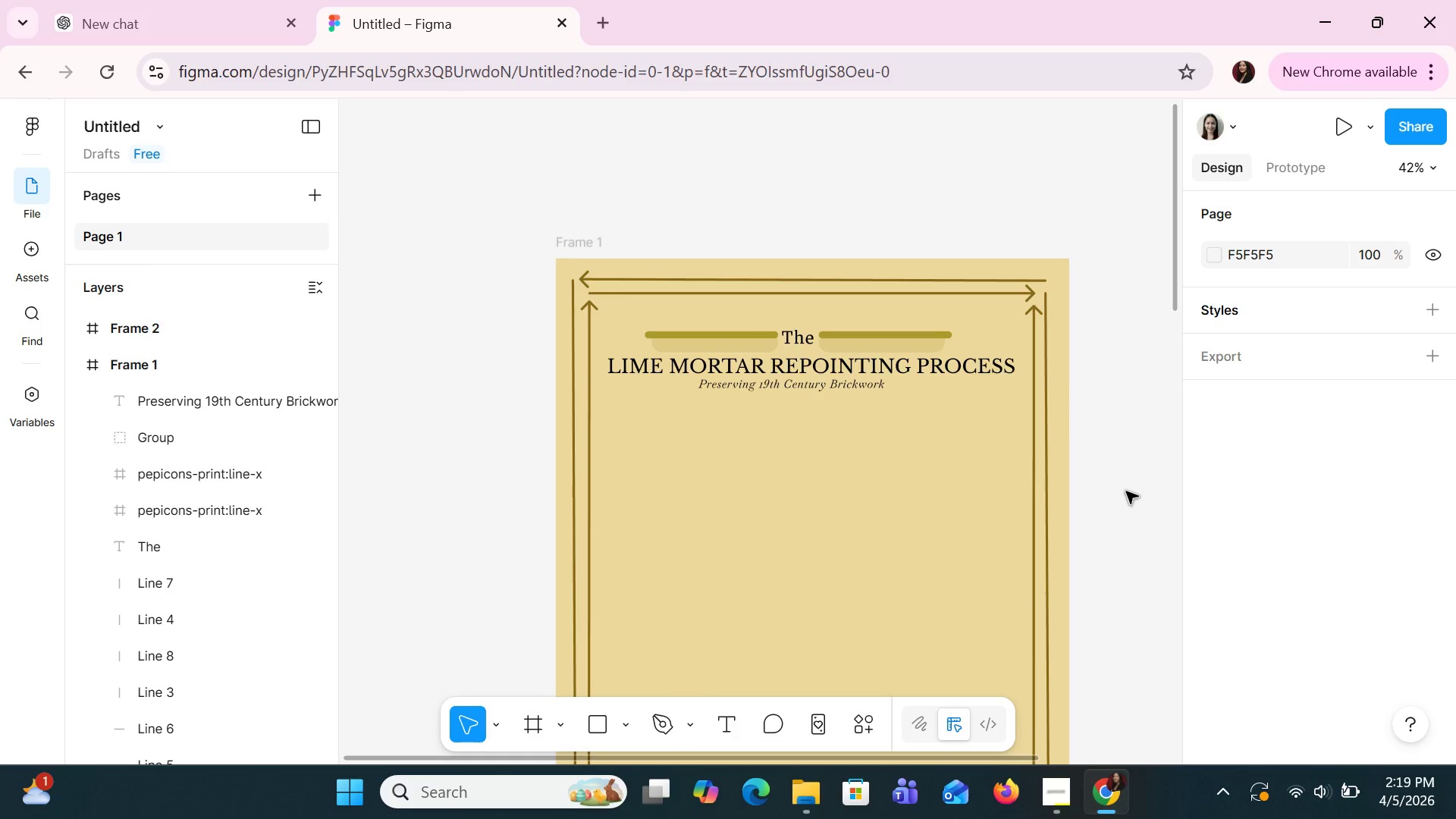 
scroll: coordinate [1079, 453], scroll_direction: up, amount: 1.0
 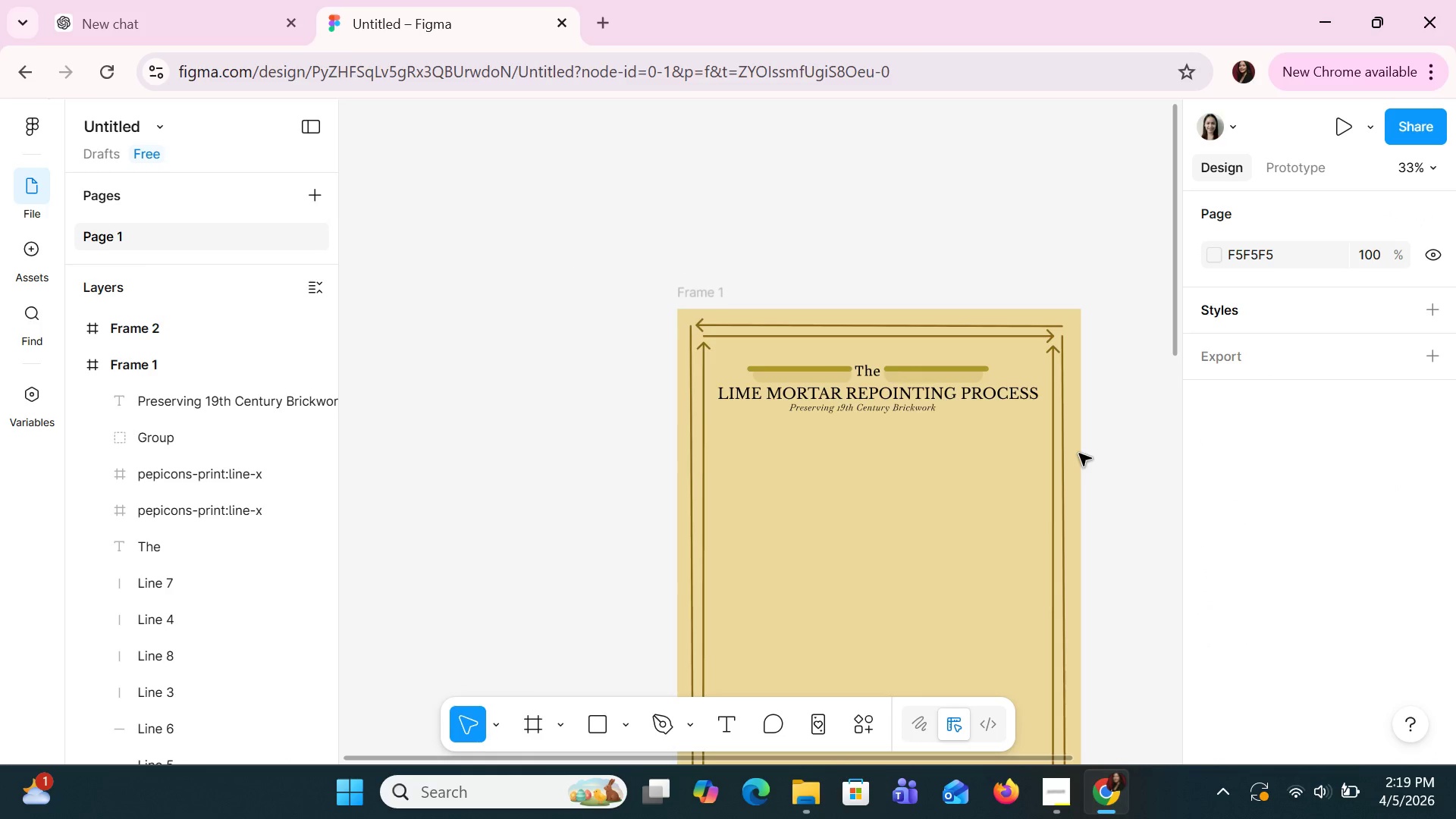 
hold_key(key=ControlLeft, duration=1.5)
 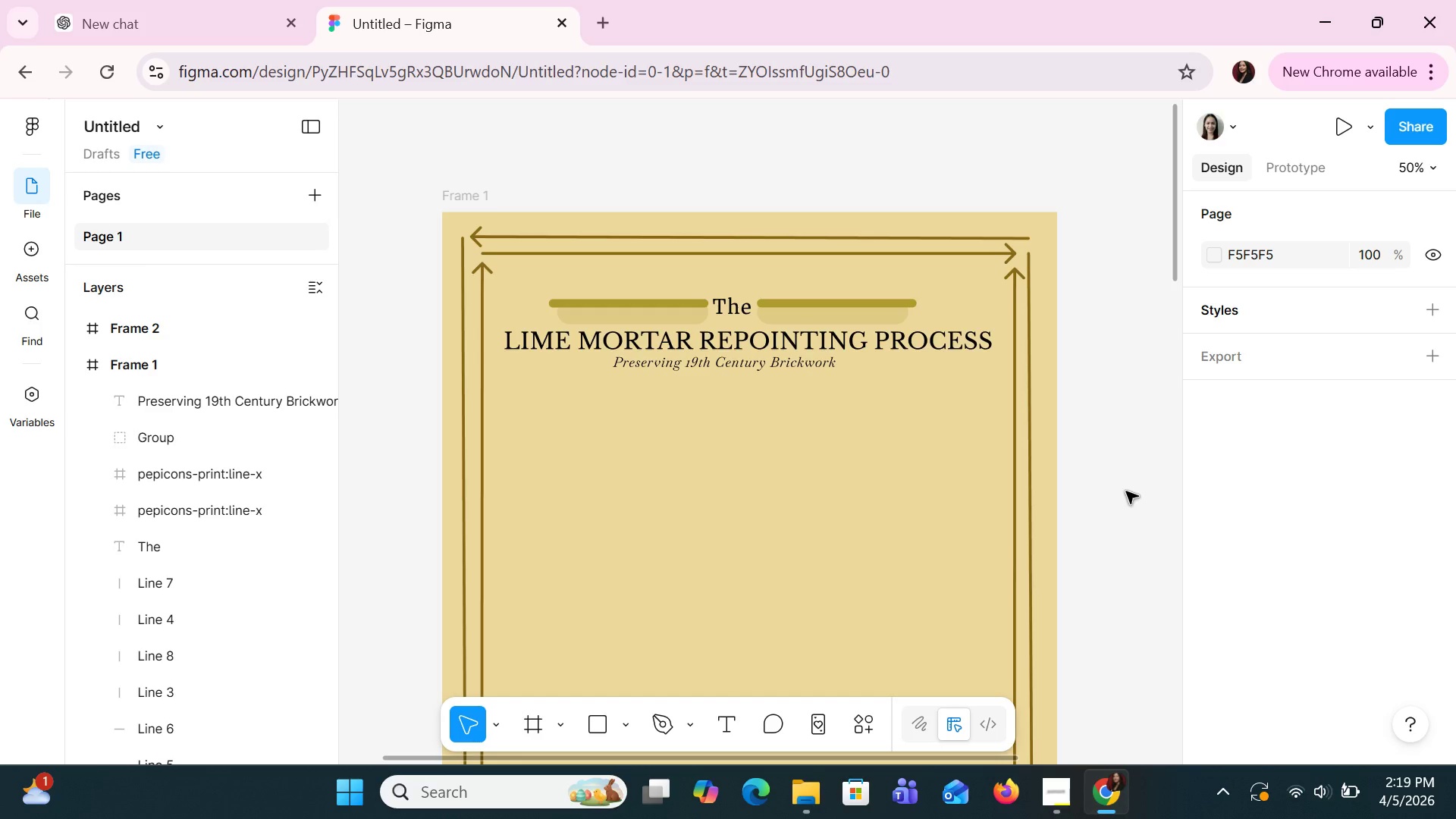 
scroll: coordinate [1126, 491], scroll_direction: up, amount: 5.0
 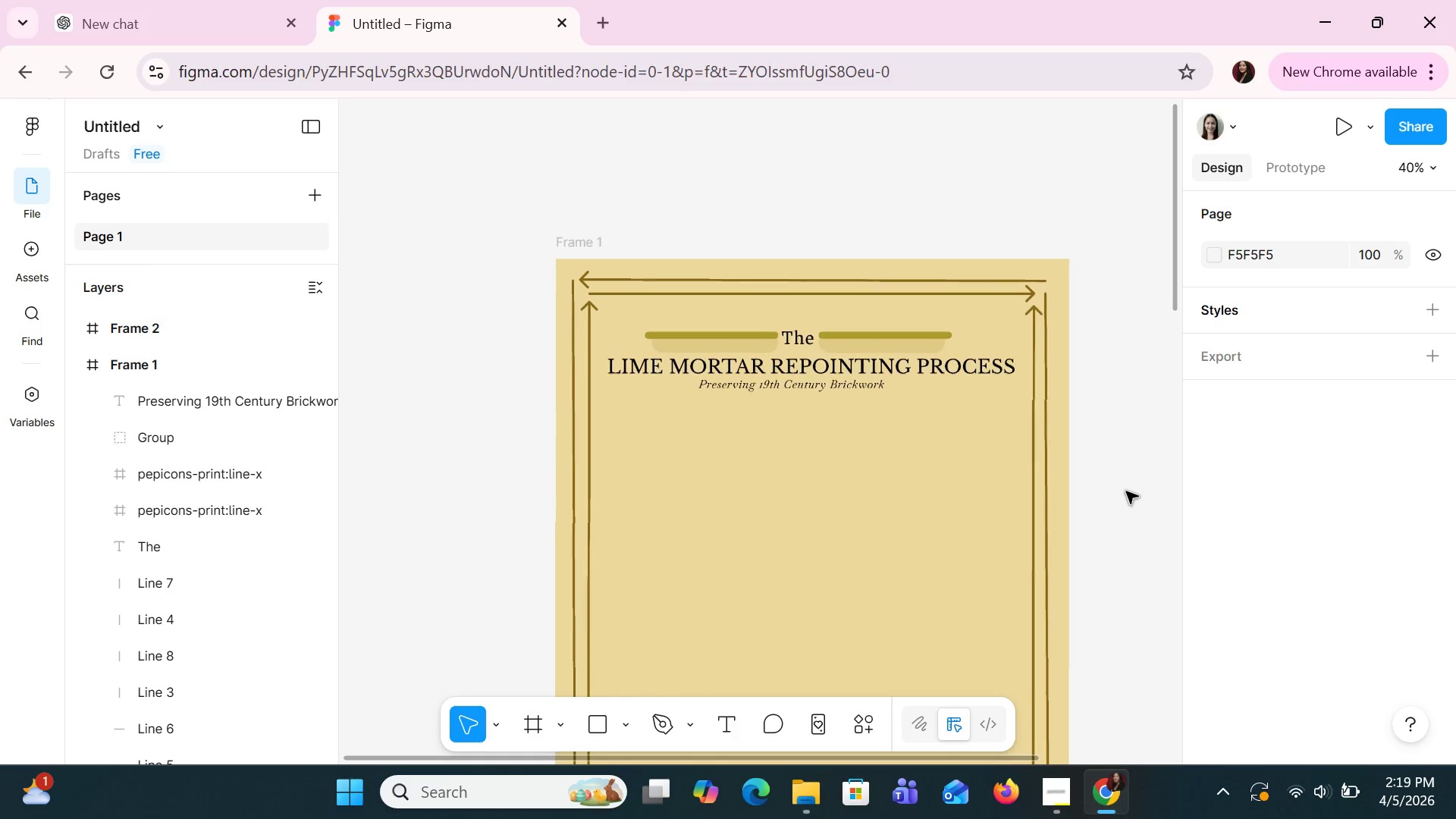 
hold_key(key=ControlLeft, duration=1.33)
 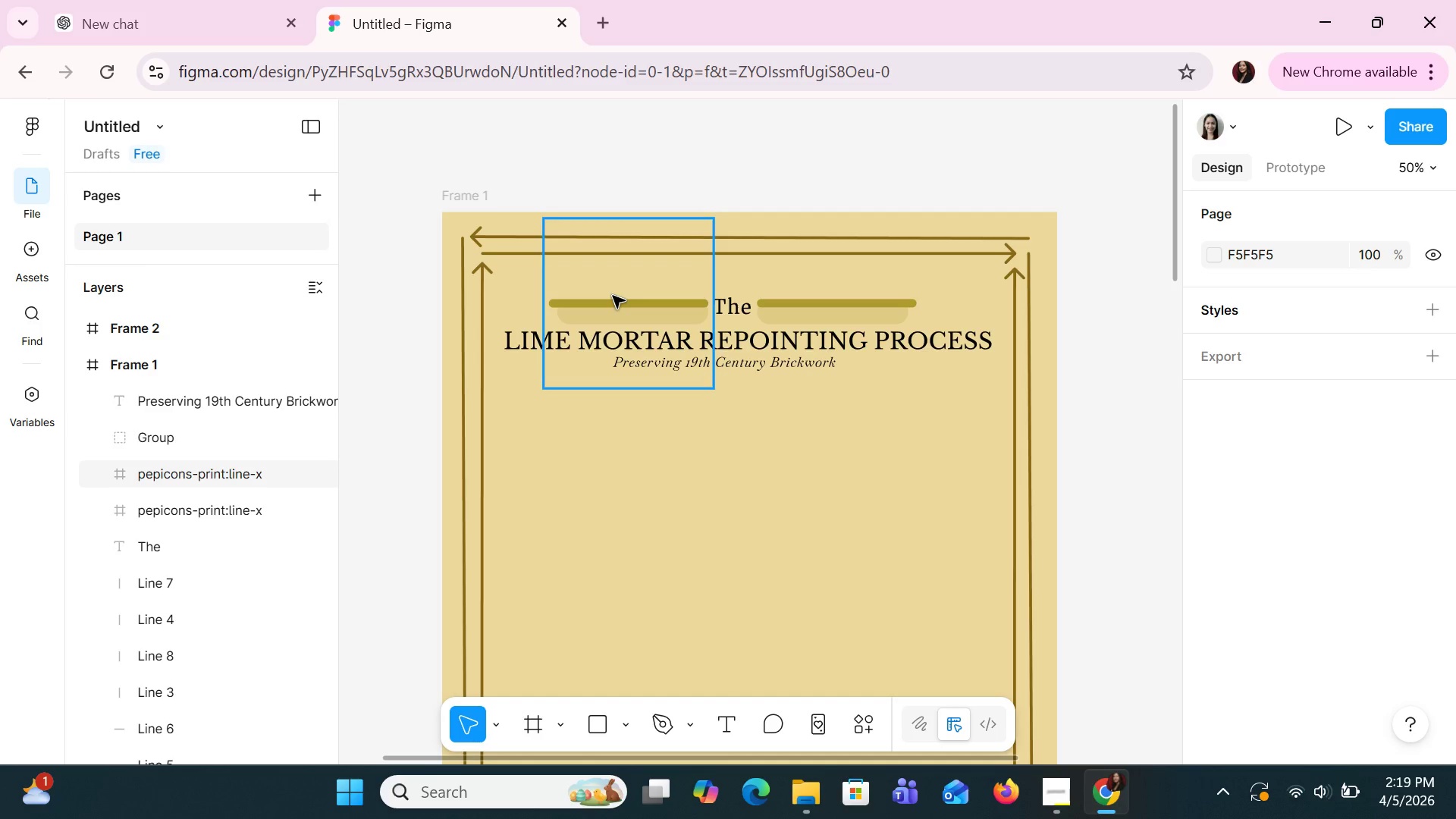 
scroll: coordinate [1126, 491], scroll_direction: up, amount: 3.0
 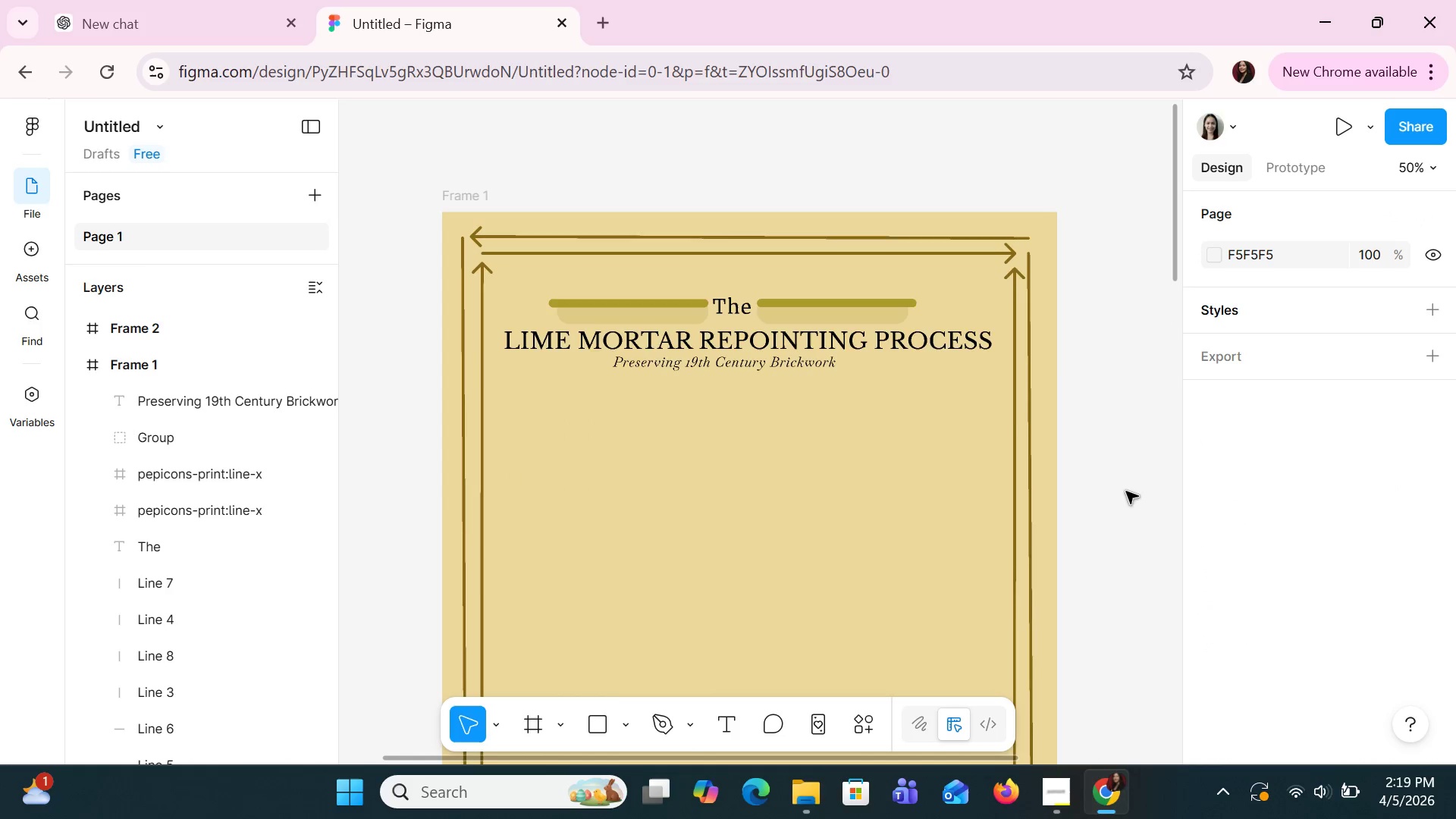 
left_click([613, 296])
 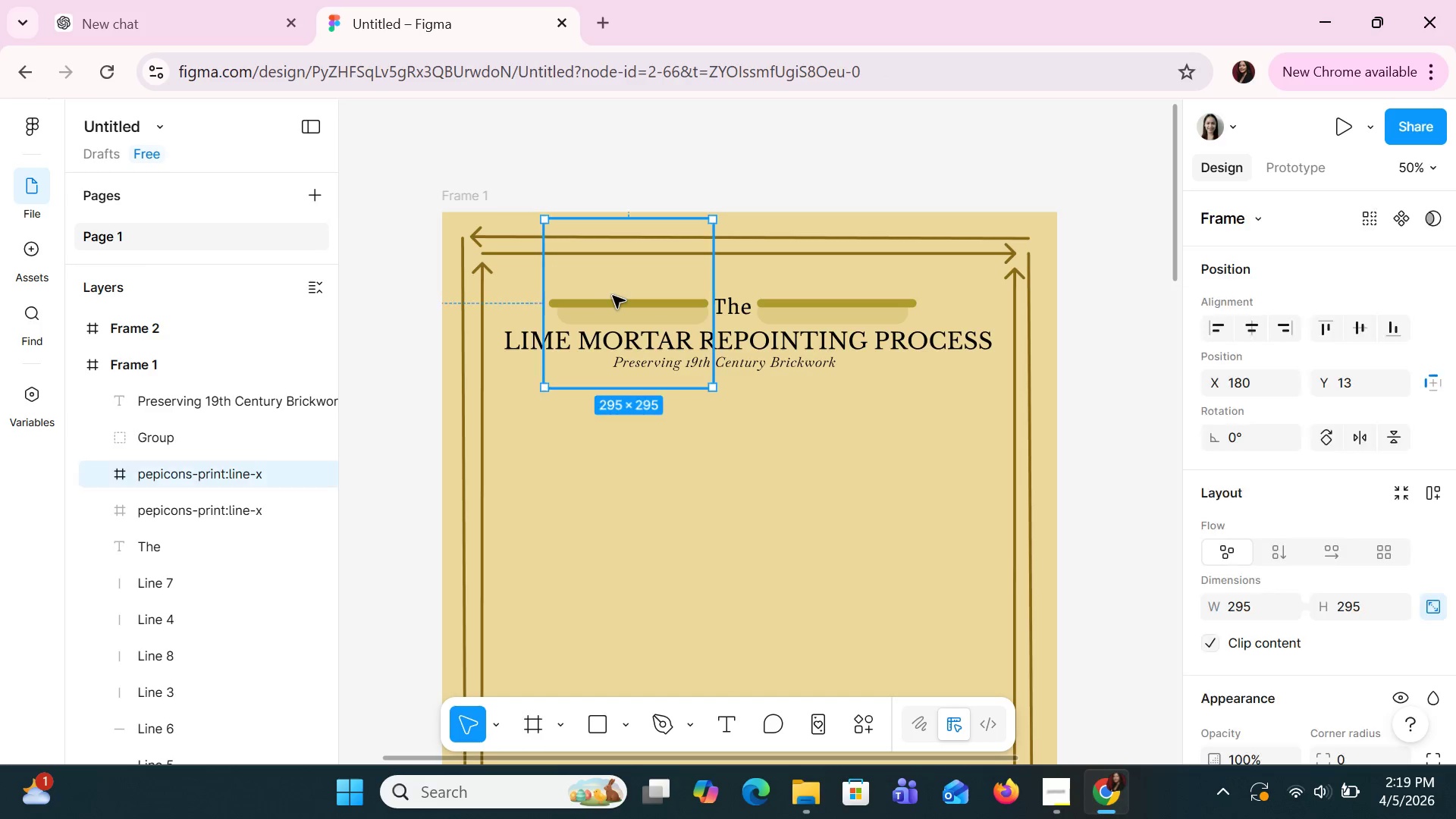 
hold_key(key=ShiftLeft, duration=1.5)
left_click([798, 306])
 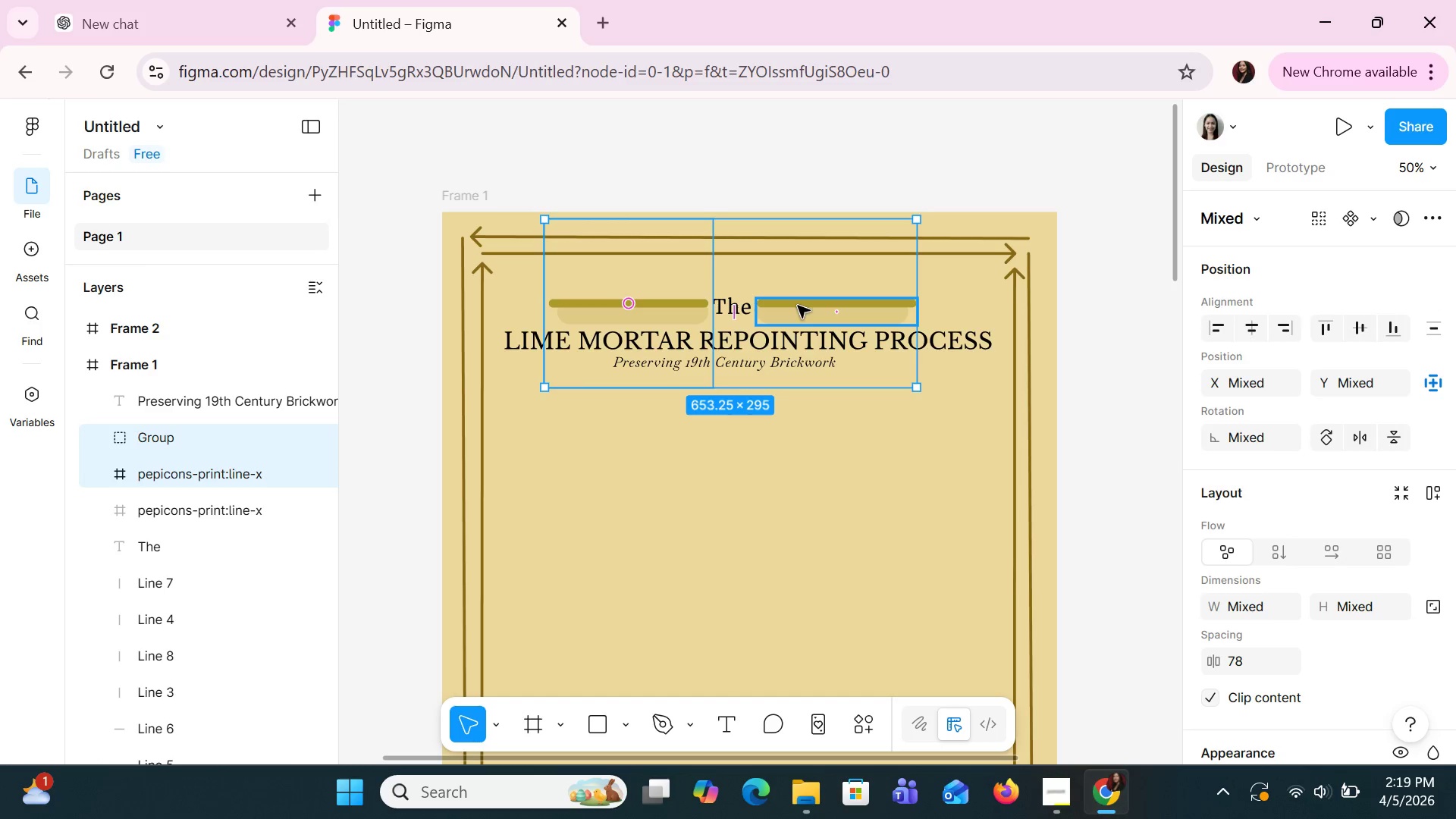 
hold_key(key=ShiftLeft, duration=0.42)
 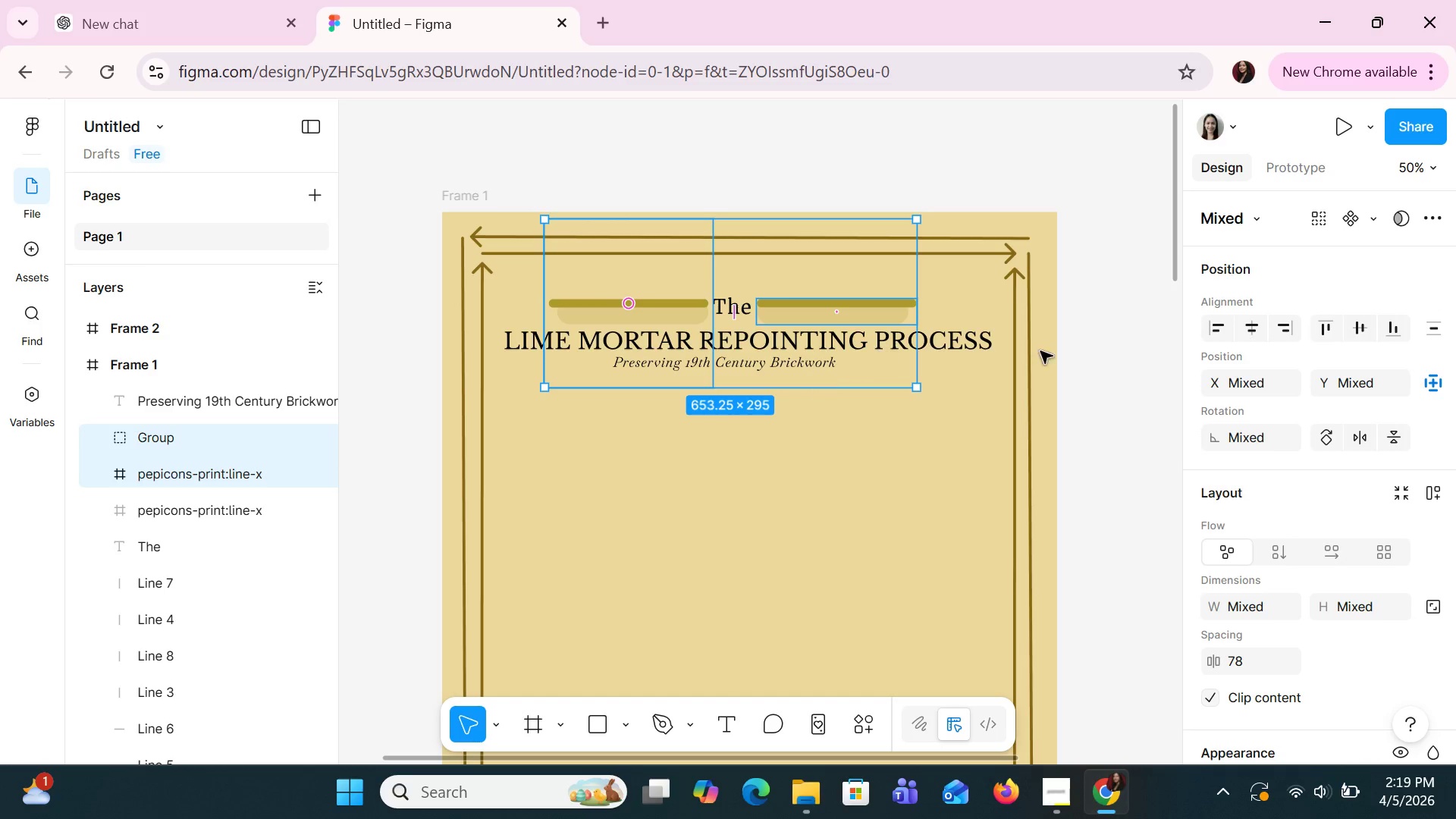 
scroll: coordinate [1394, 592], scroll_direction: down, amount: 3.0
 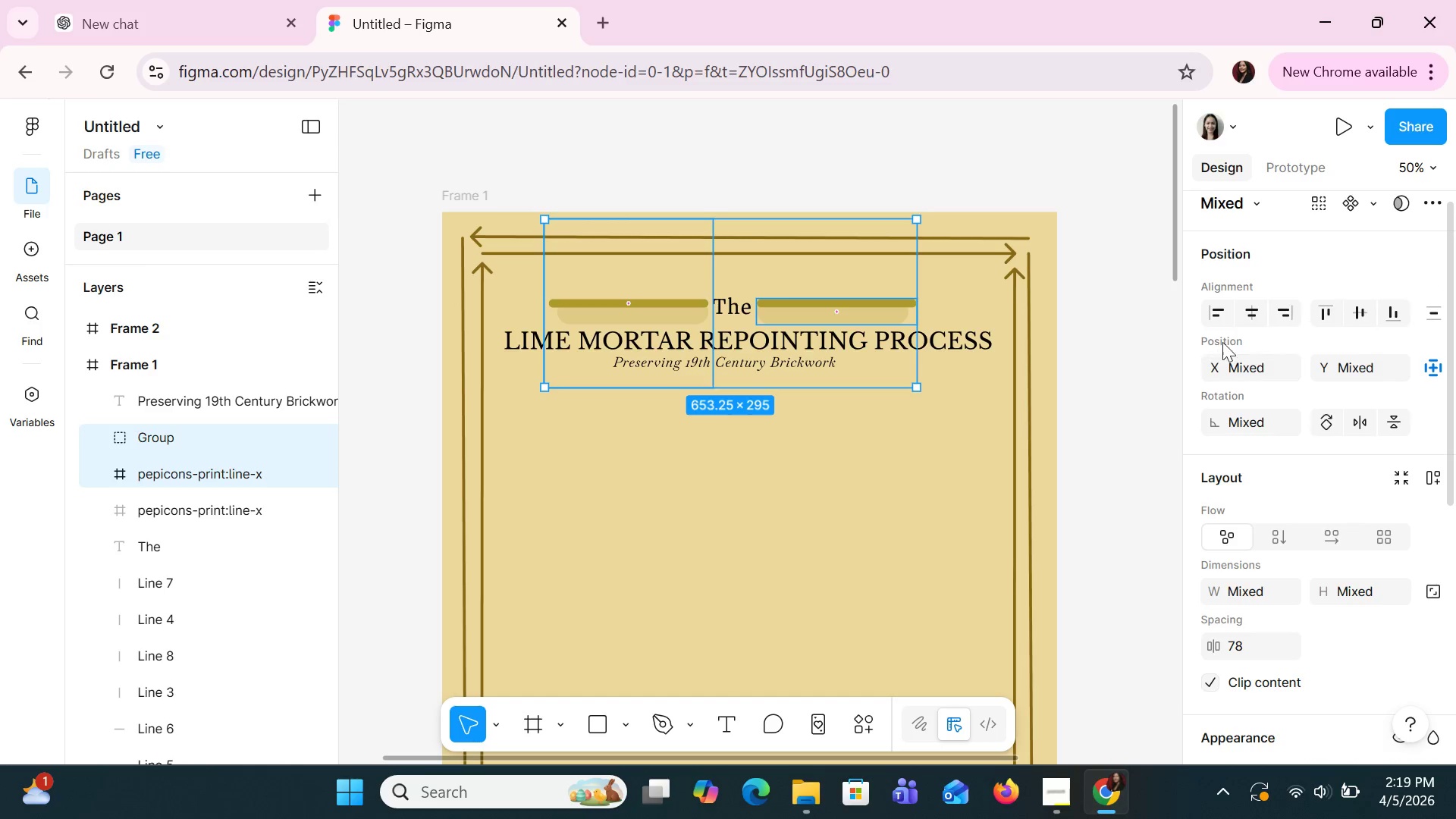 
left_click([1253, 314])
 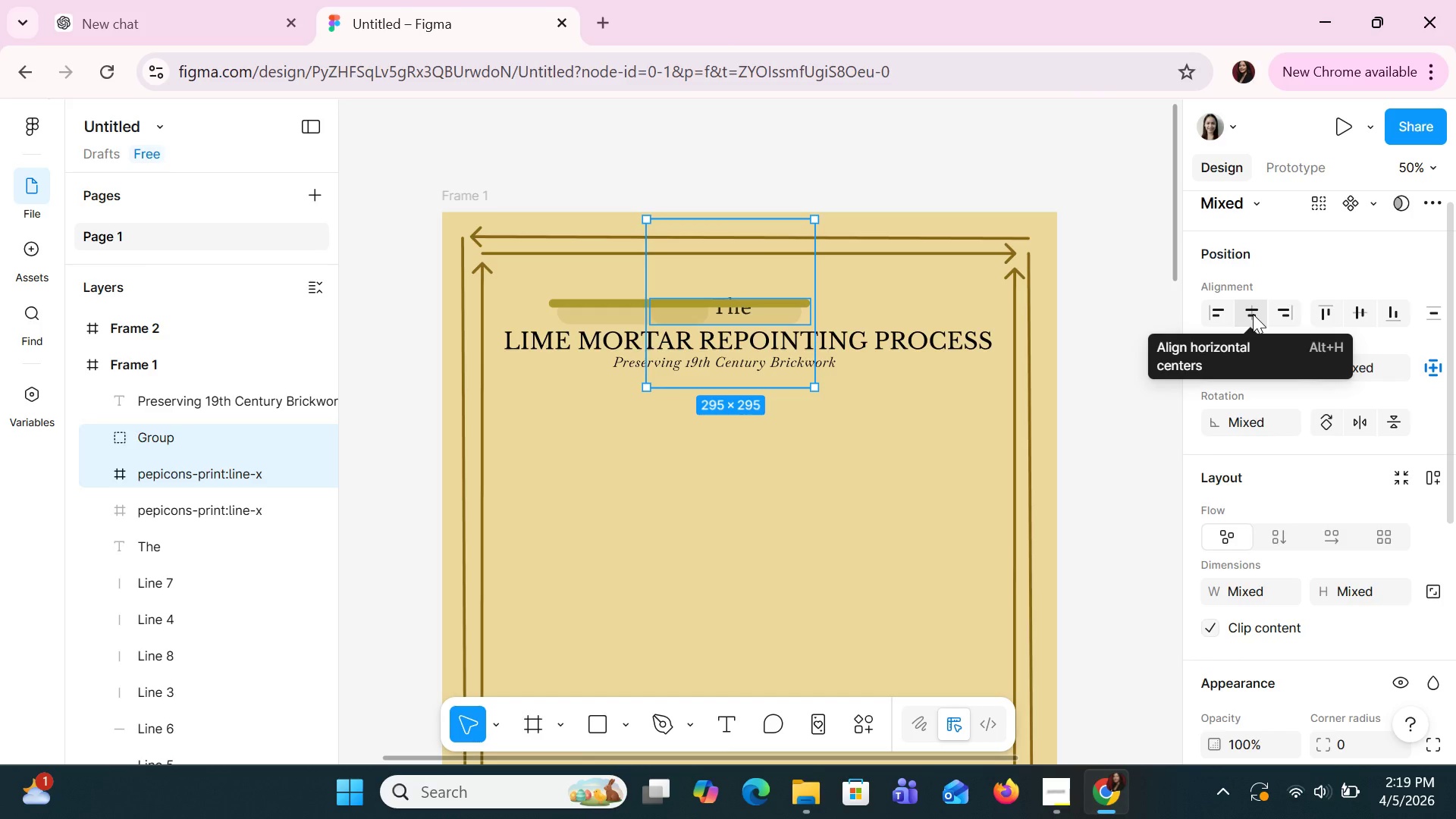 
key(Control+Z)
 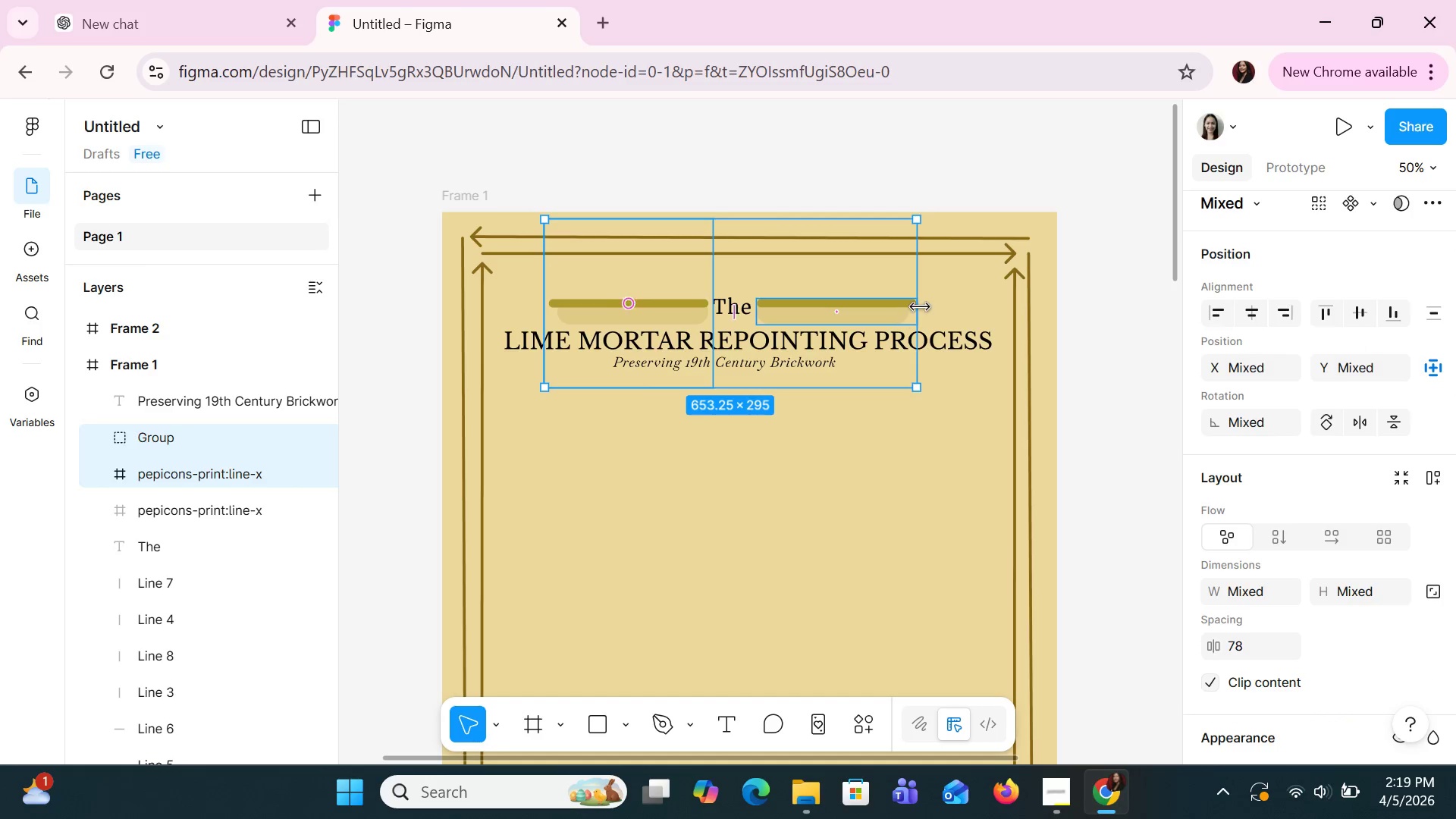 
left_click_drag(start_coordinate=[920, 299], to_coordinate=[918, 289])
 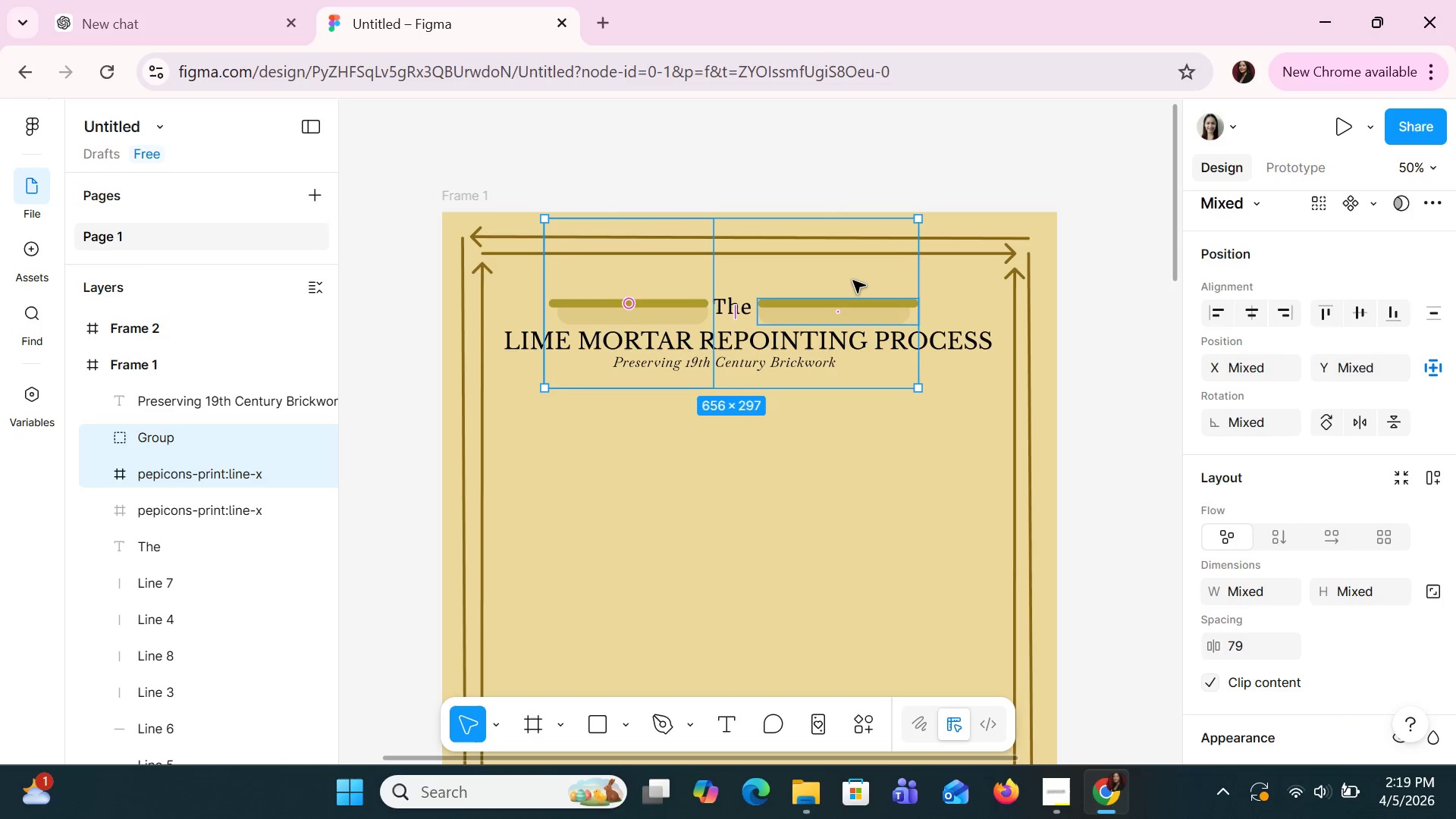 
left_click_drag(start_coordinate=[853, 281], to_coordinate=[866, 281])
 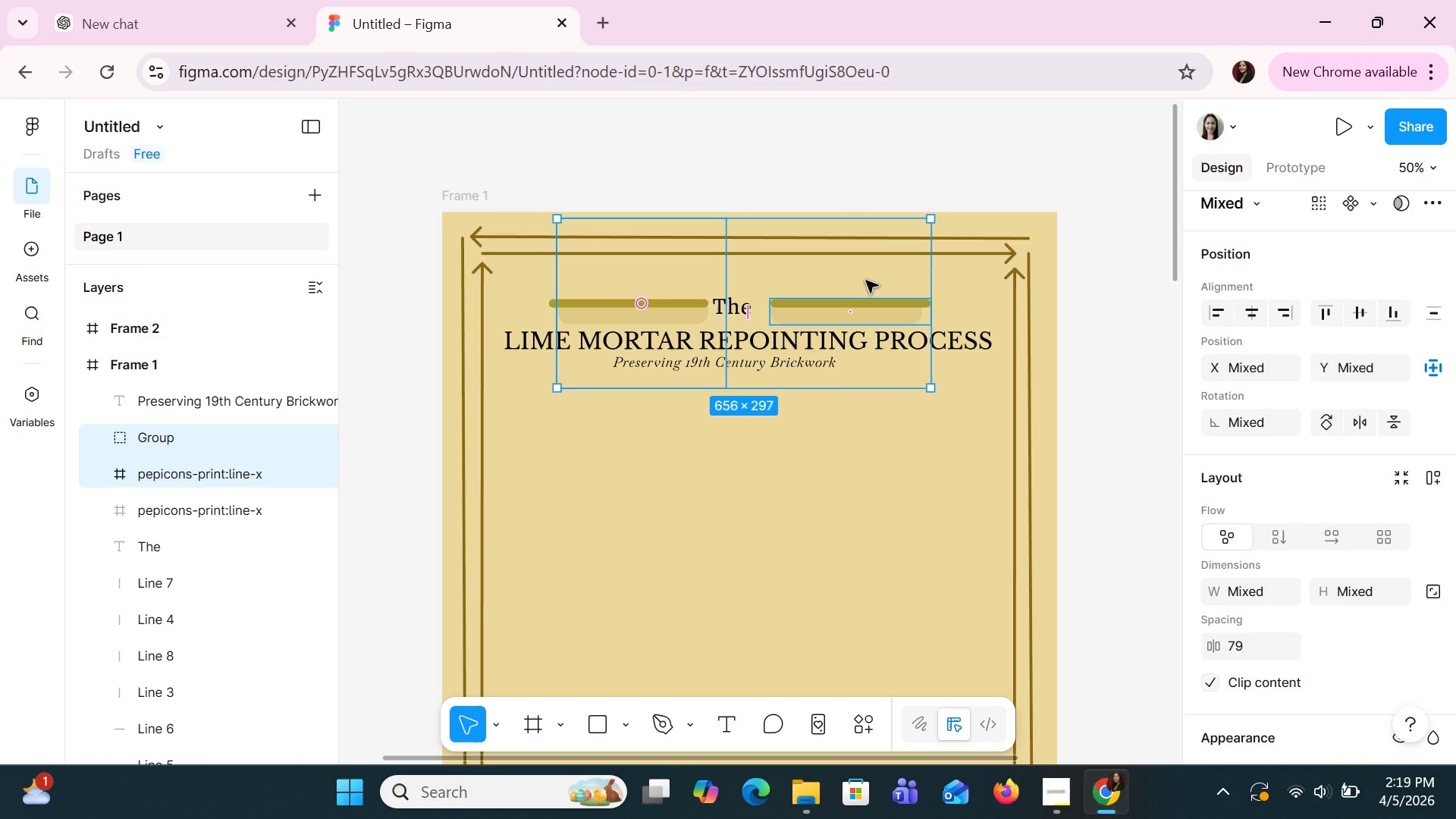 
key(Control+Z)
 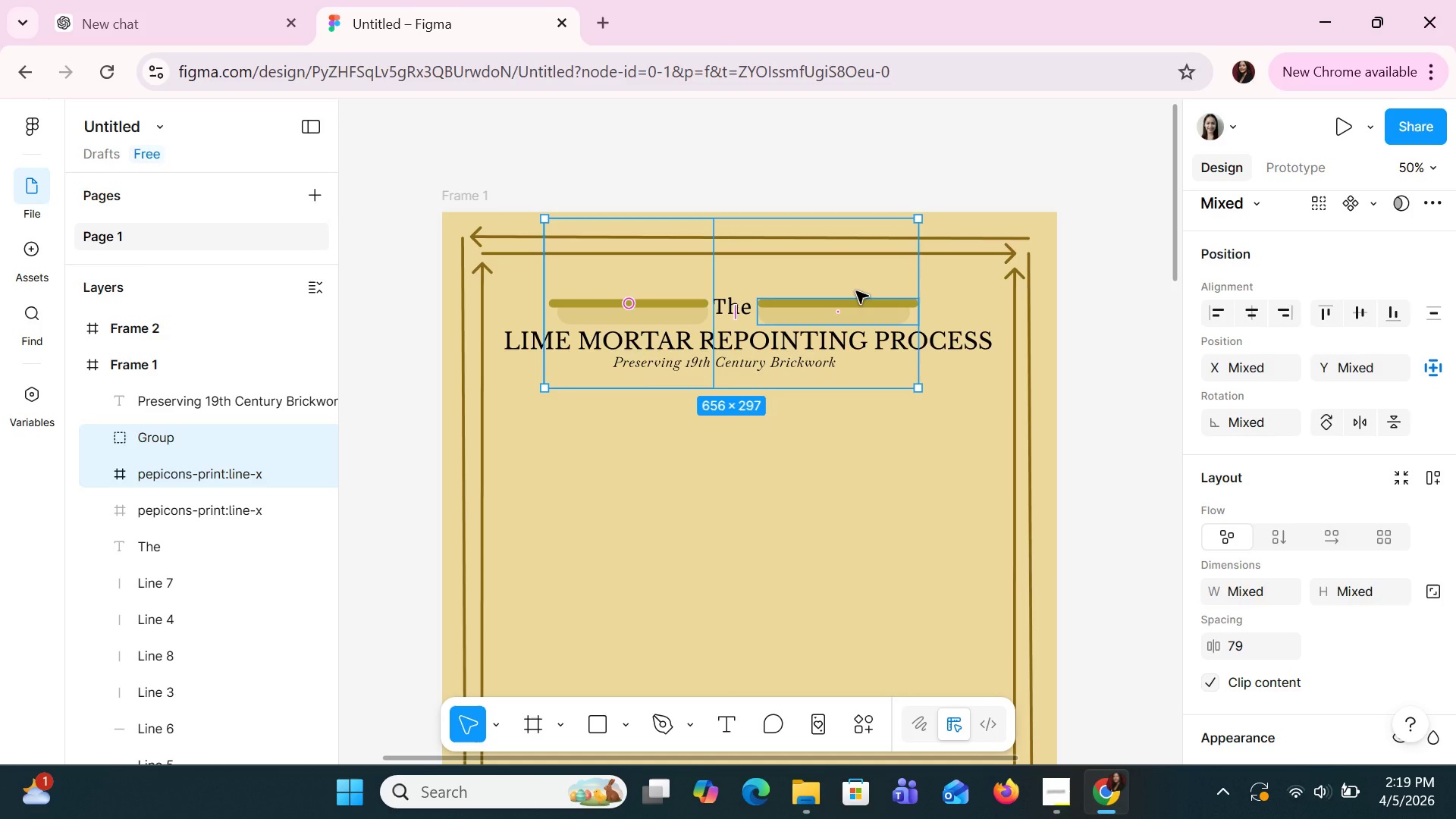 
key(Control+Z)
 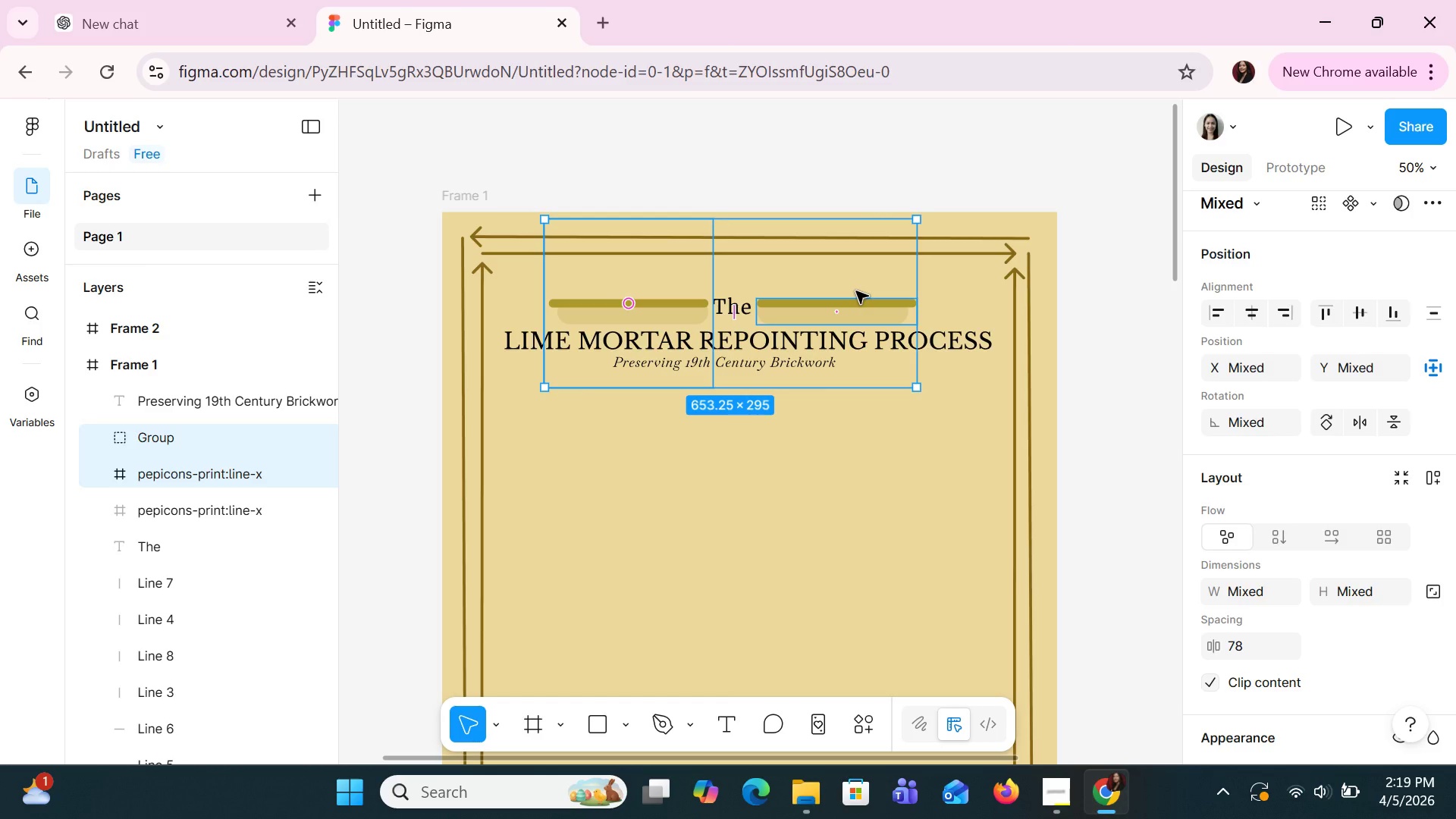 
left_click([856, 291])
 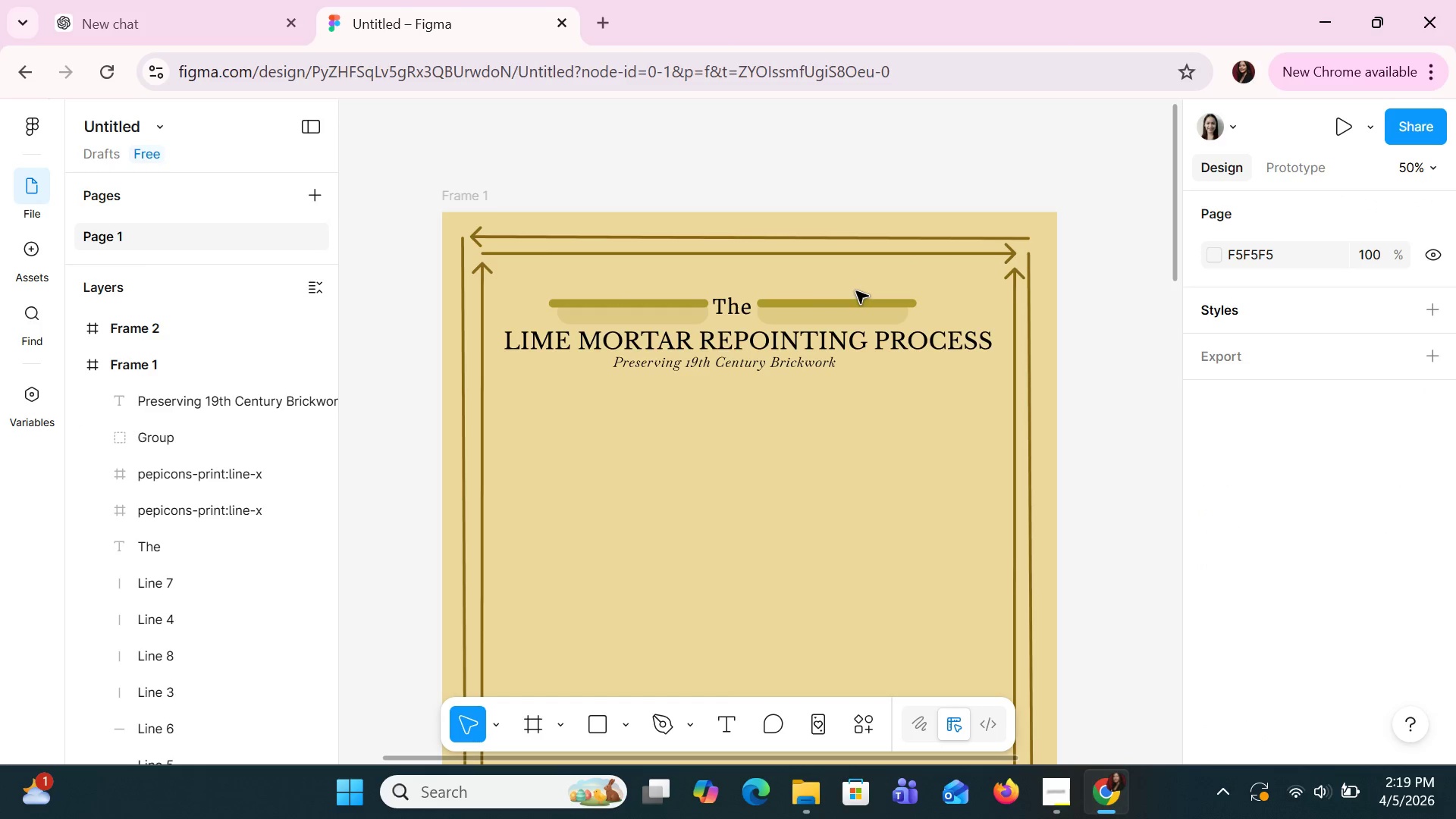 
left_click([856, 291])
 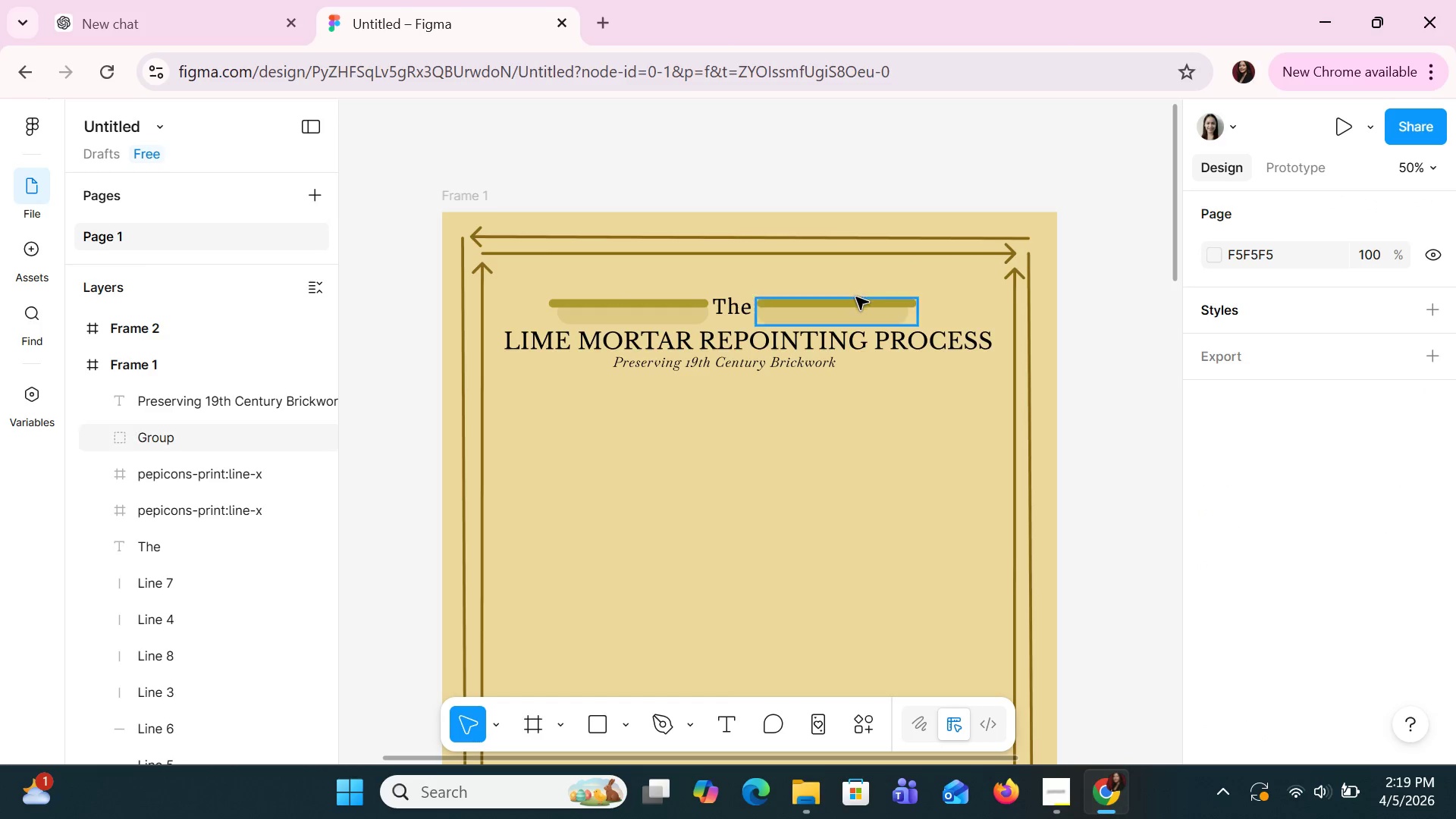 
left_click([856, 297])
 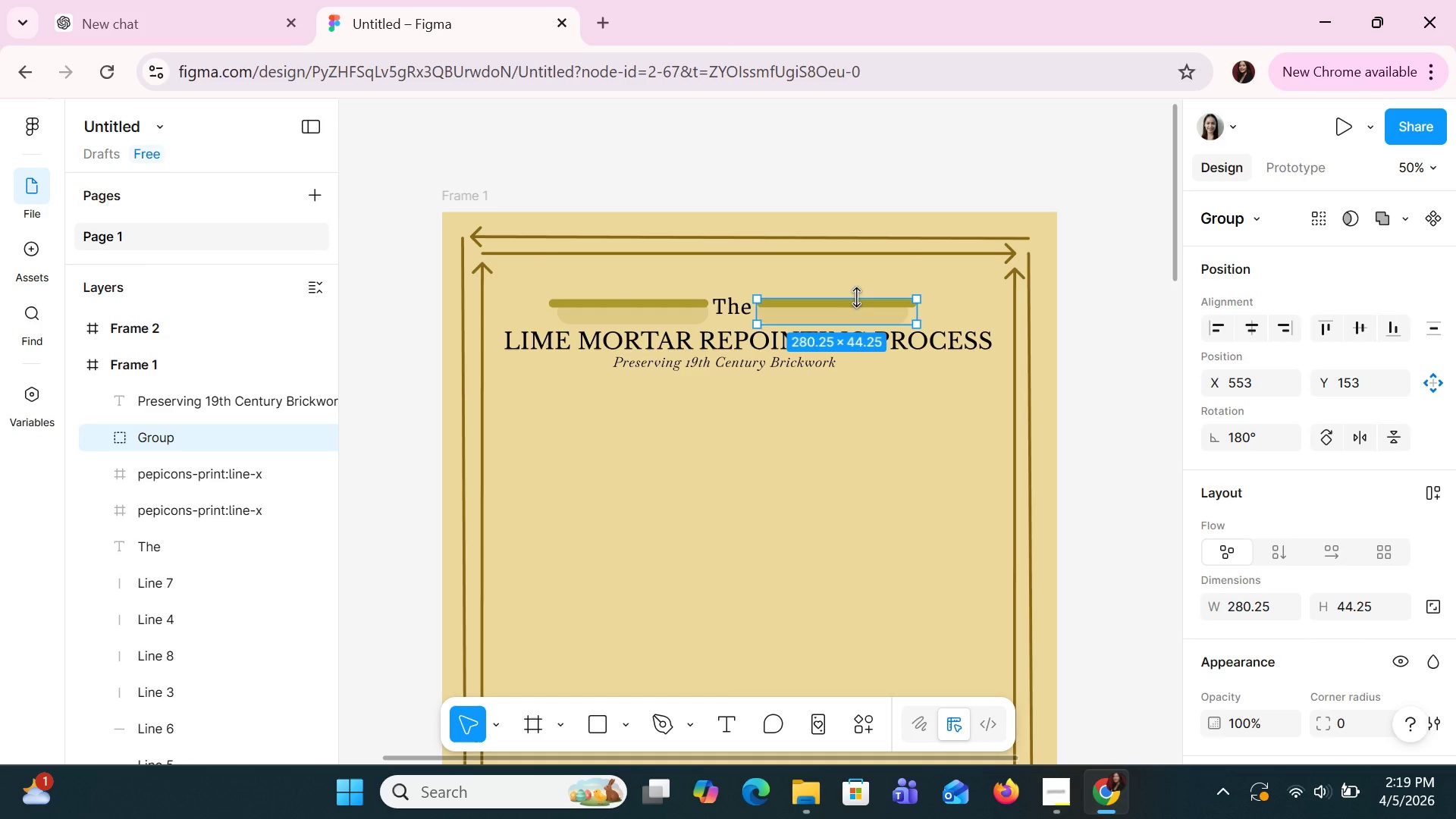 
key(Delete)
 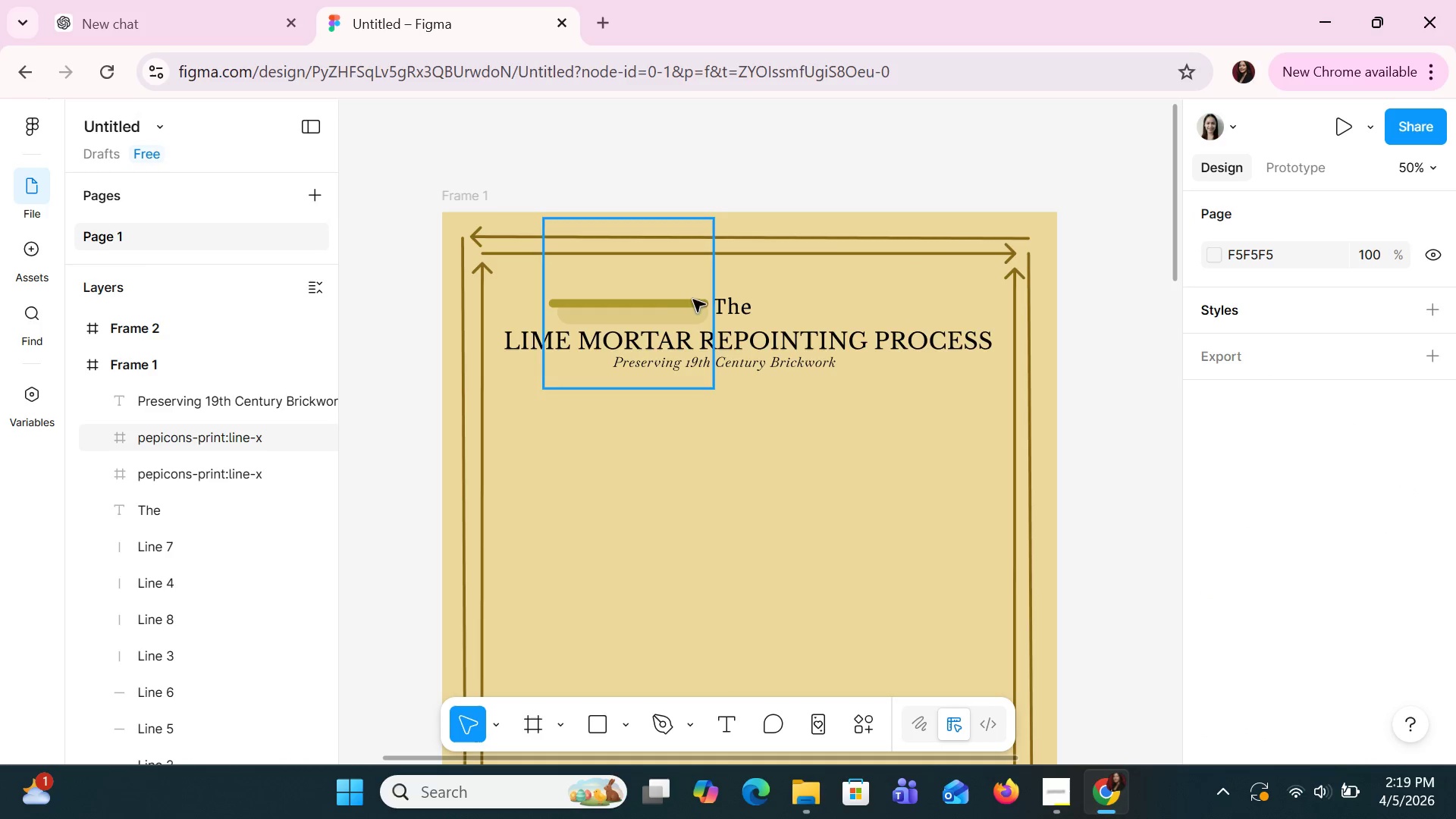 
left_click([667, 316])
 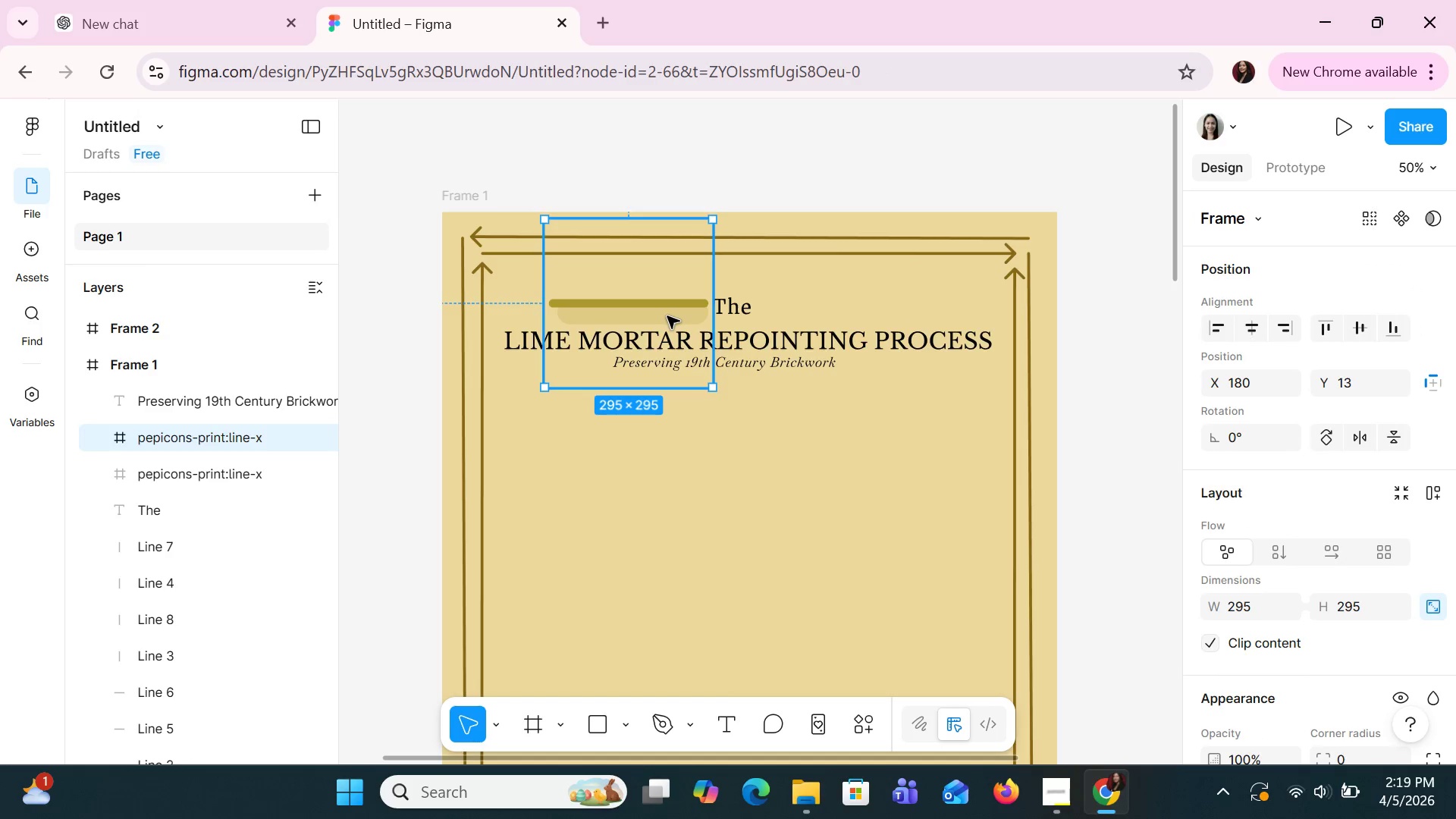 
key(Control+C)
 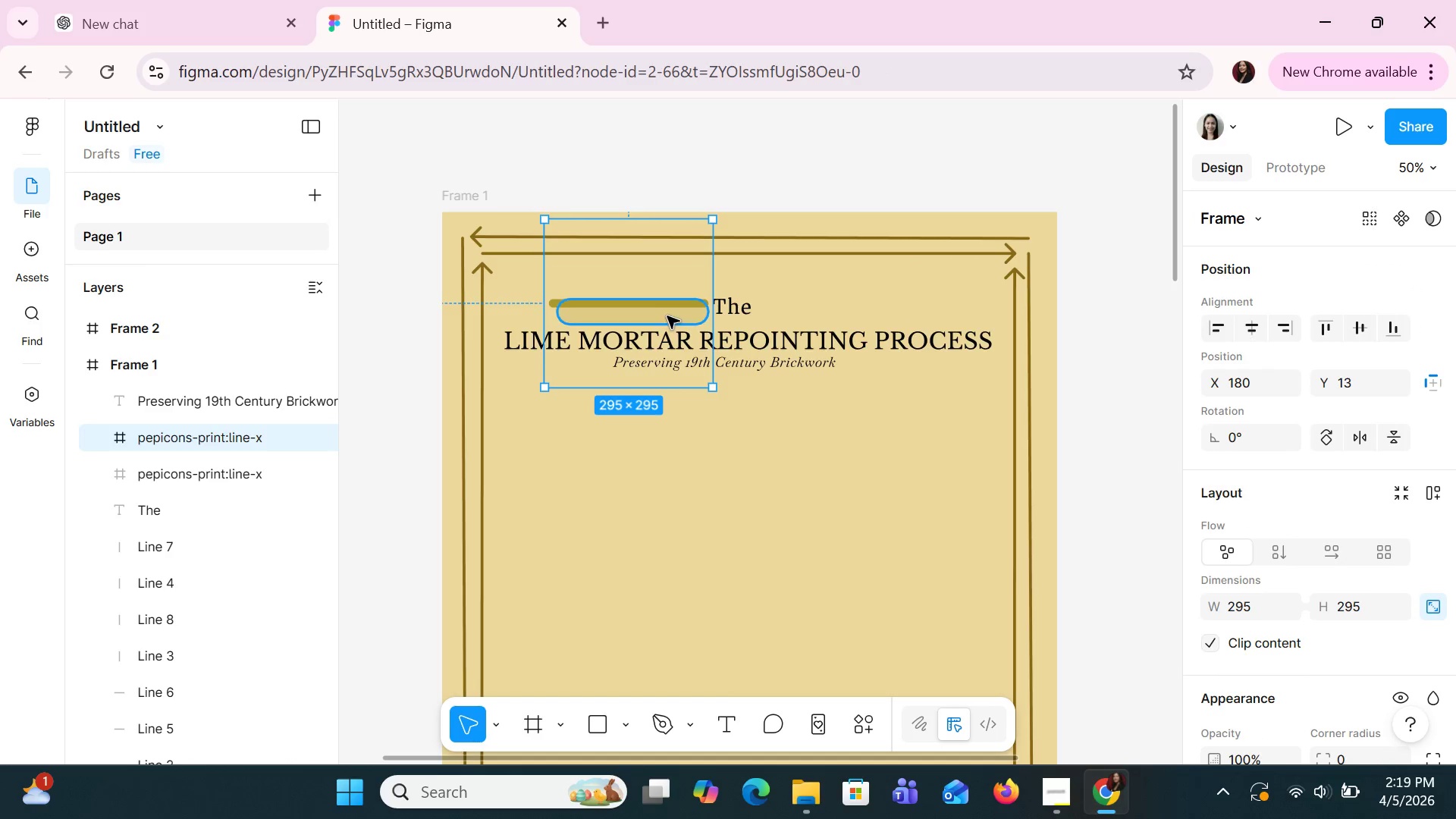 
key(Control+V)
 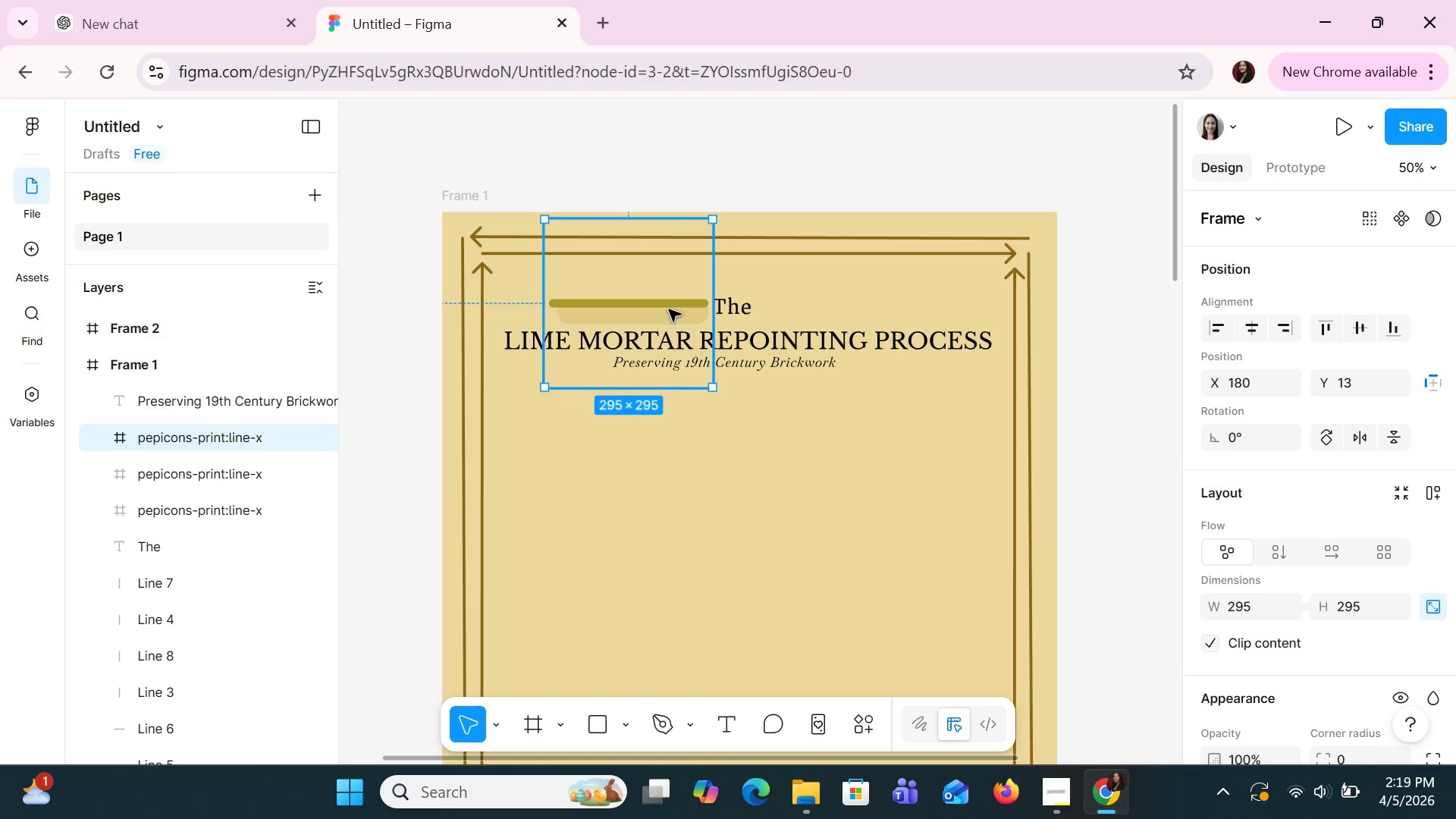 
left_click_drag(start_coordinate=[669, 309], to_coordinate=[776, 295])
 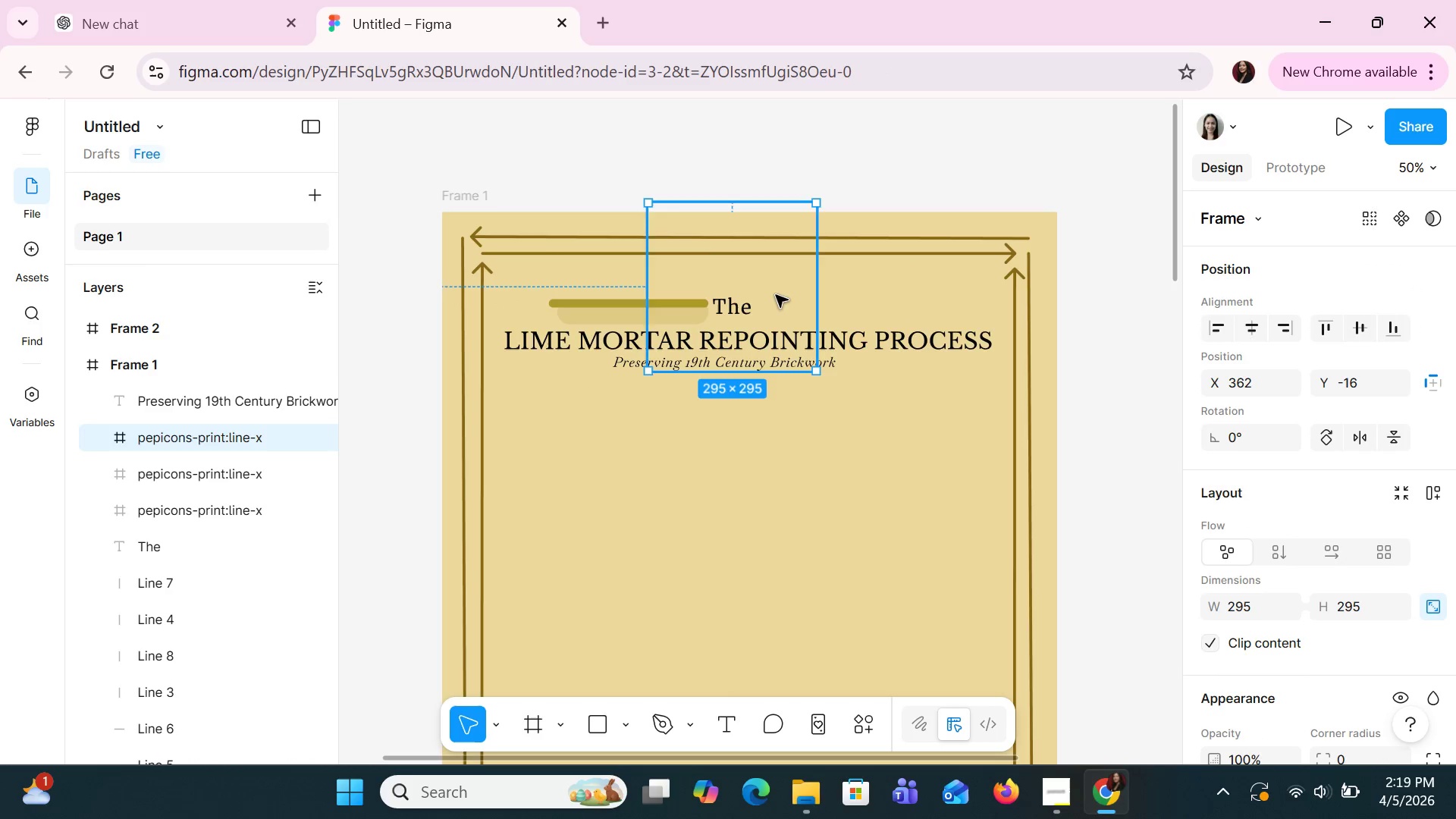 
key(Control+Z)
 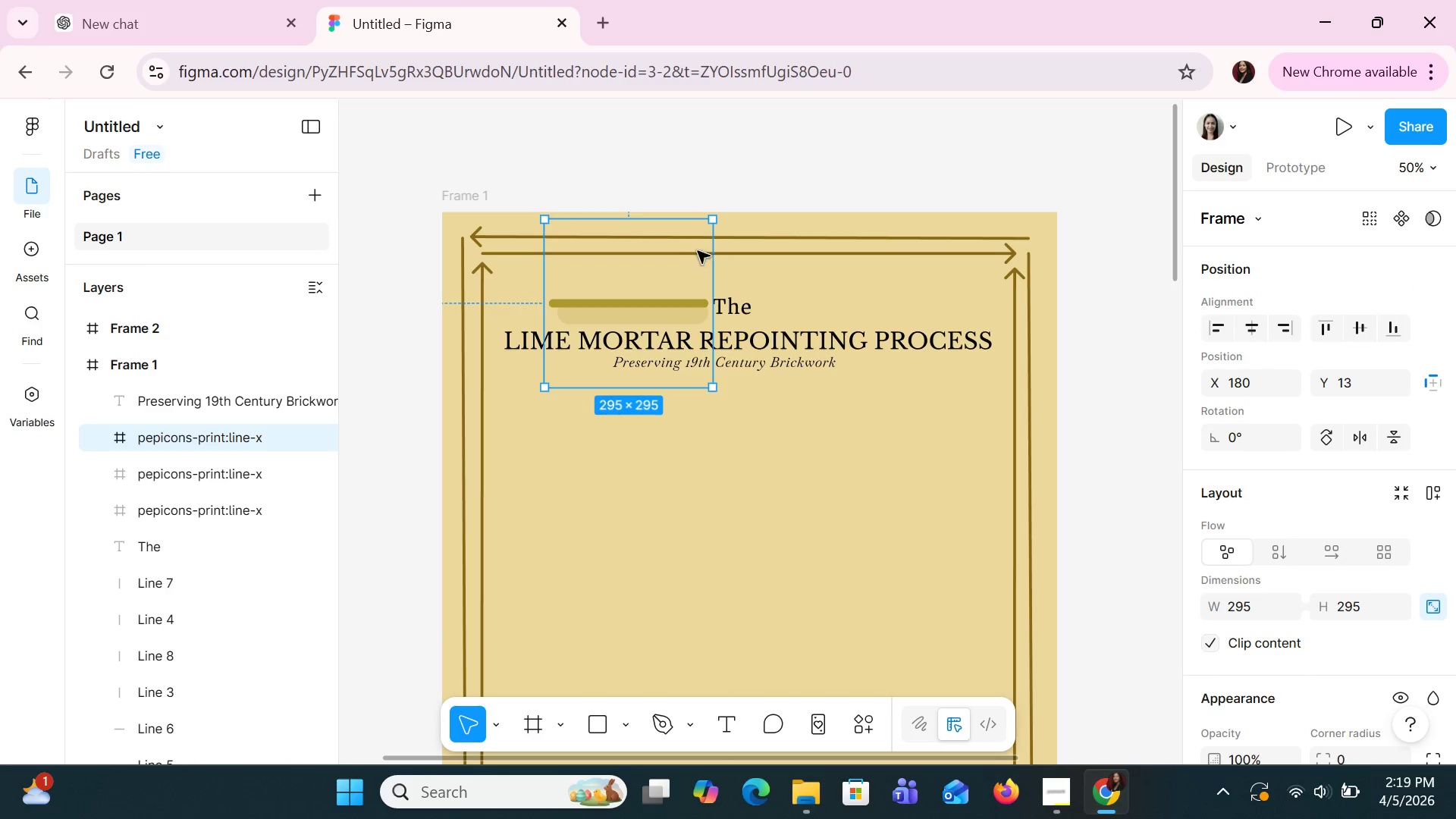 
left_click([673, 248])
 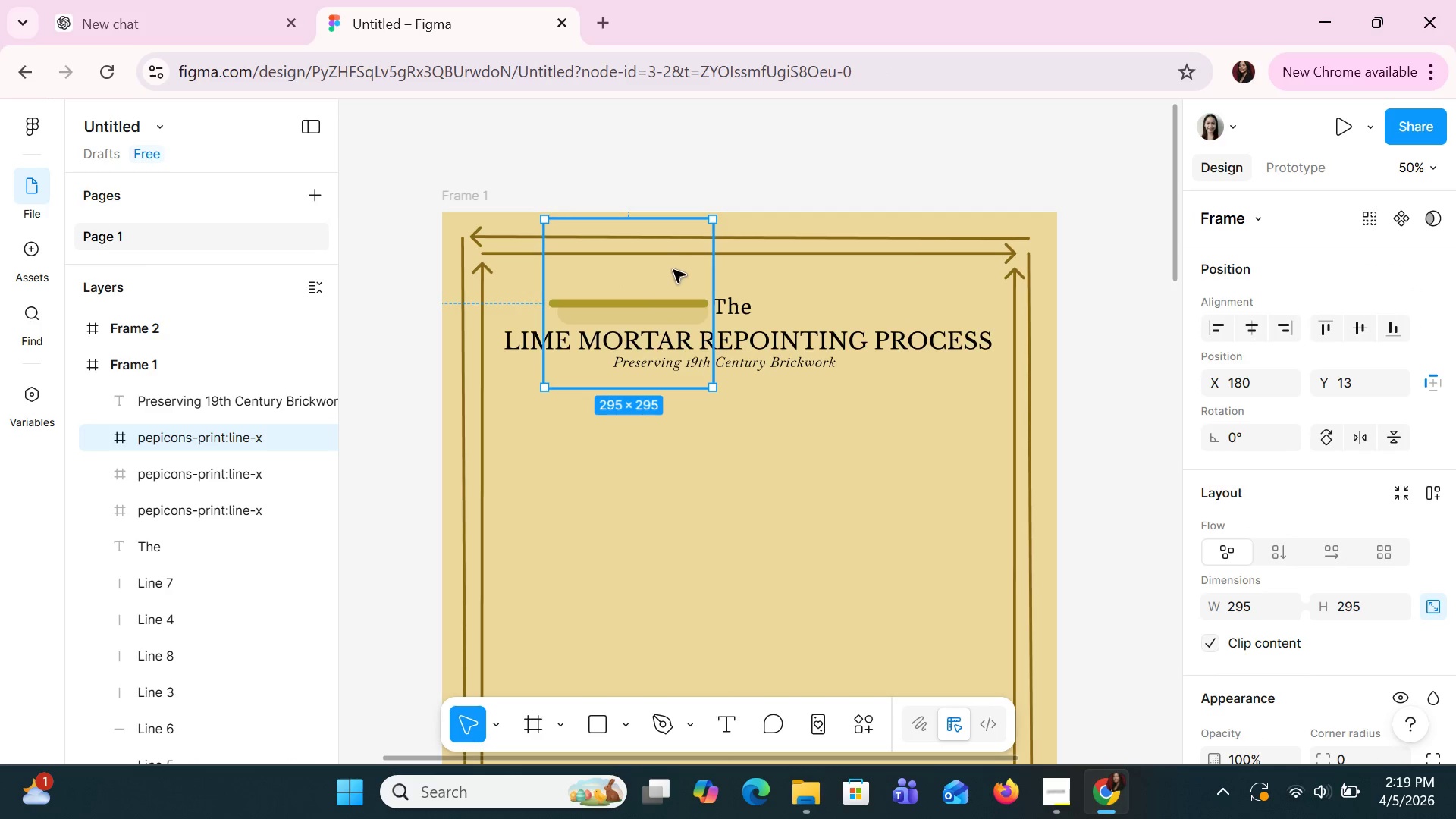 
left_click_drag(start_coordinate=[672, 273], to_coordinate=[791, 276])
 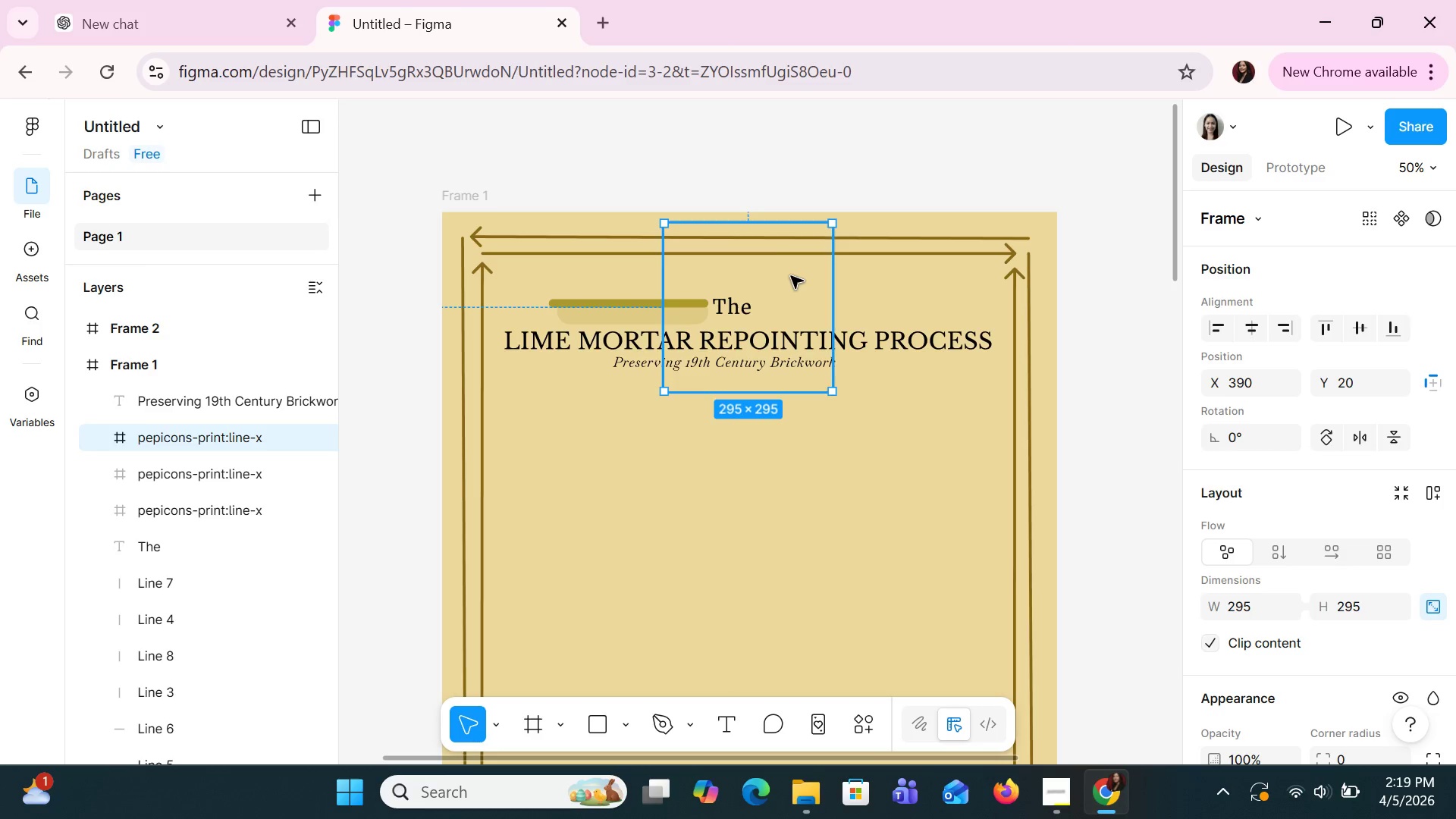 
left_click_drag(start_coordinate=[791, 276], to_coordinate=[895, 291])
 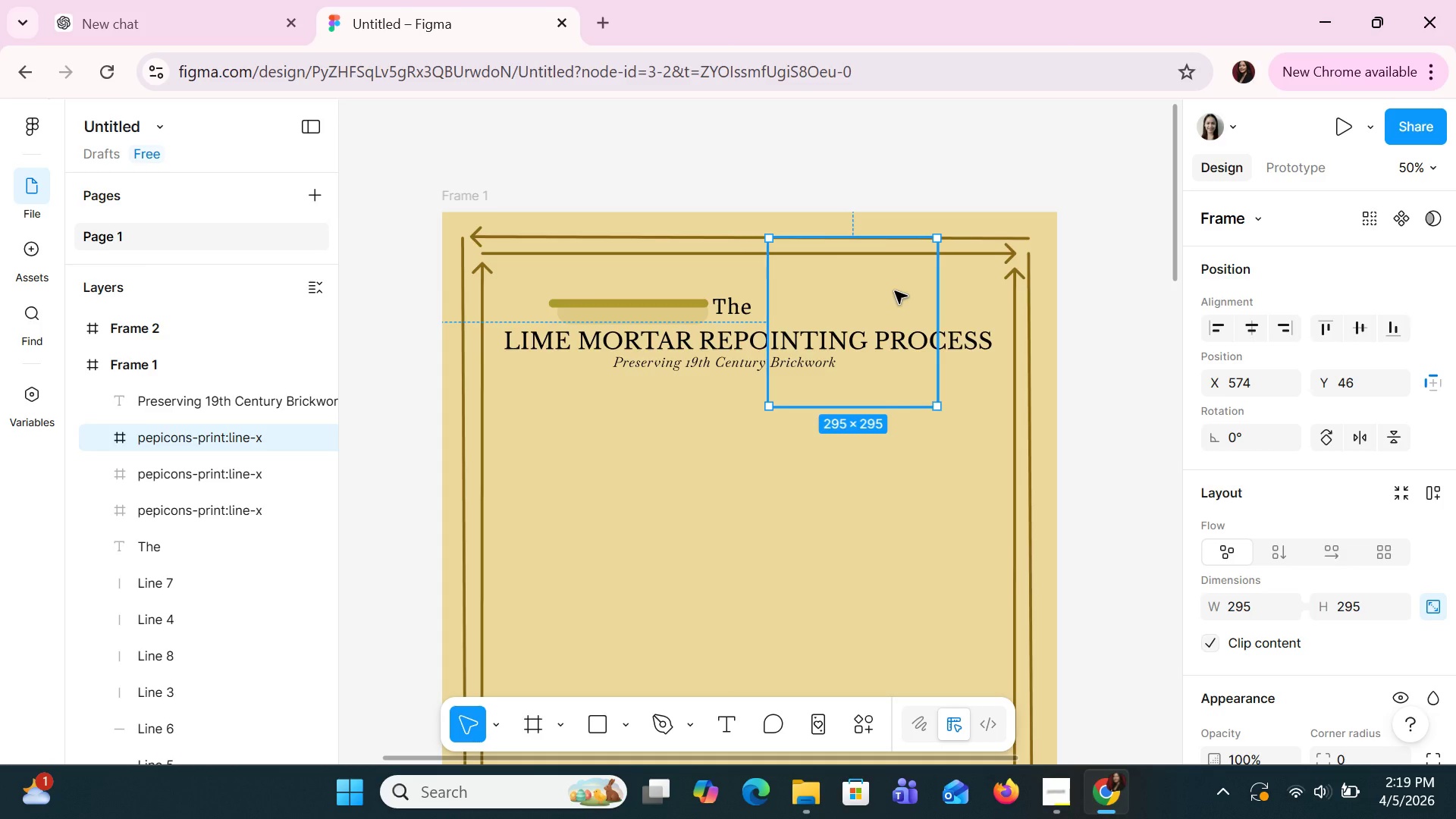 
key(Control+Z)
 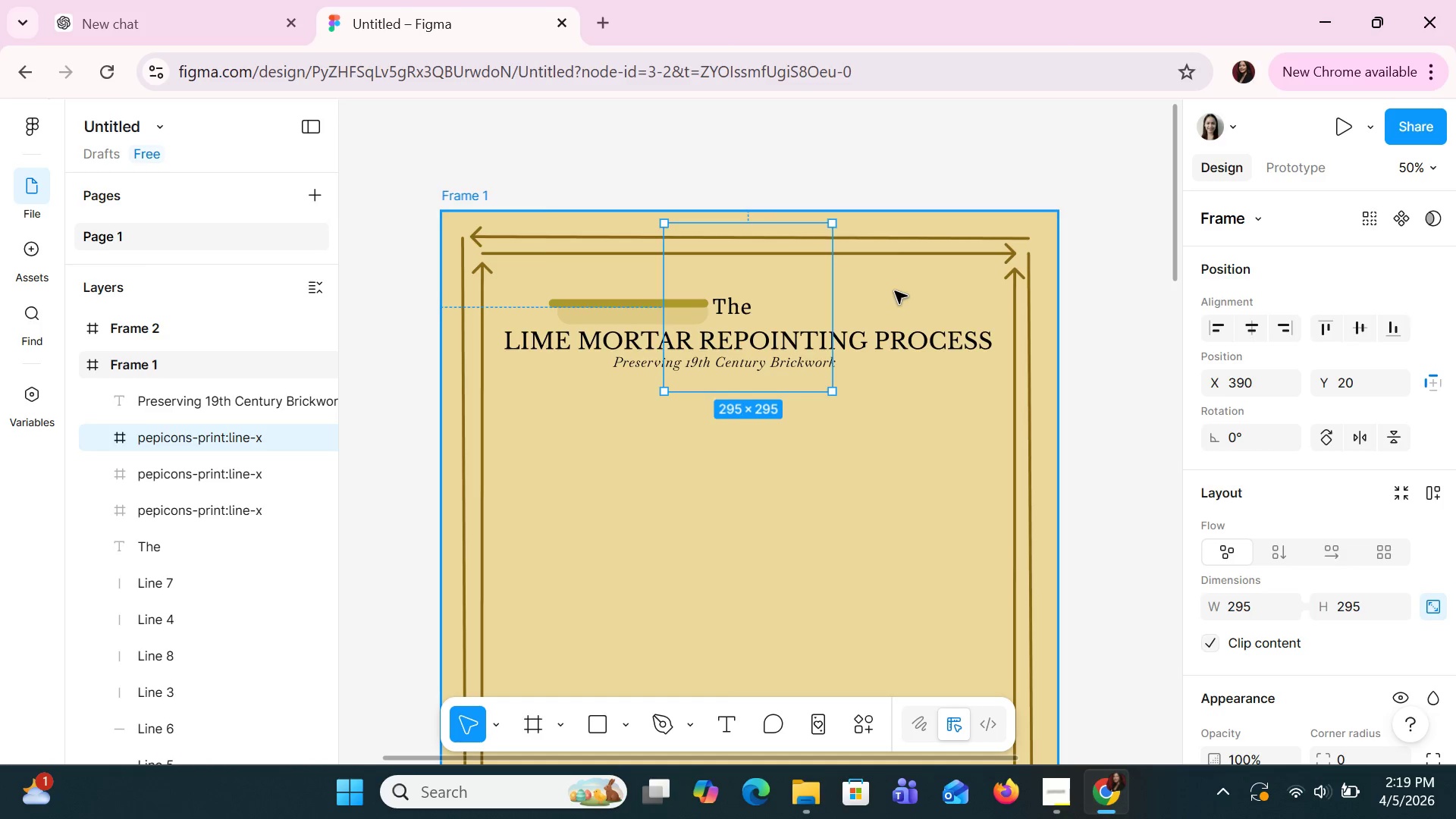 
key(Control+Z)
 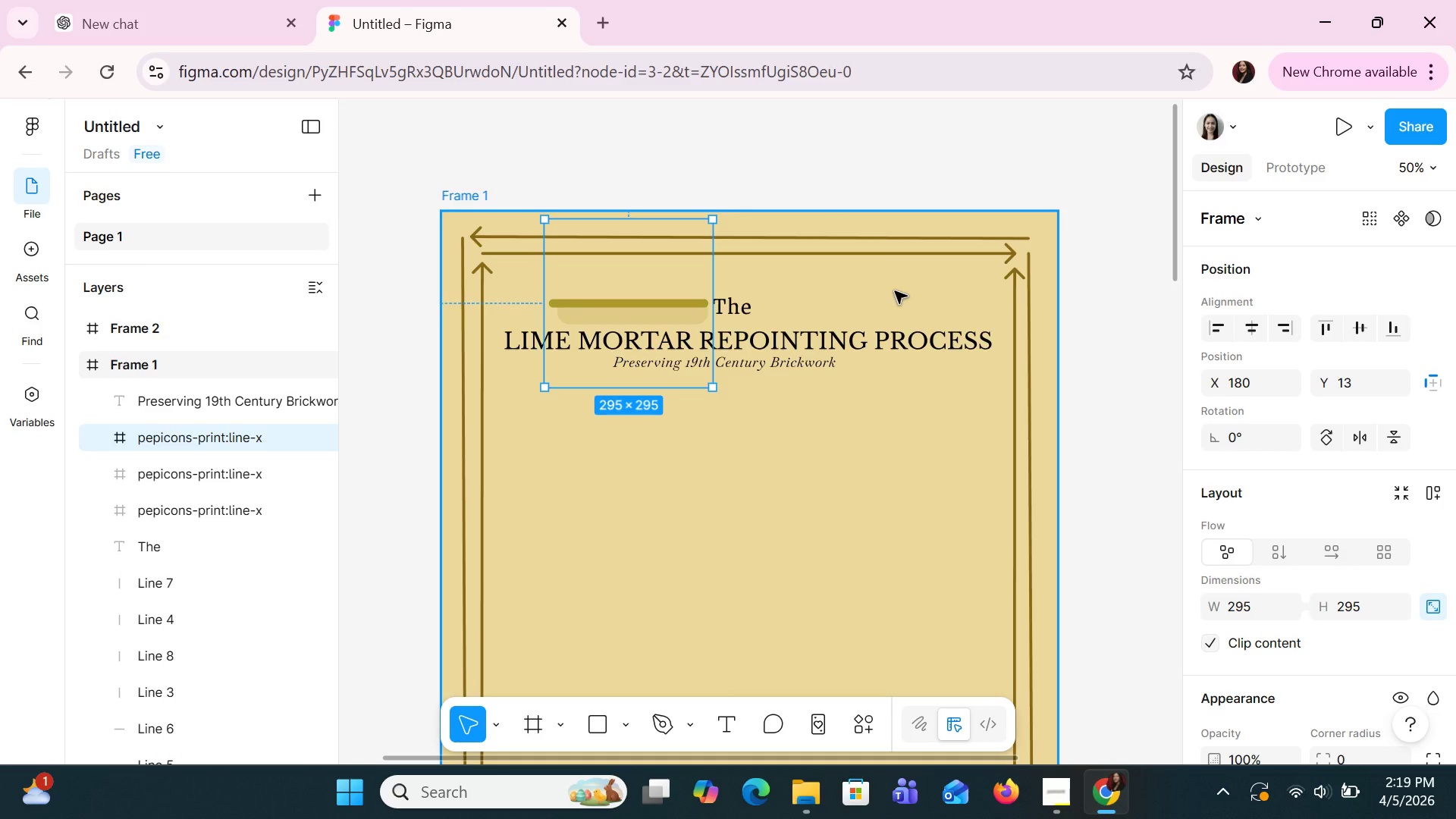 
key(Control+Z)
 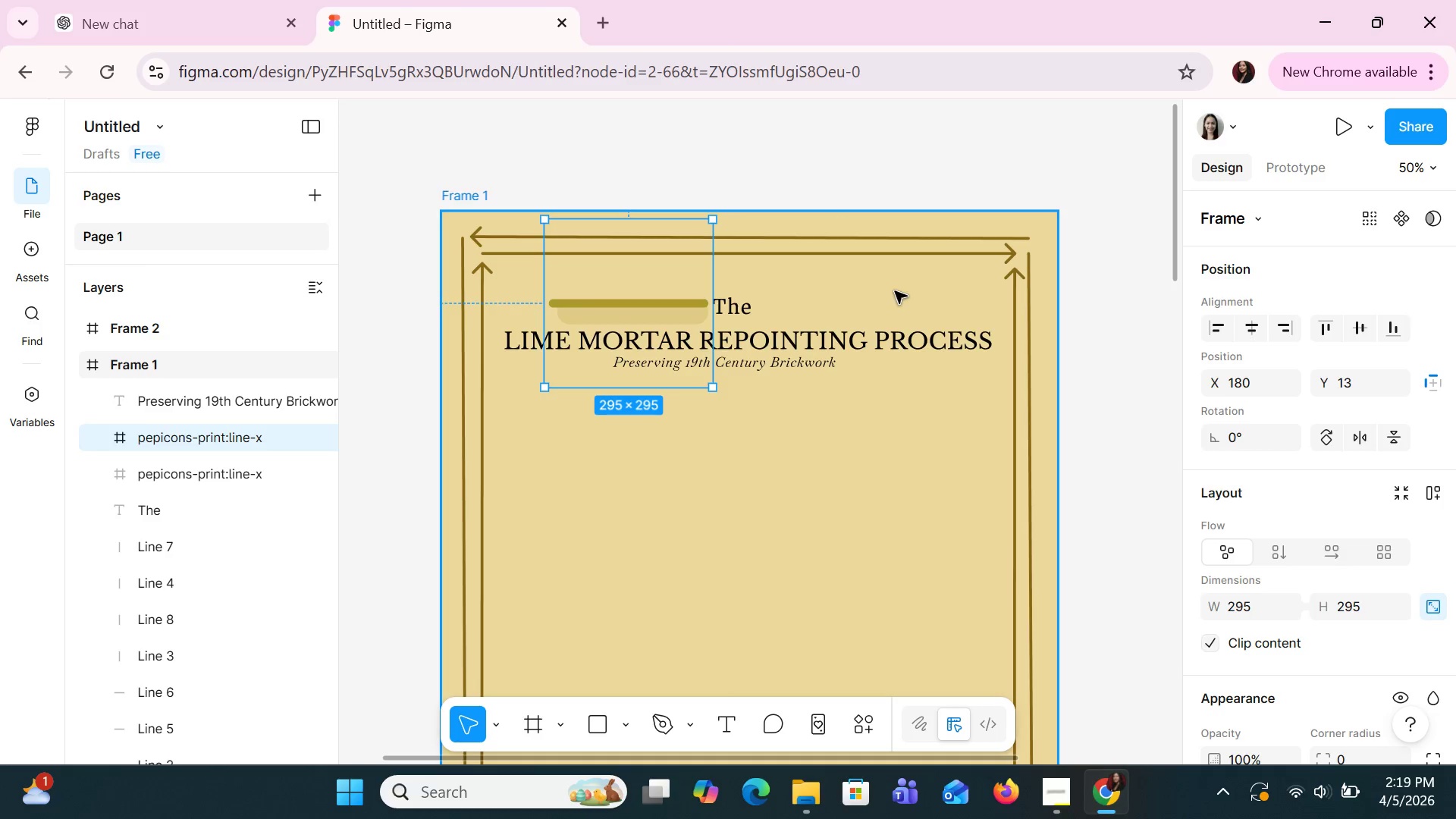 
key(Control+Z)
 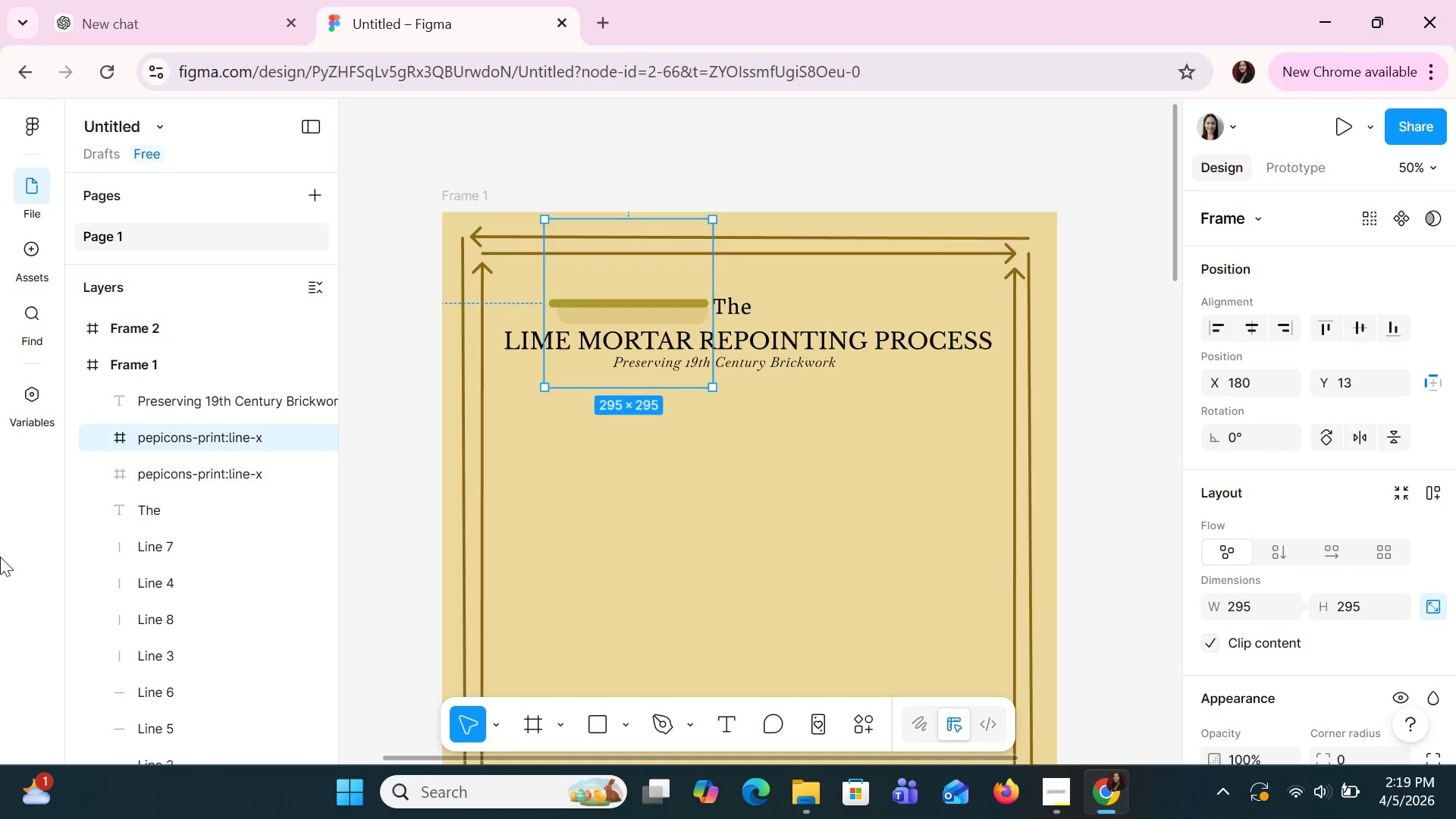 
left_click([212, 465])
 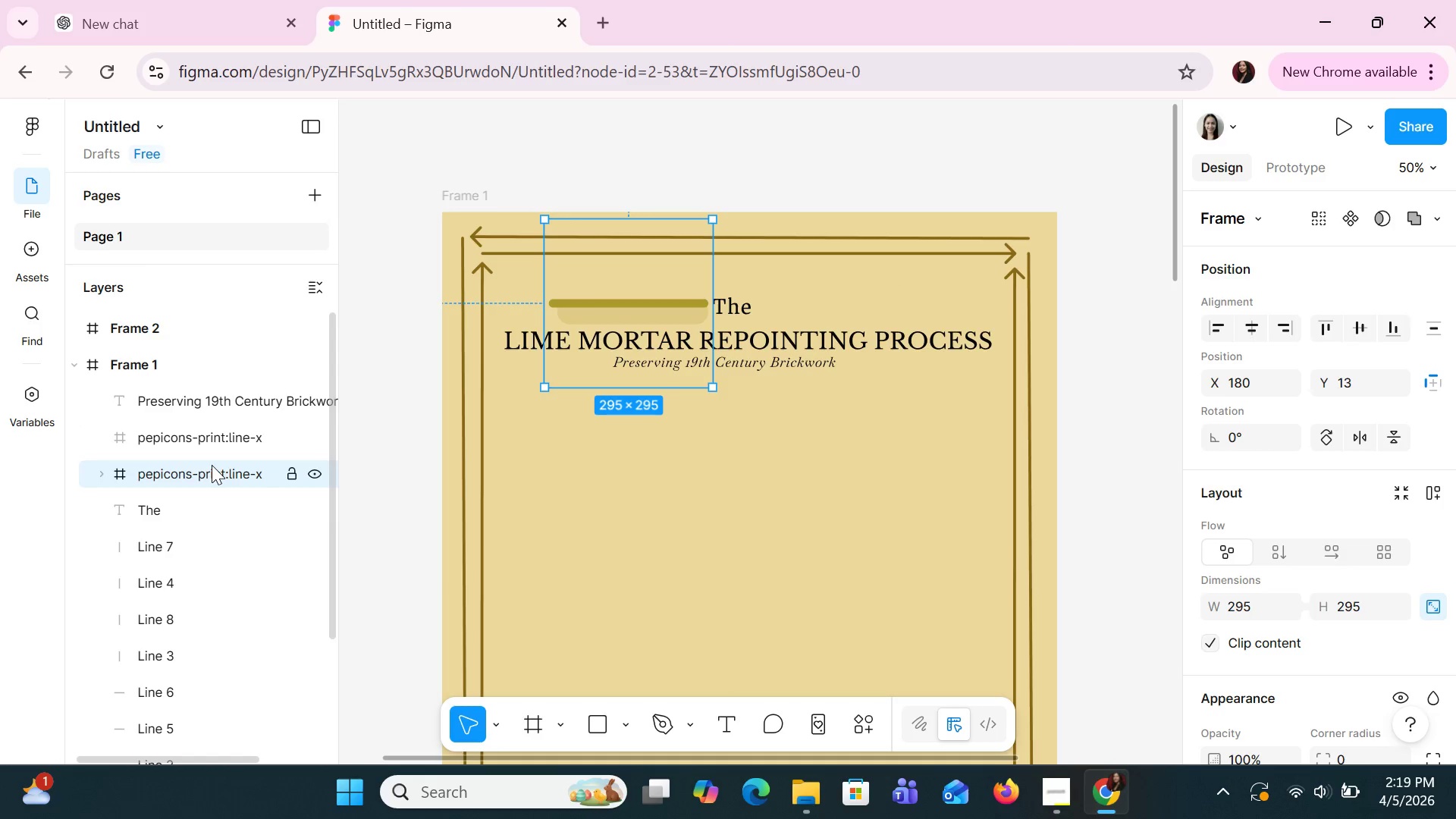 
left_click([212, 465])
 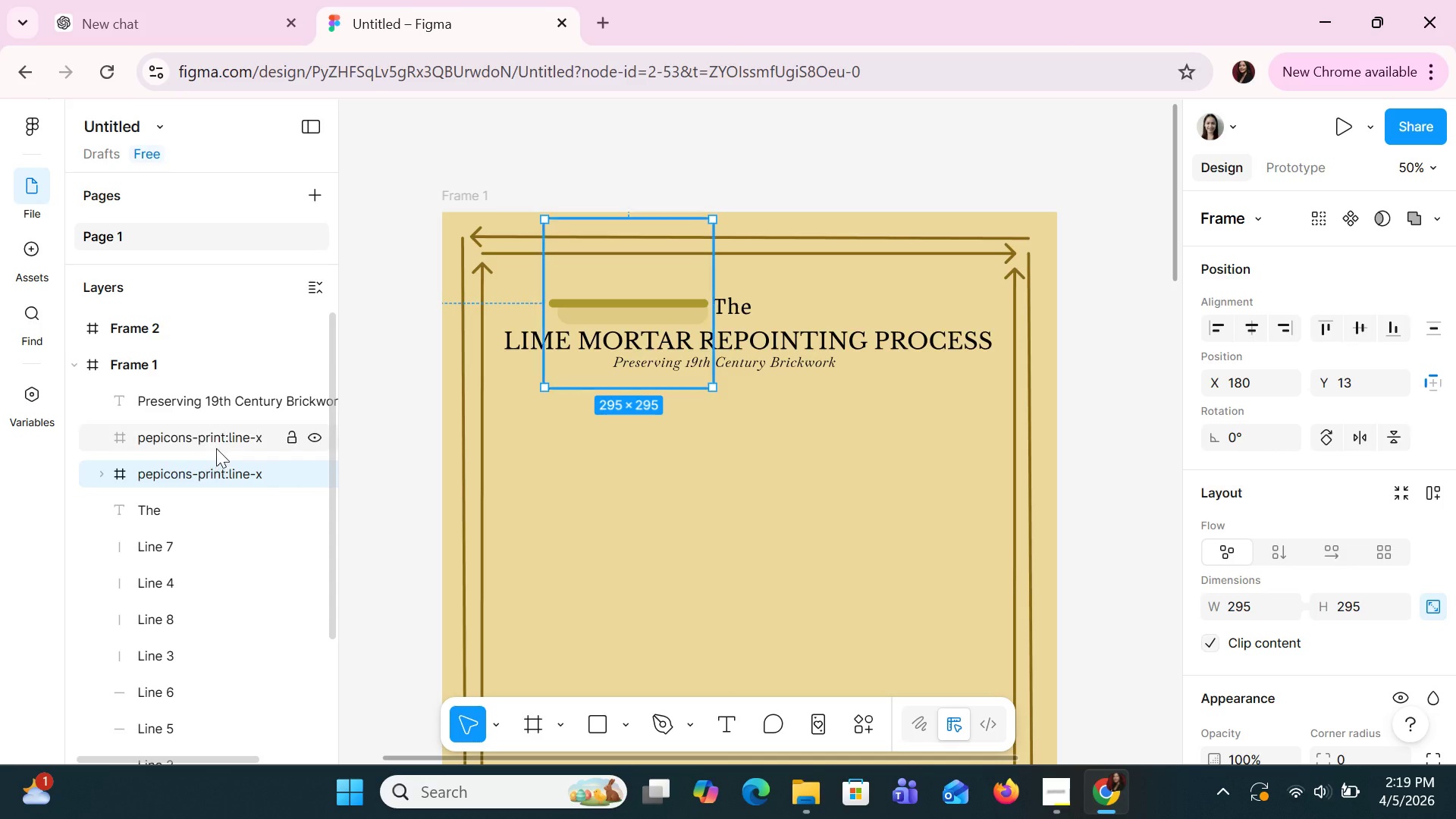 
left_click([224, 432])
 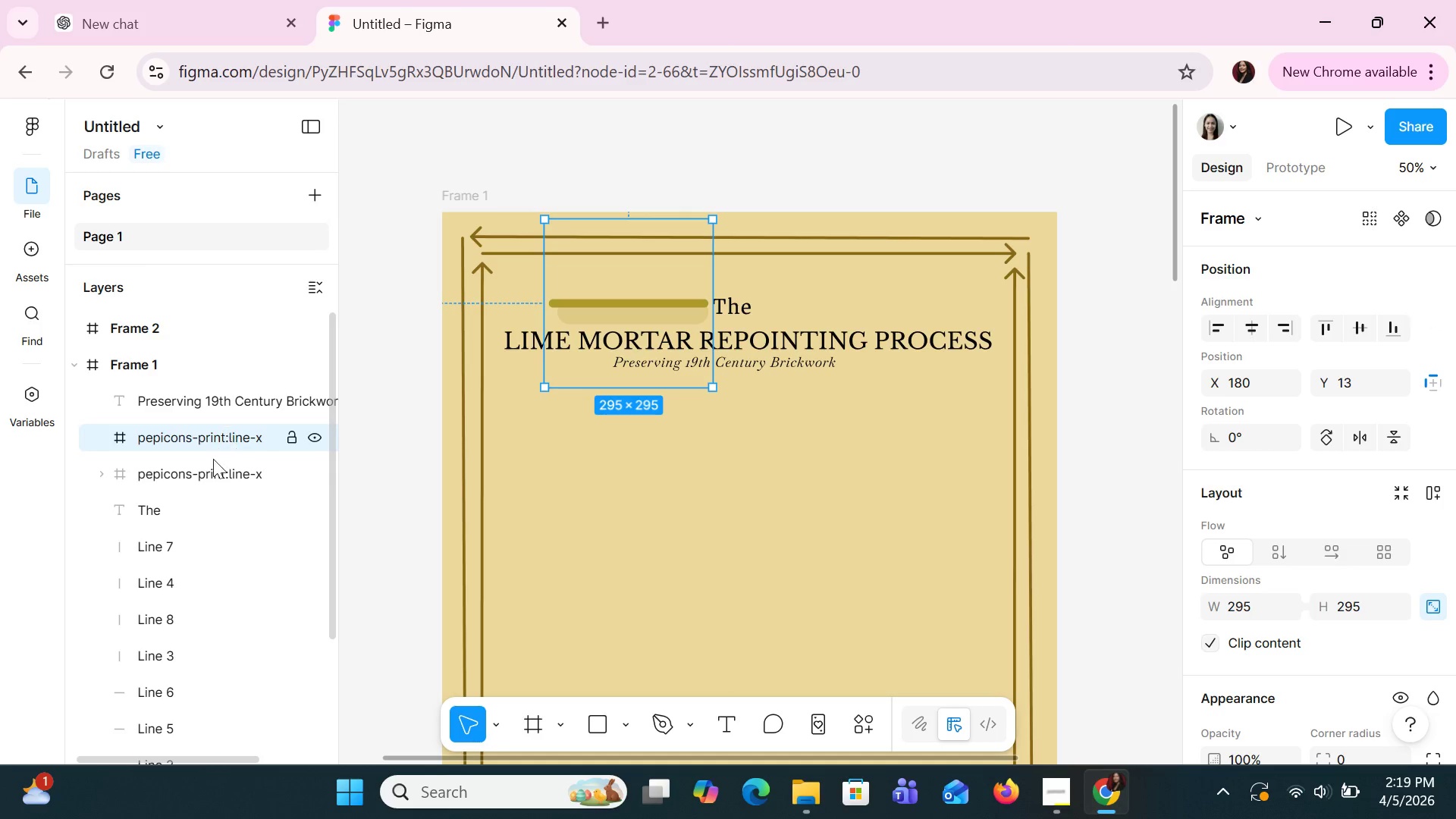 
left_click([213, 464])
 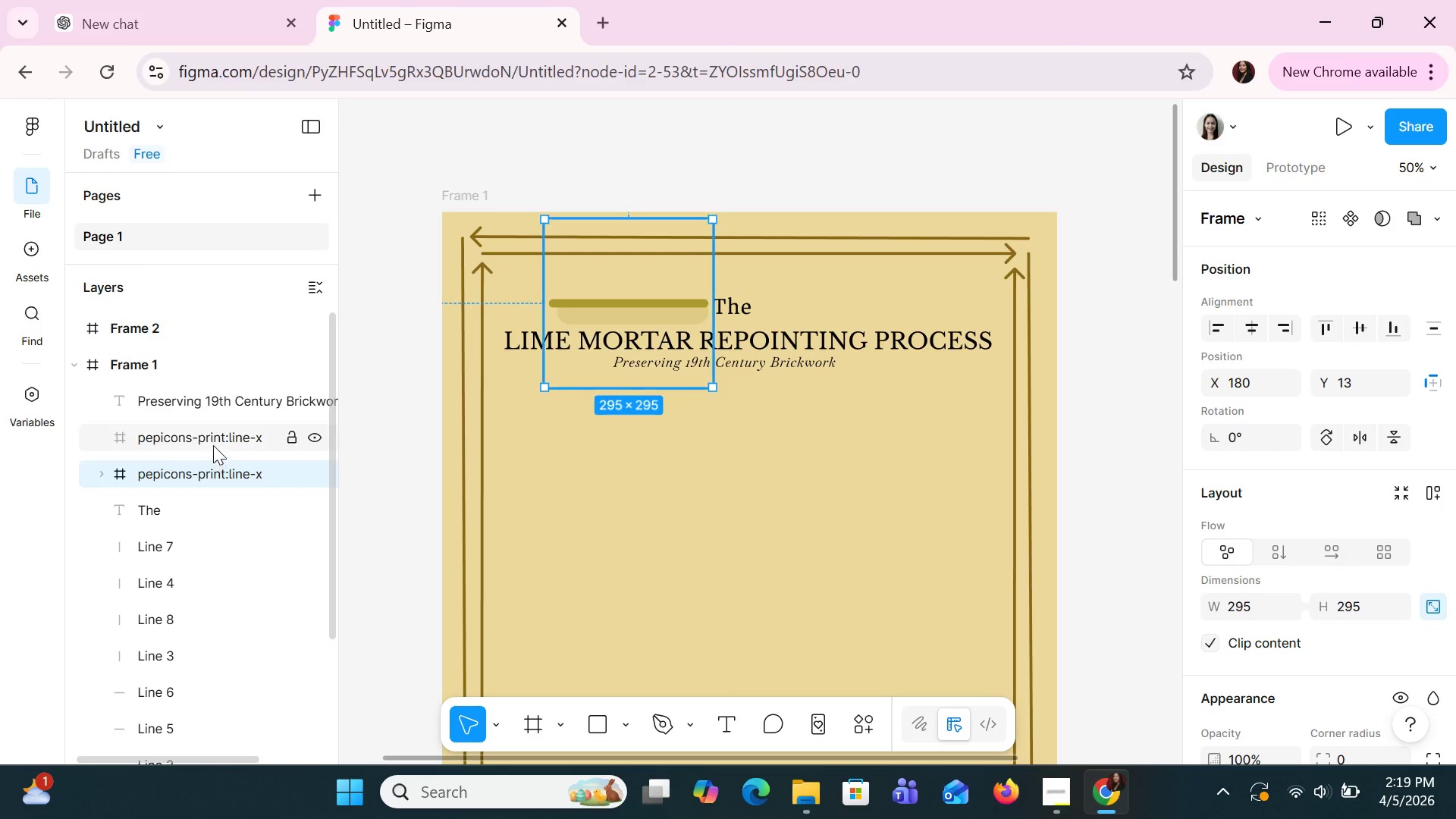 
double_click([213, 445])
 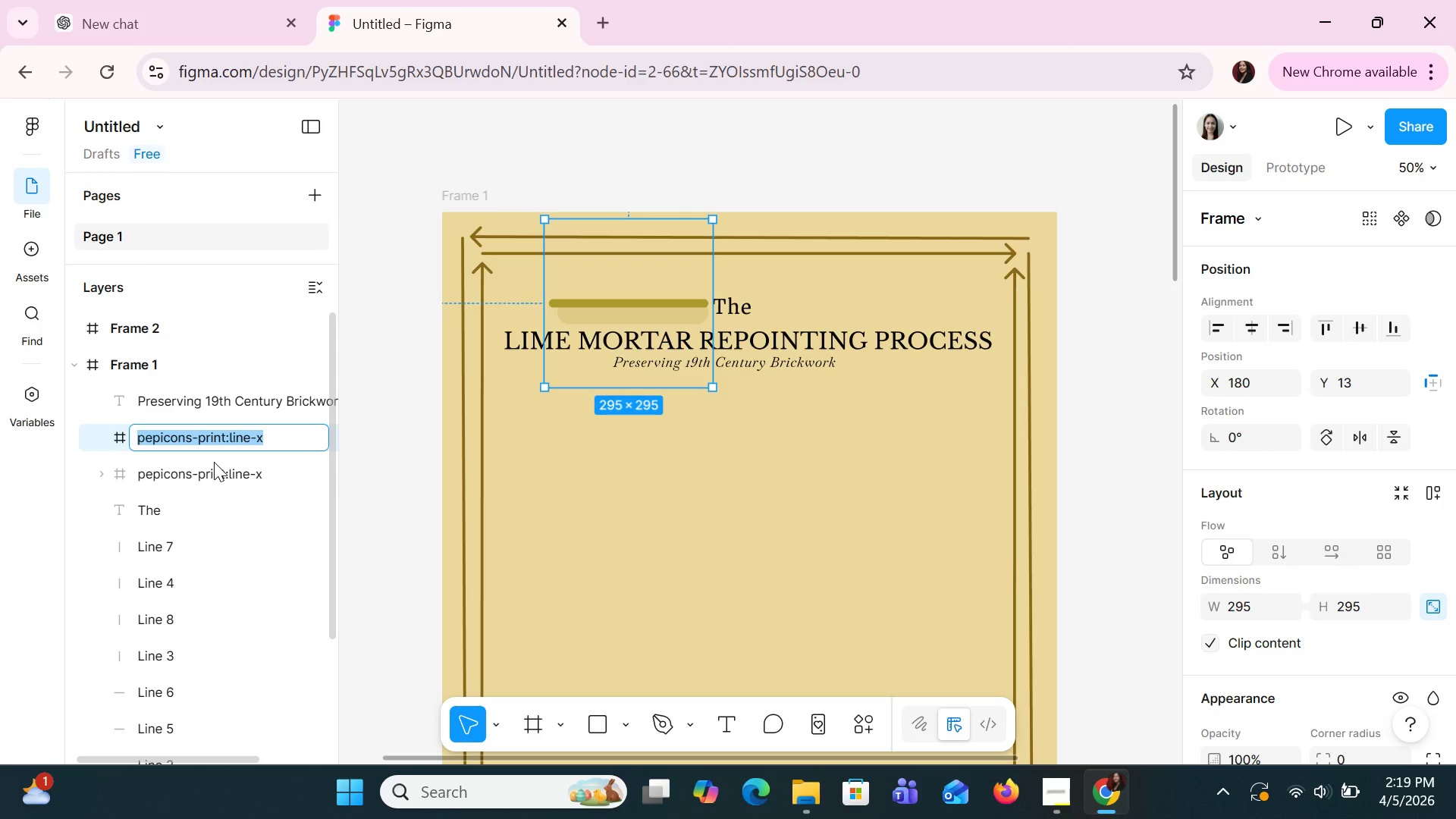 
left_click([214, 463])
 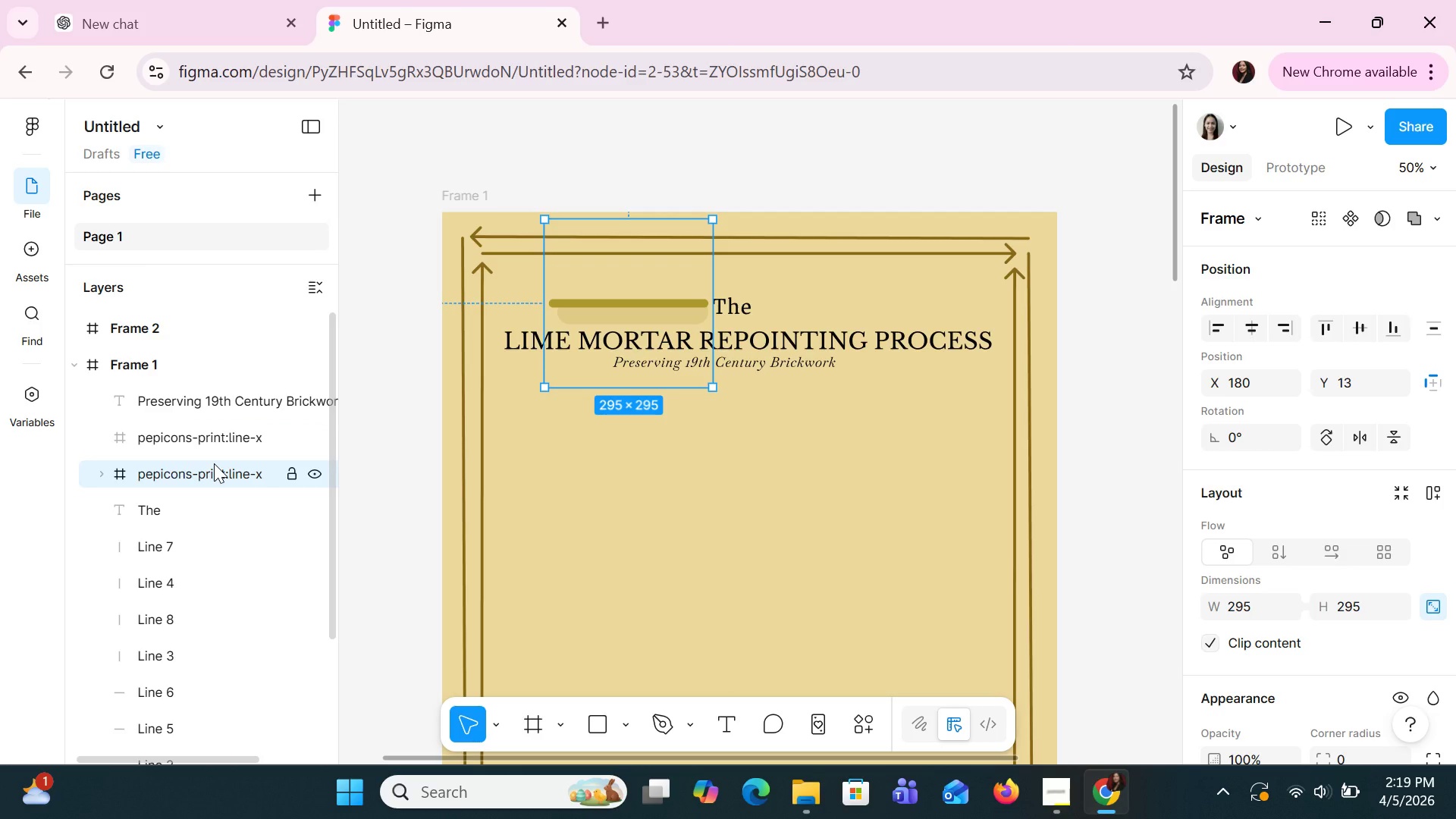 
key(Delete)
 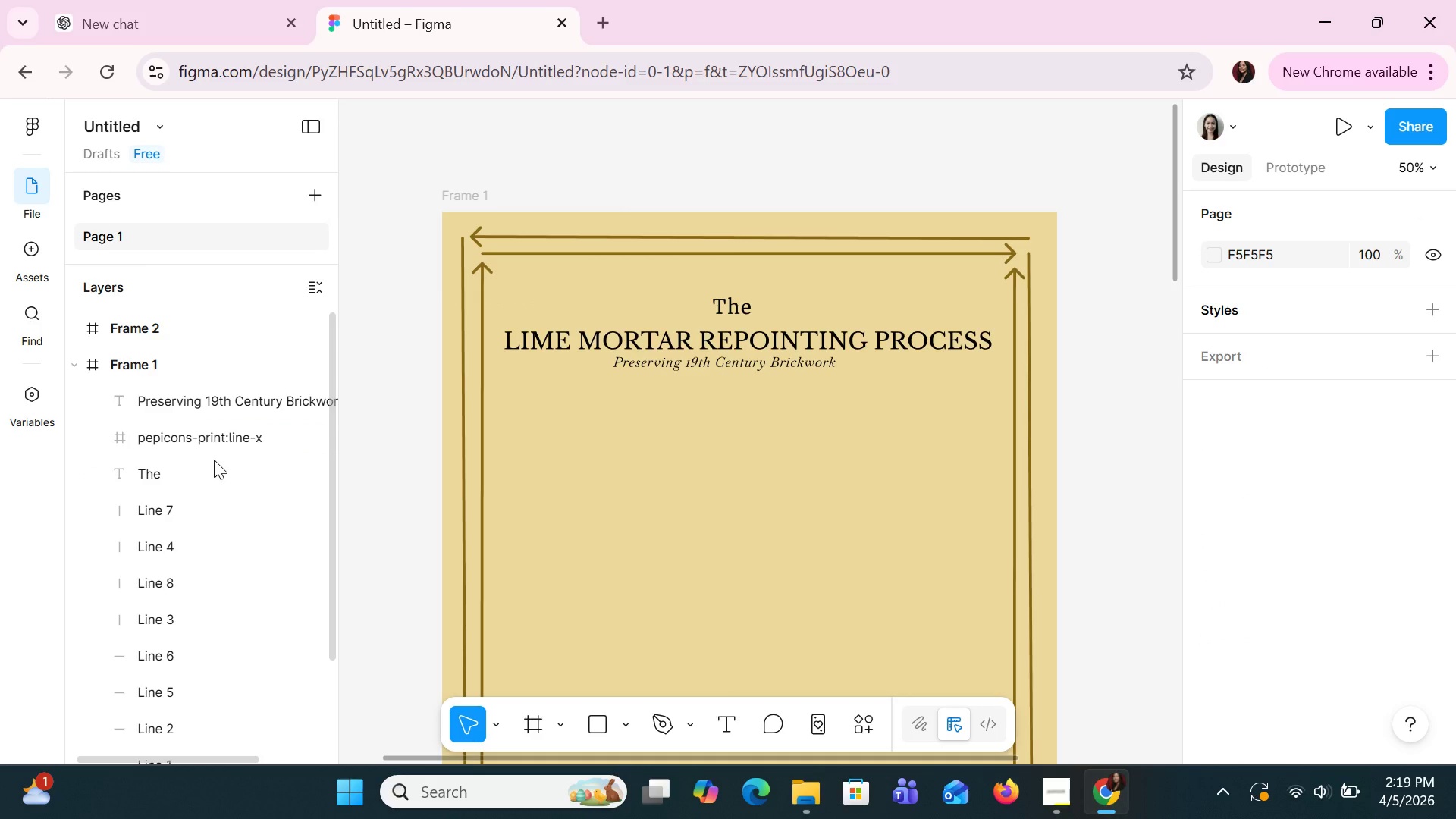 
left_click([202, 427])
 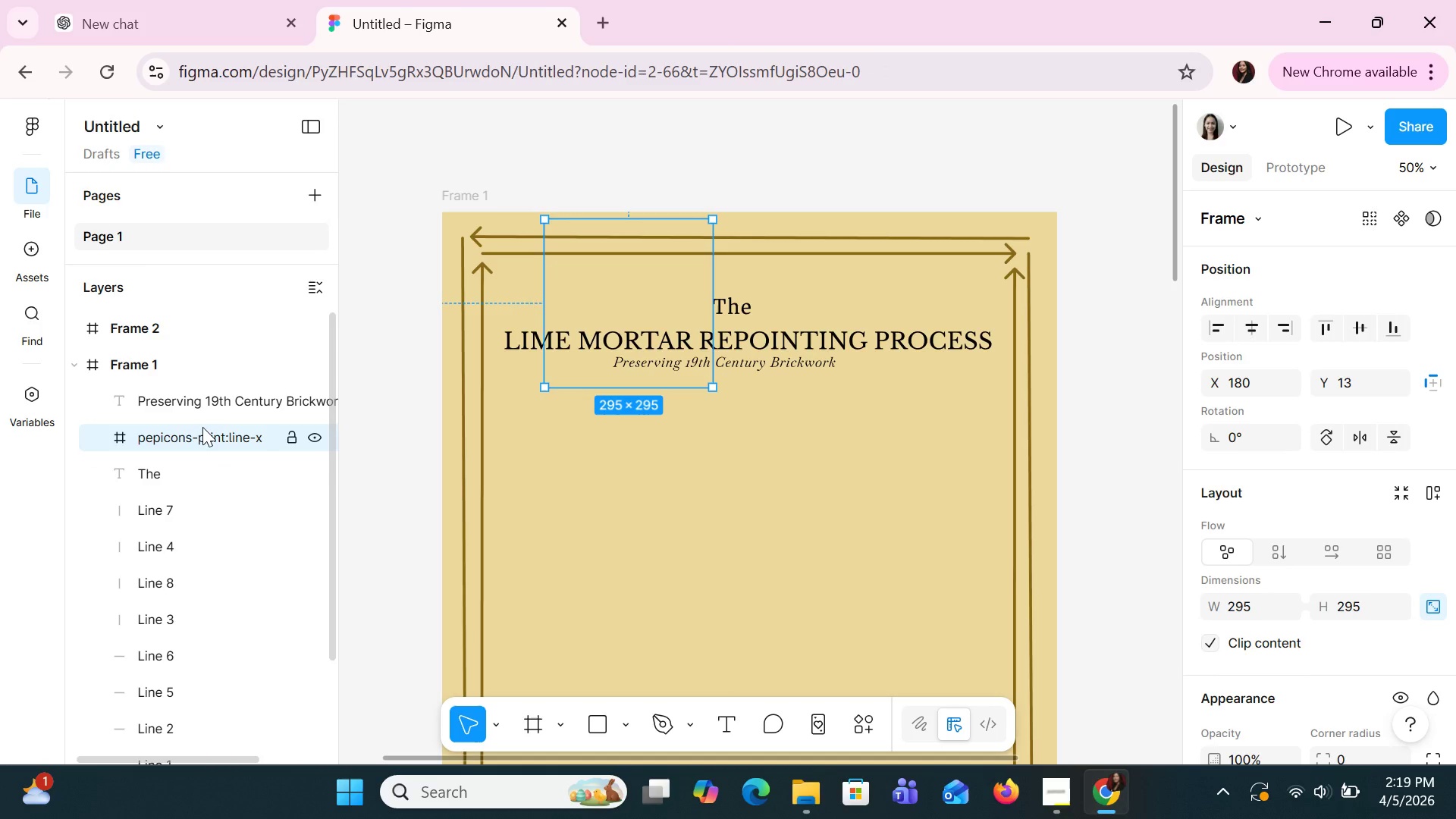 
key(Delete)
 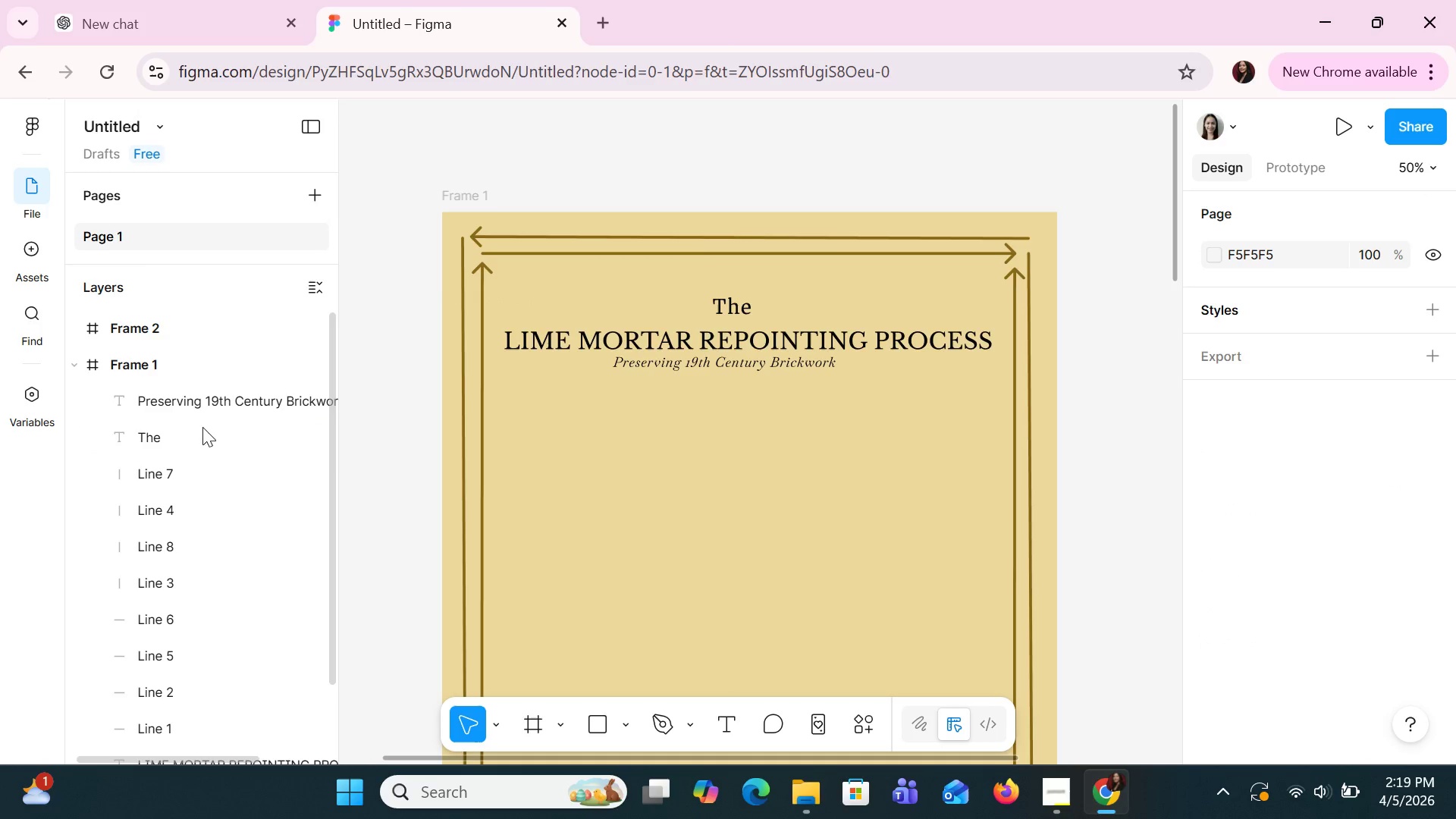 
key(Control+Z)
 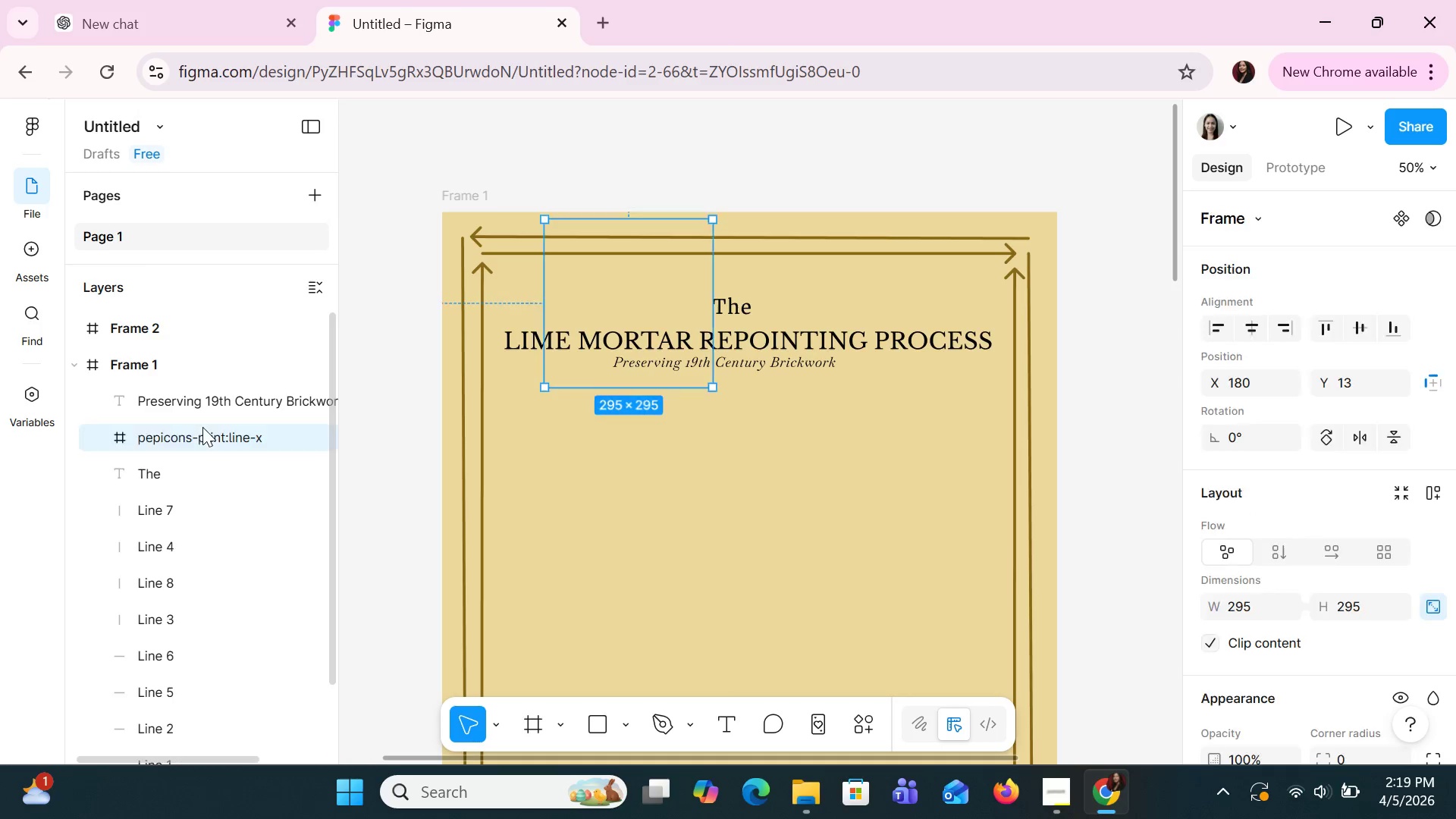 
key(Control+Z)
 